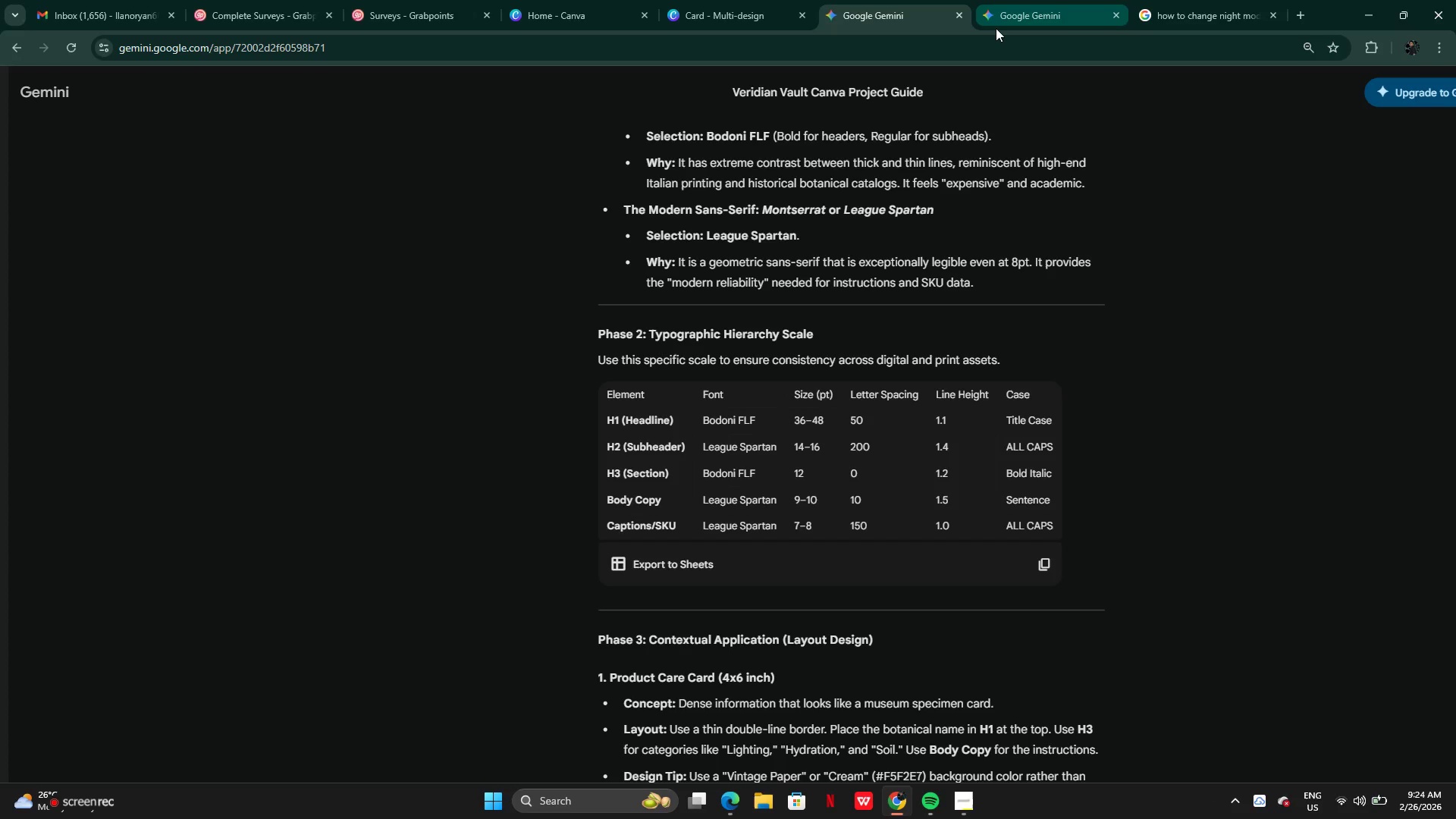 
left_click([996, 28])
 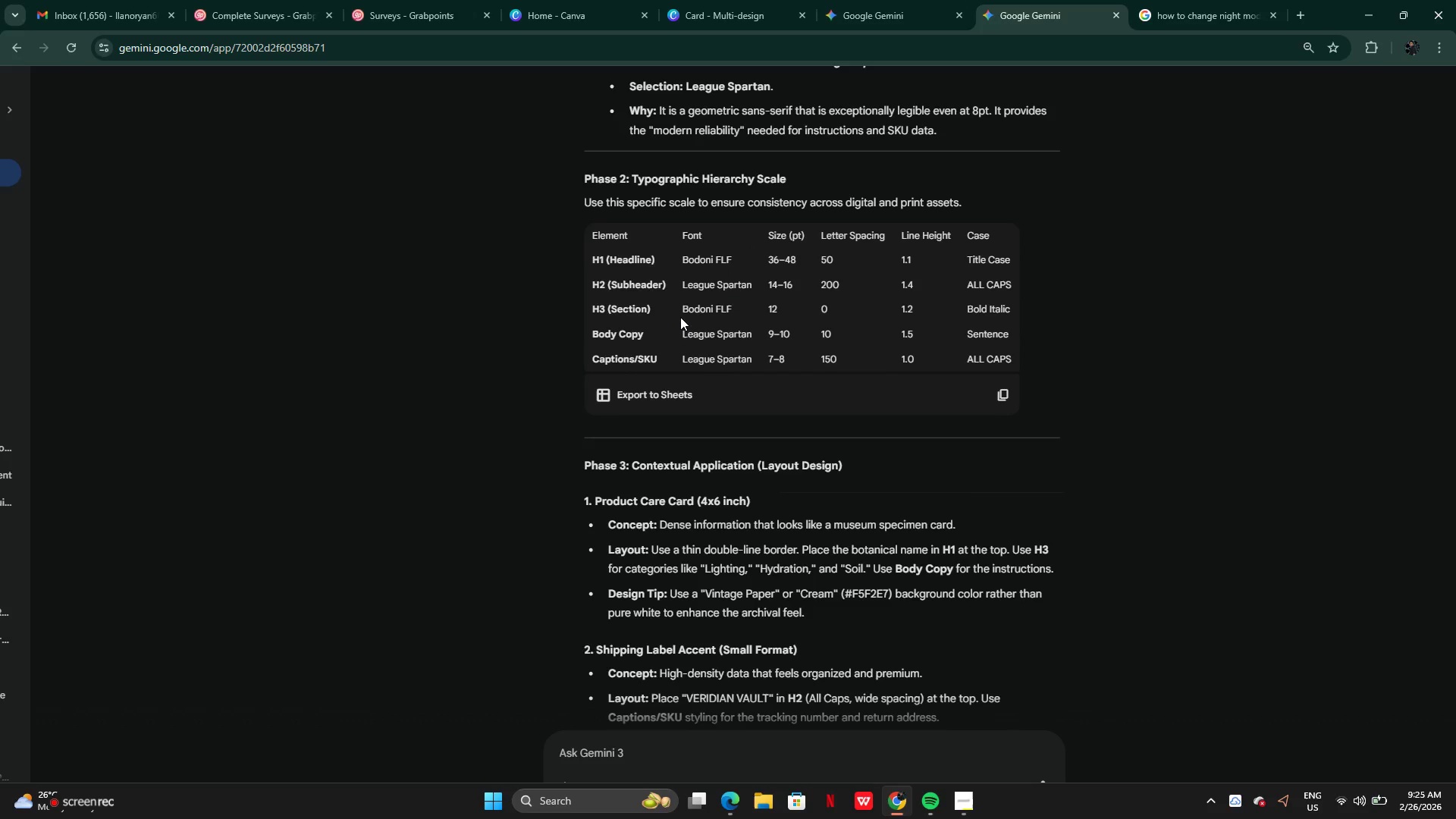 
wait(38.39)
 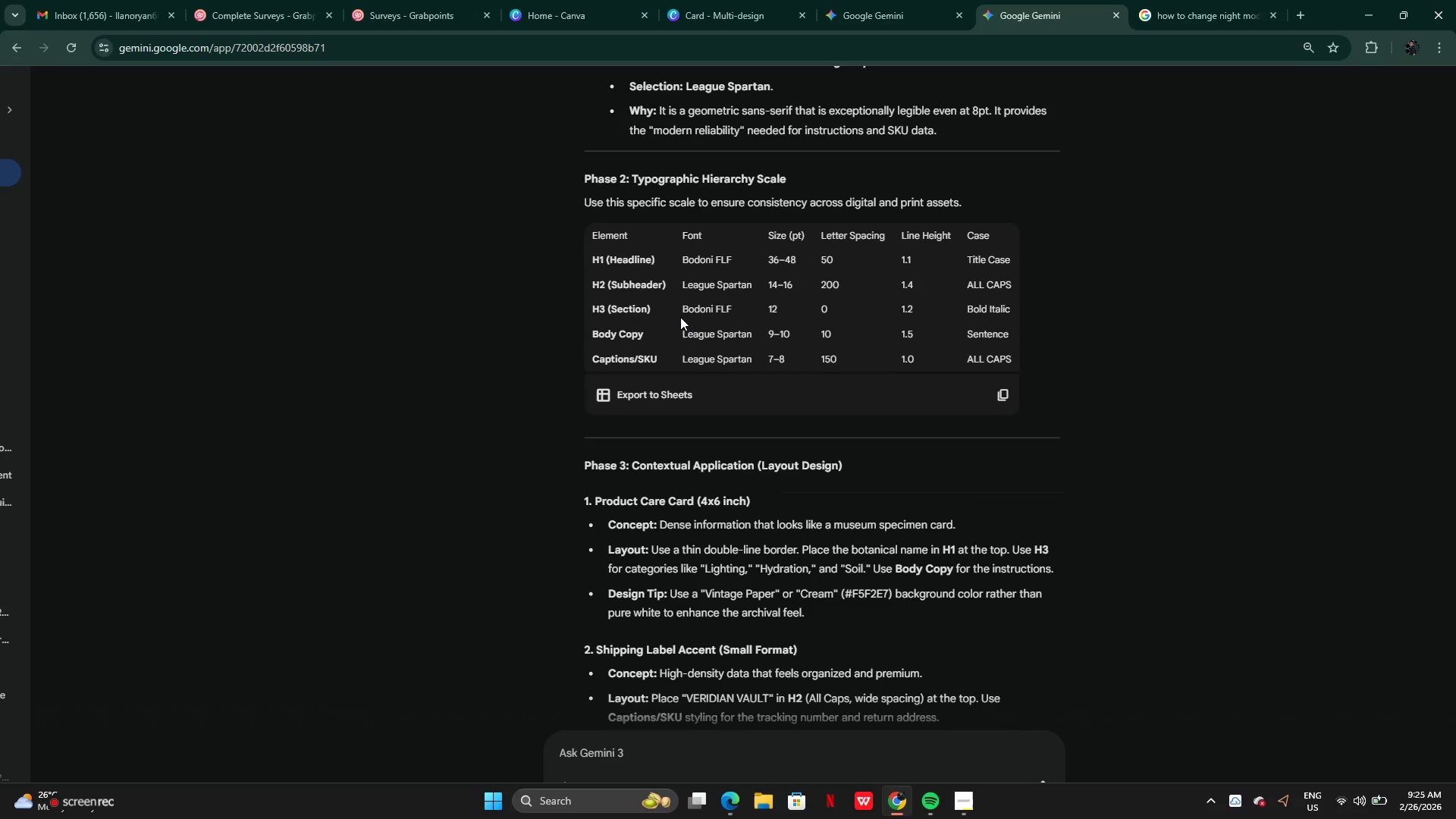 
left_click([869, 10])
 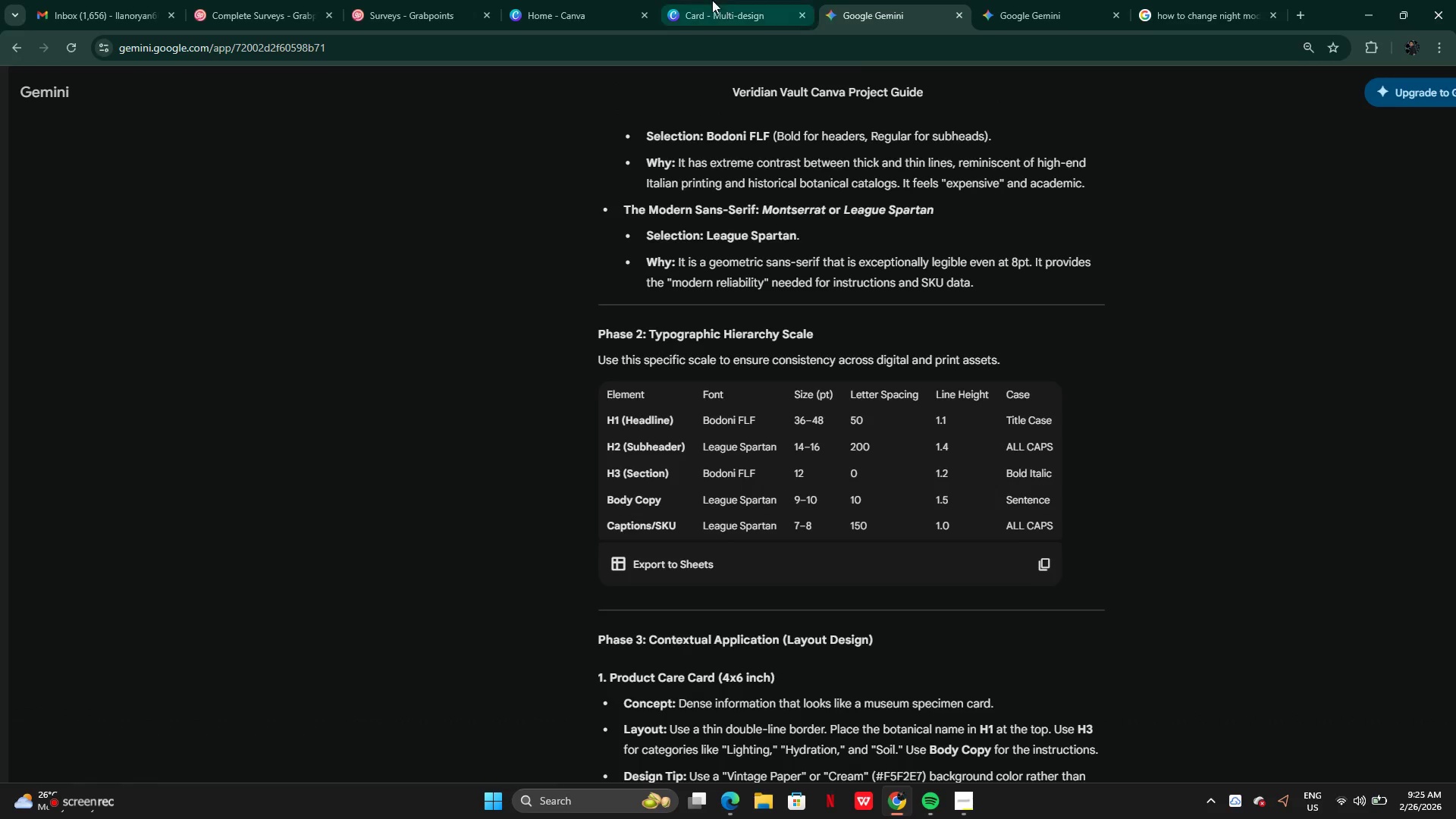 
left_click([712, 0])
 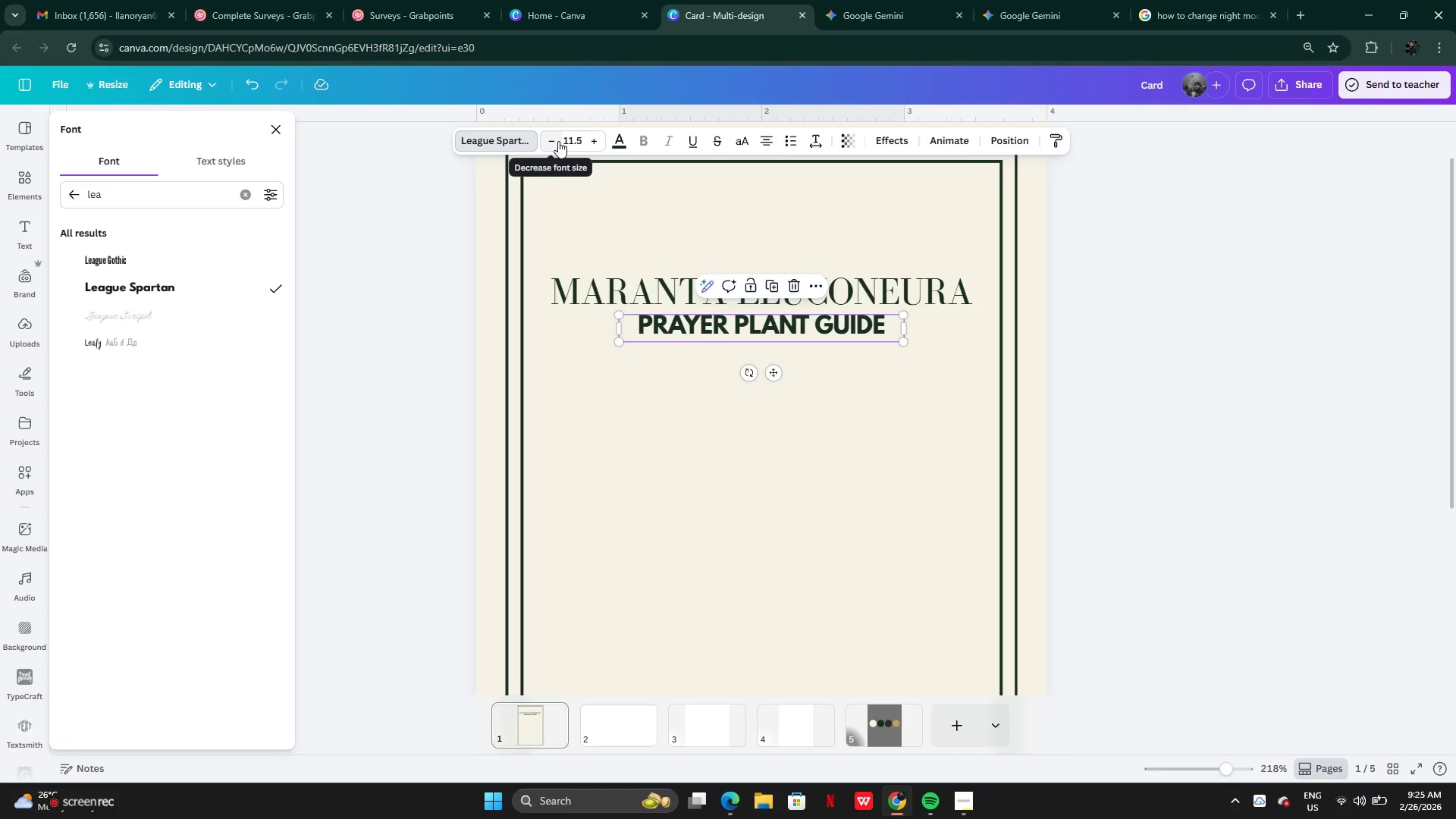 
left_click([805, 418])
 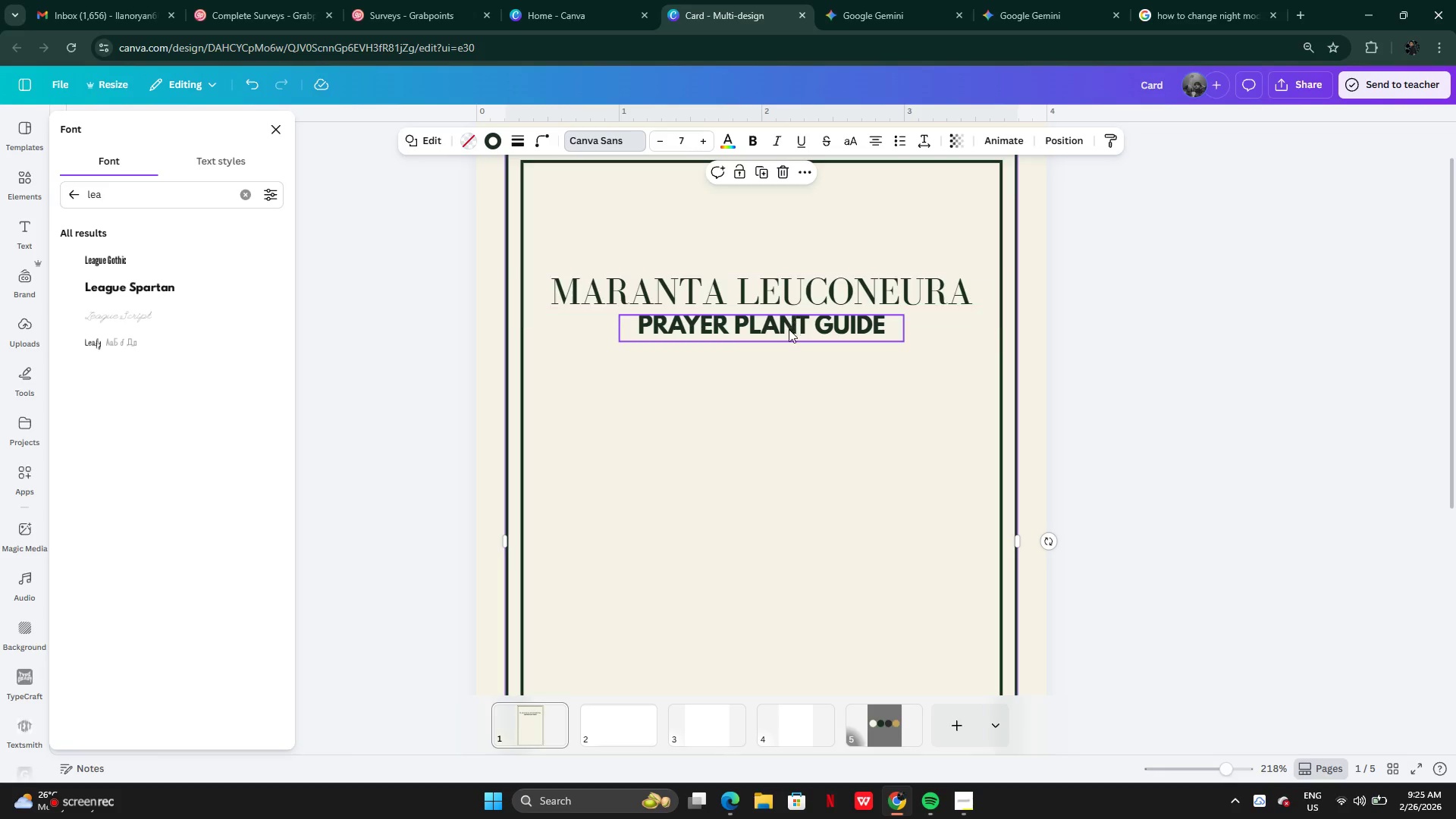 
left_click([789, 329])
 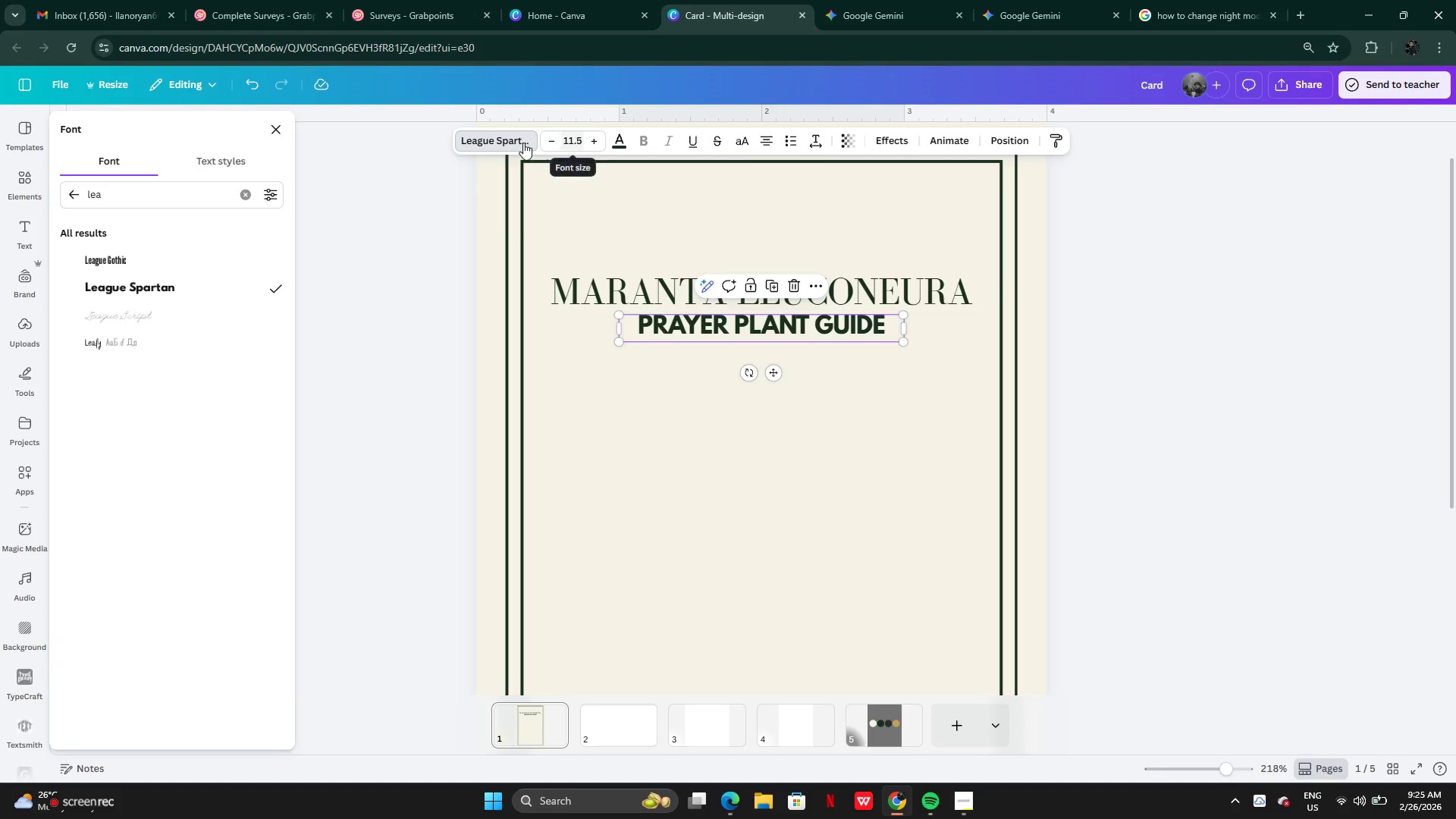 
left_click([482, 141])
 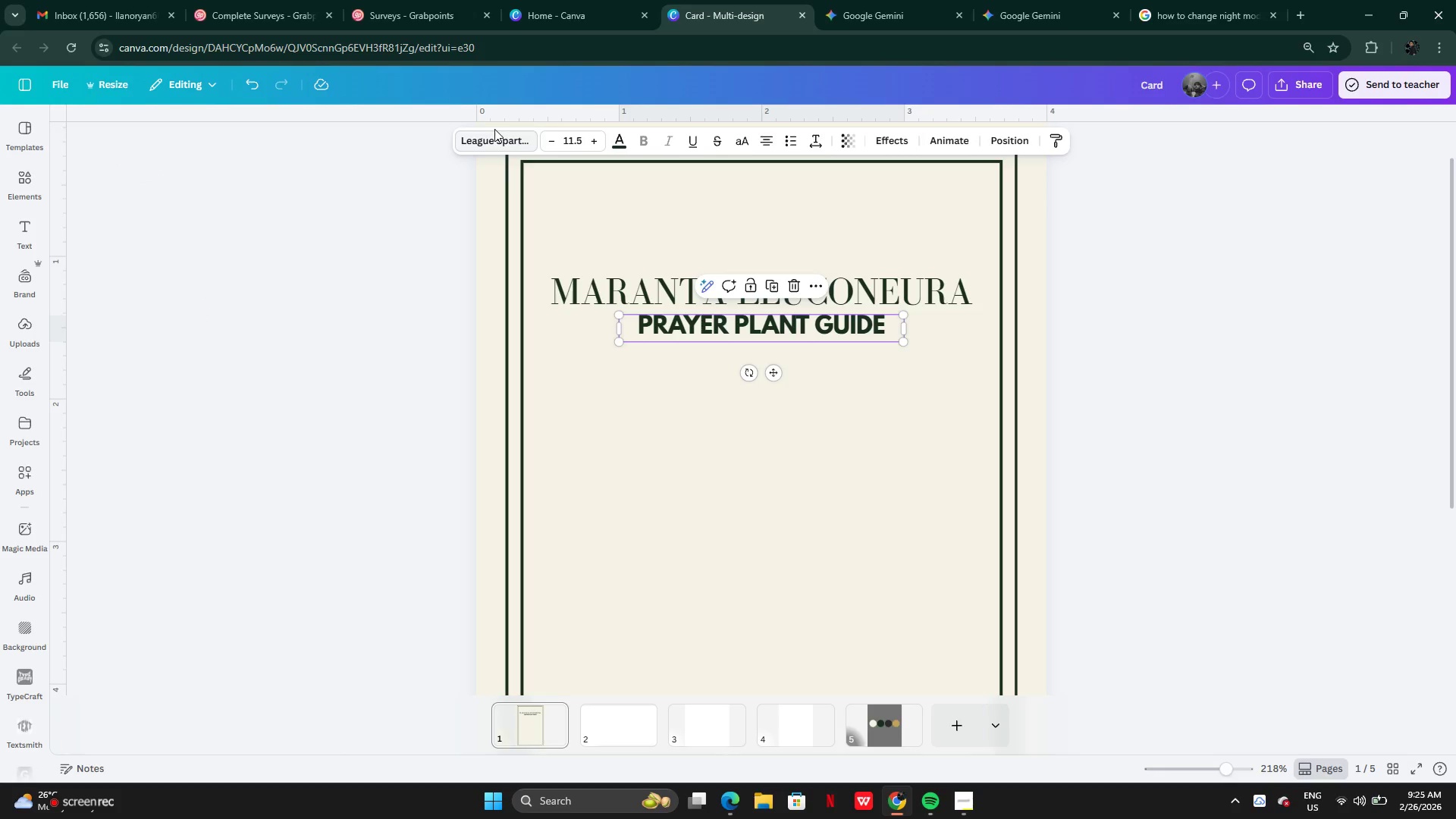 
double_click([493, 135])
 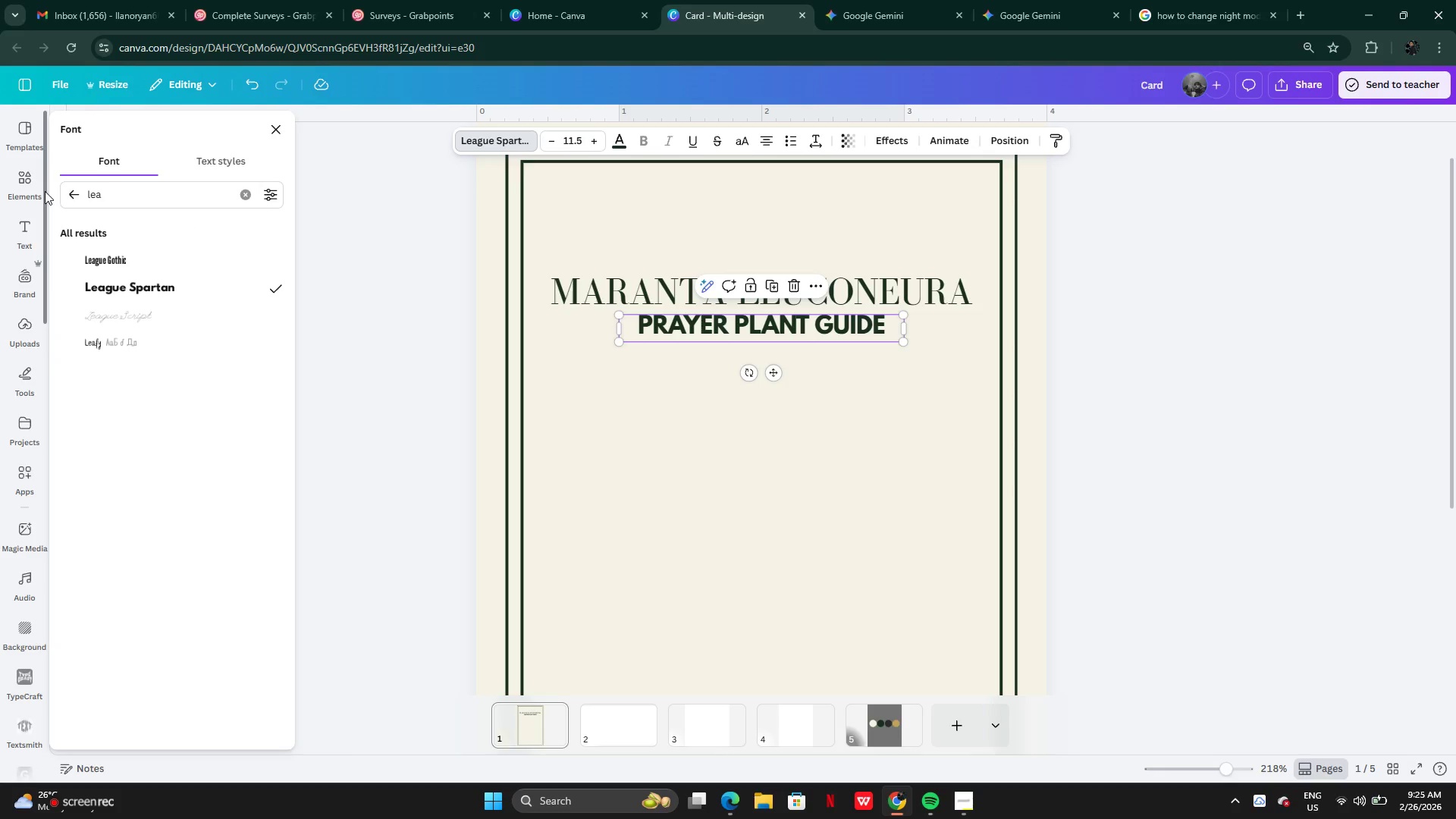 
left_click([68, 190])
 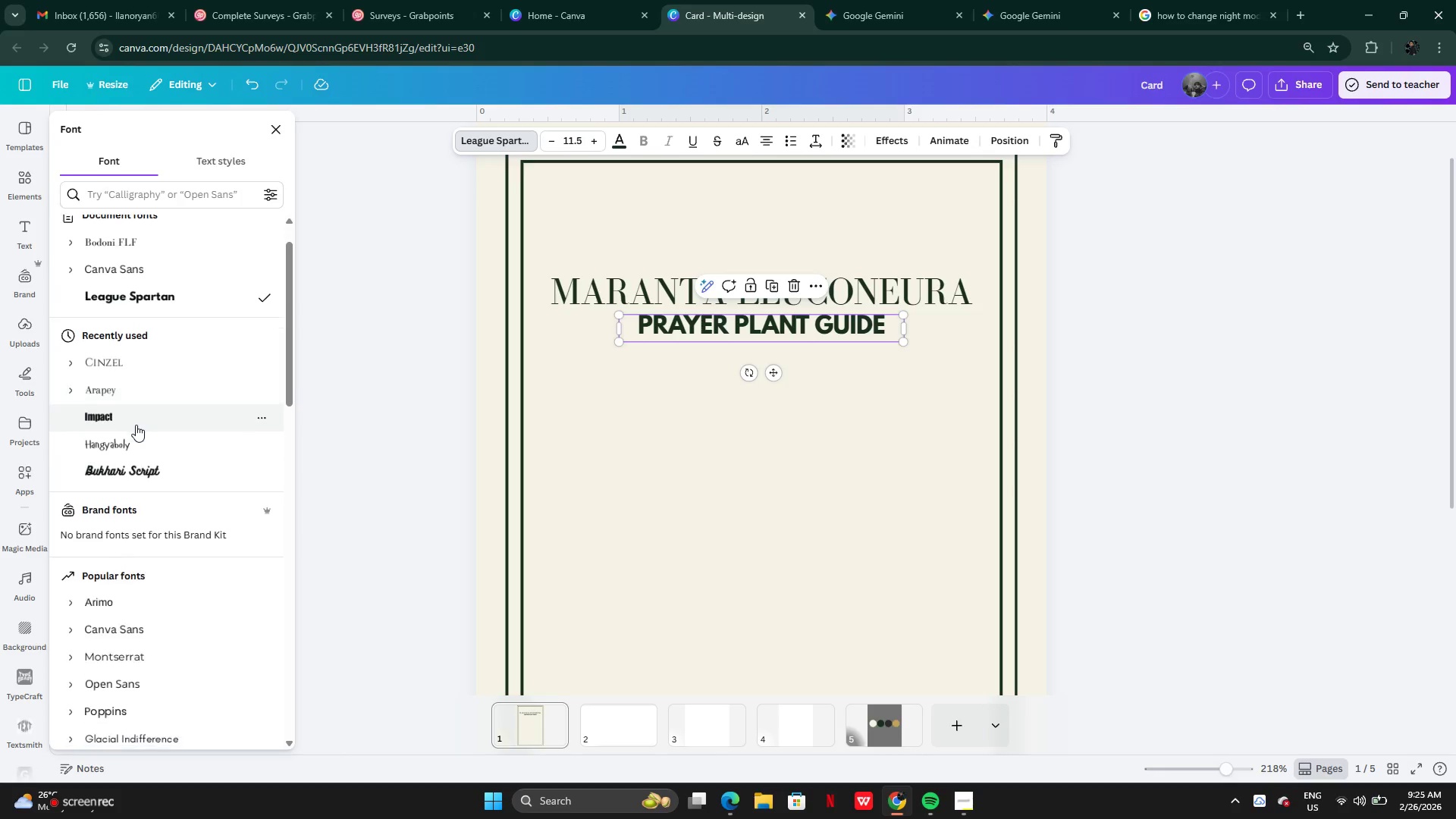 
left_click([129, 389])
 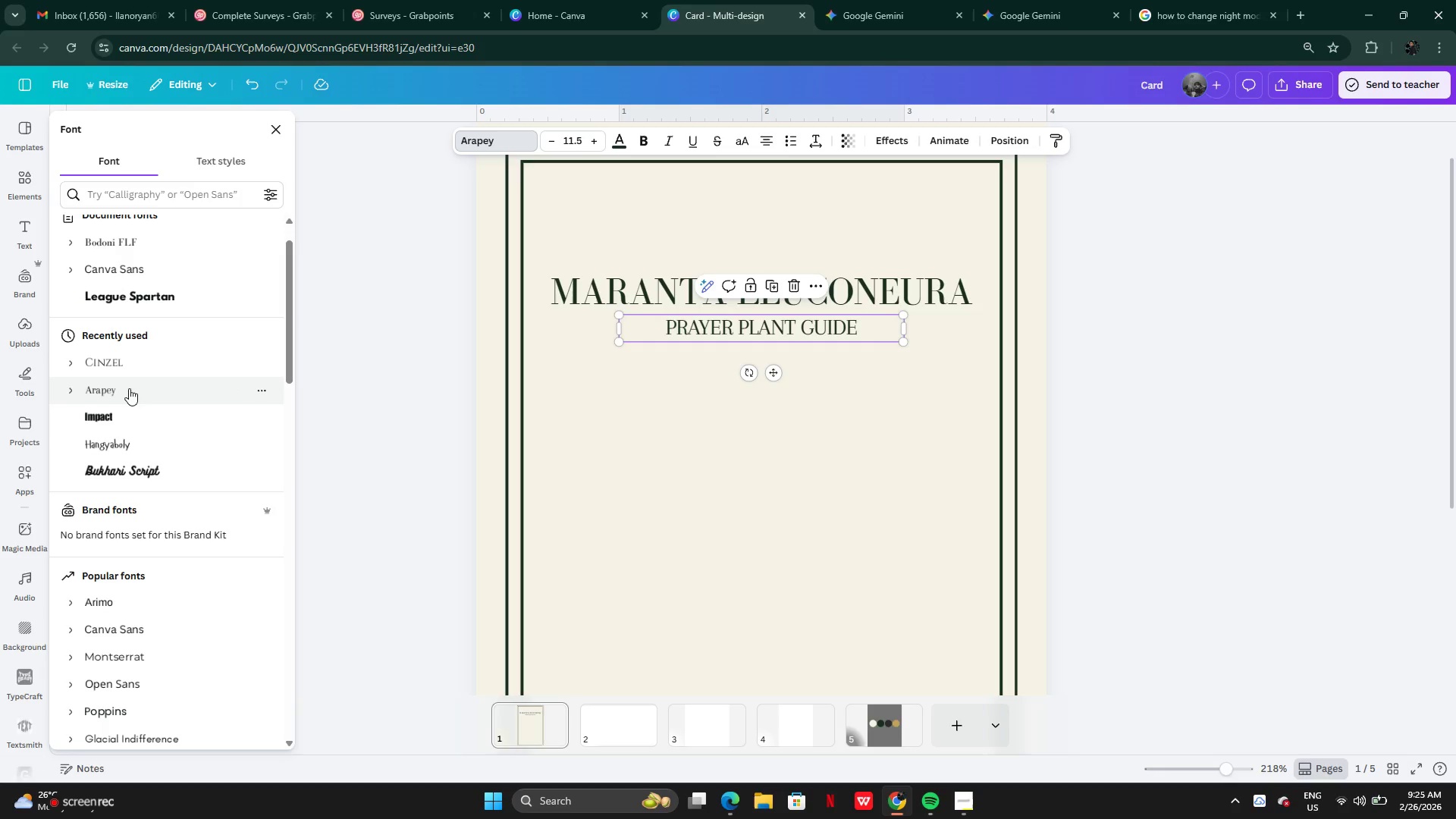 
mouse_move([146, 551])
 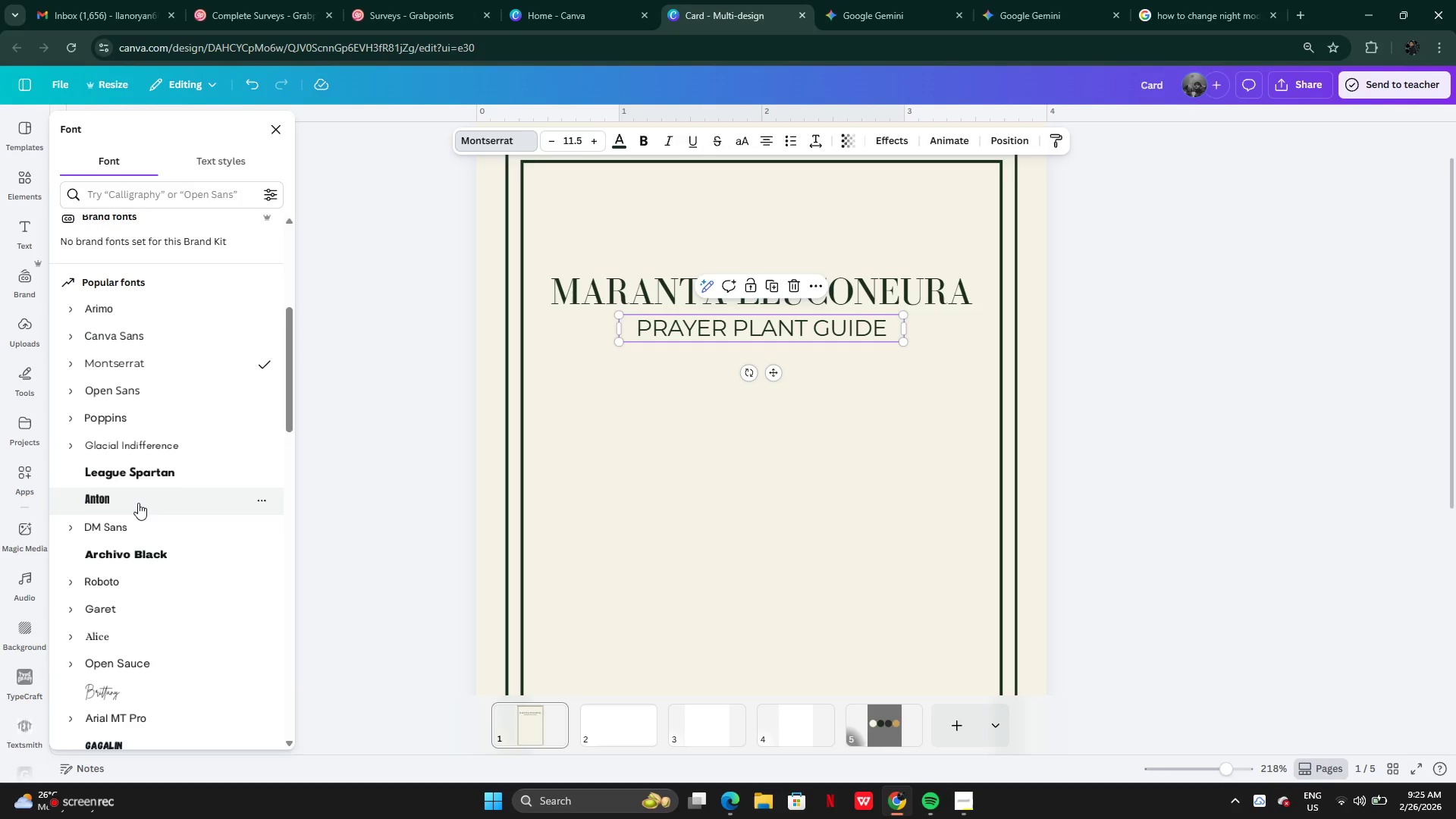 
wait(7.55)
 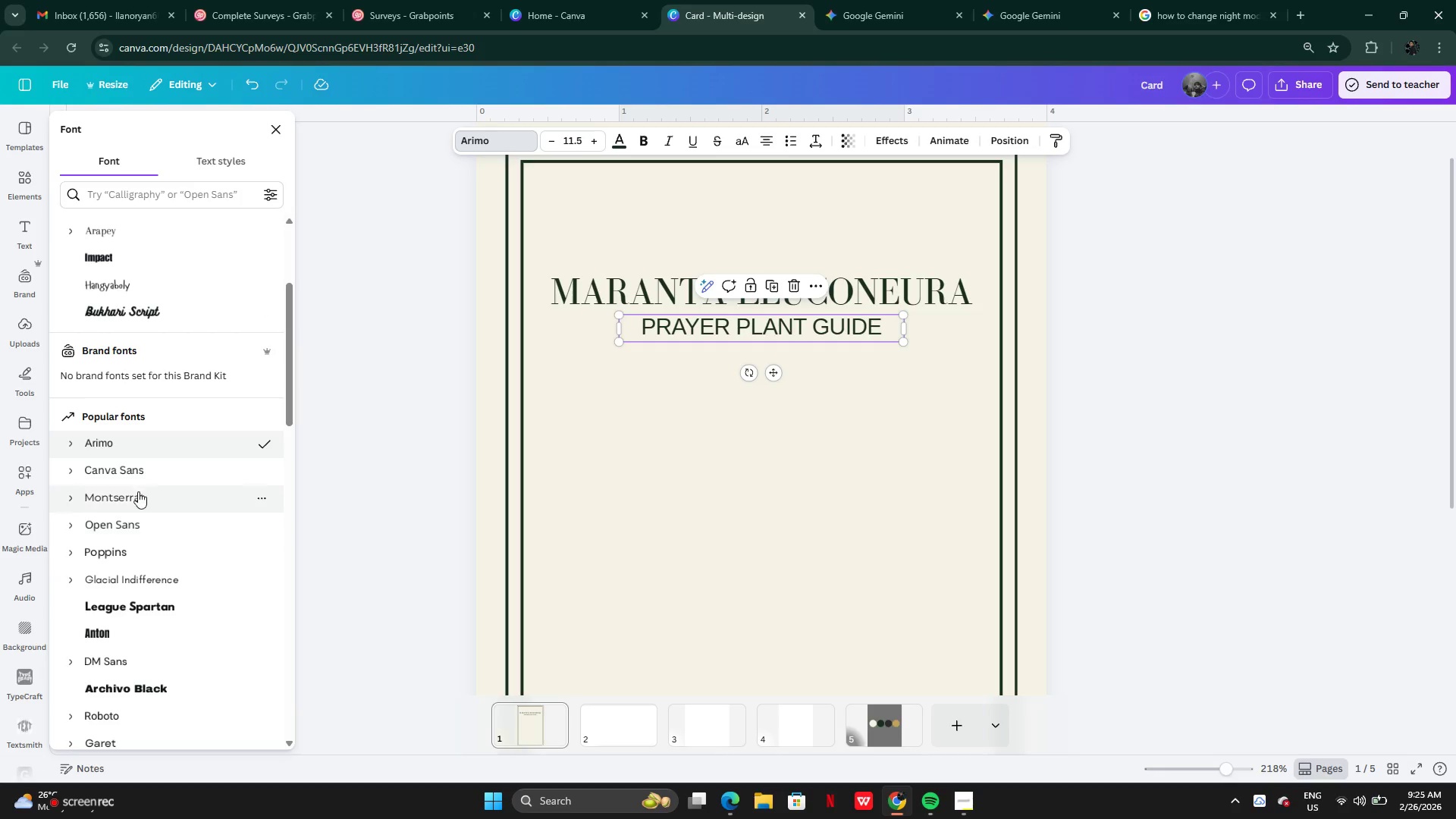 
left_click([113, 443])
 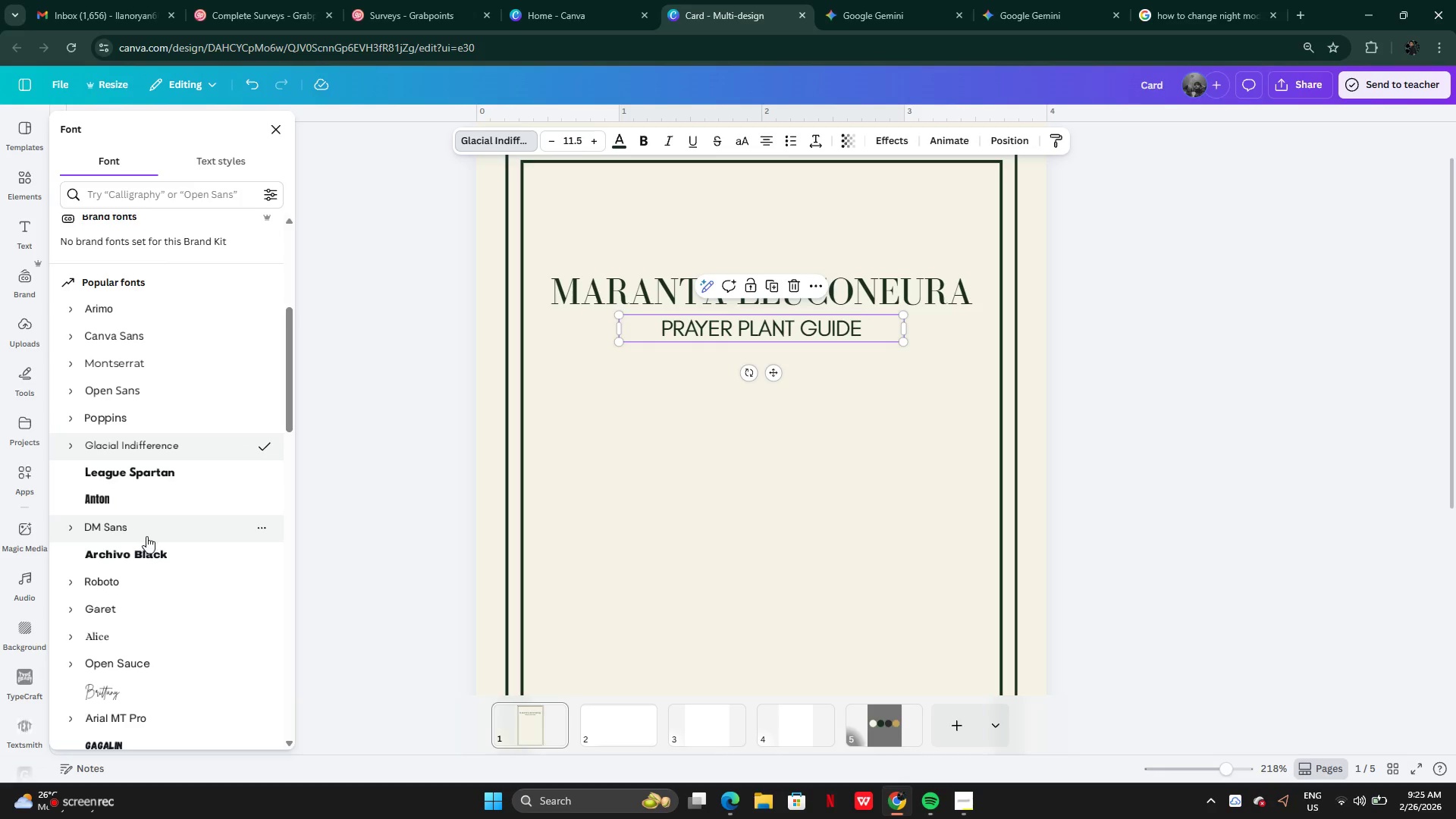 
wait(10.78)
 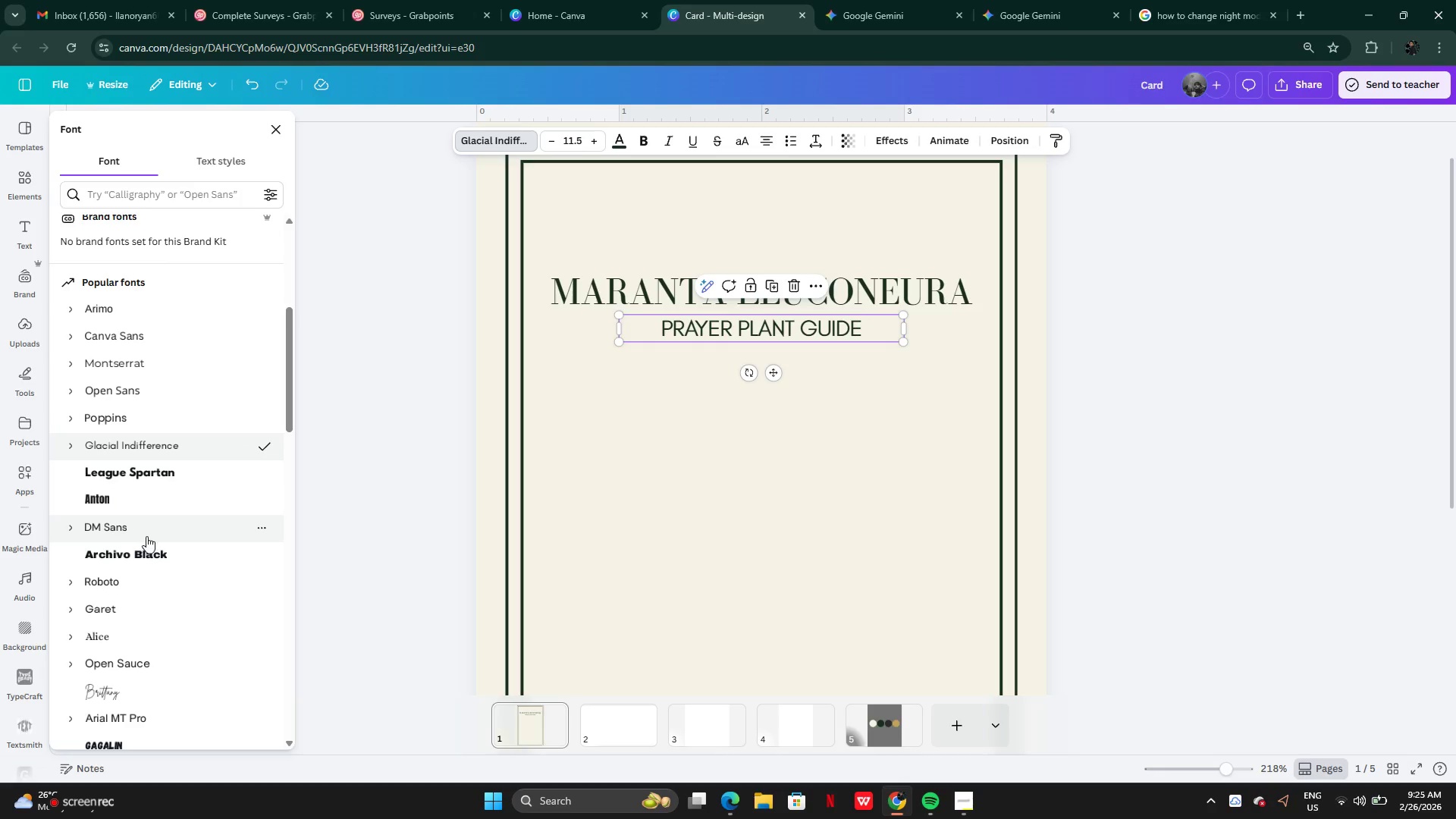 
left_click([136, 416])
 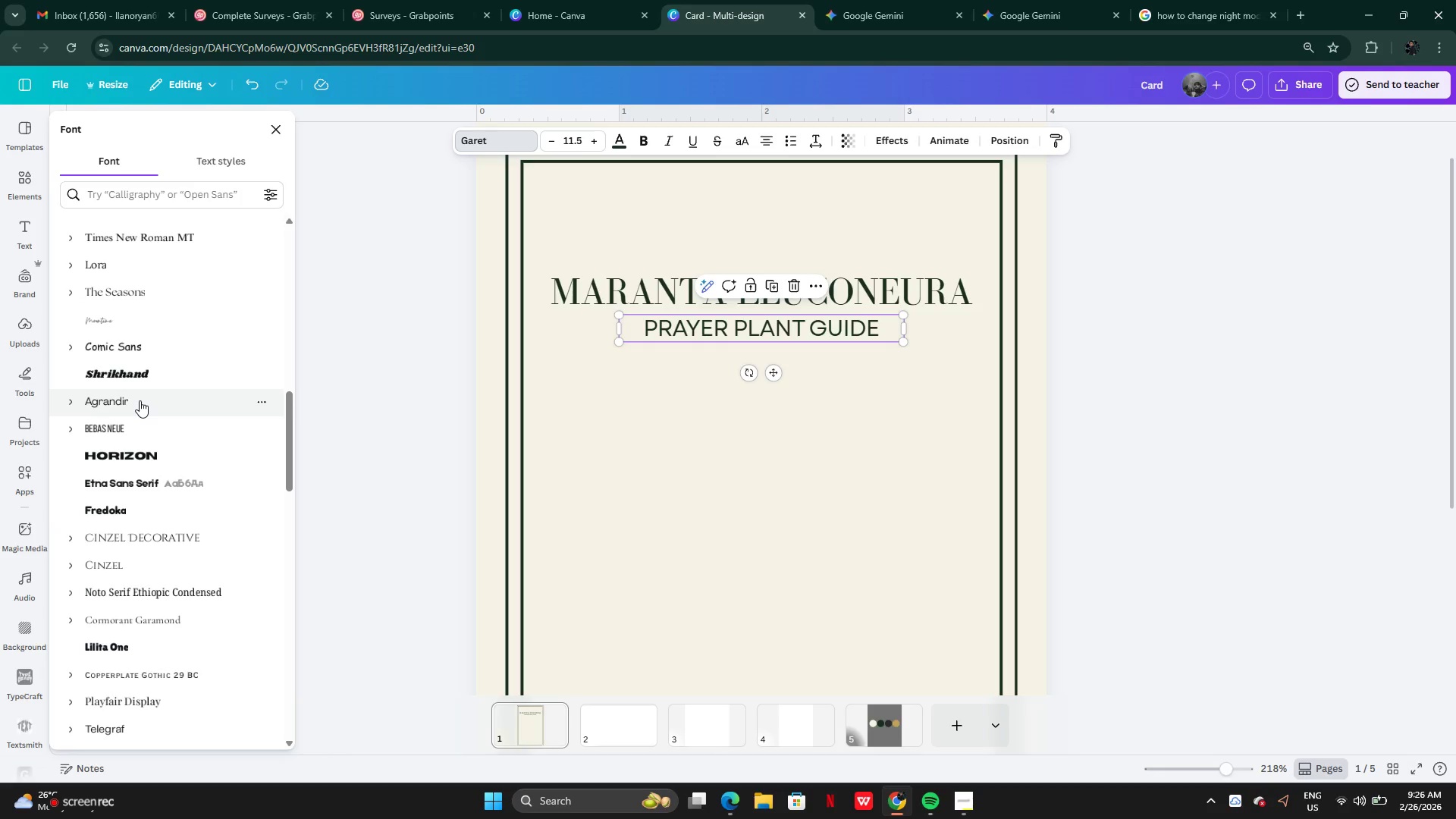 
wait(13.59)
 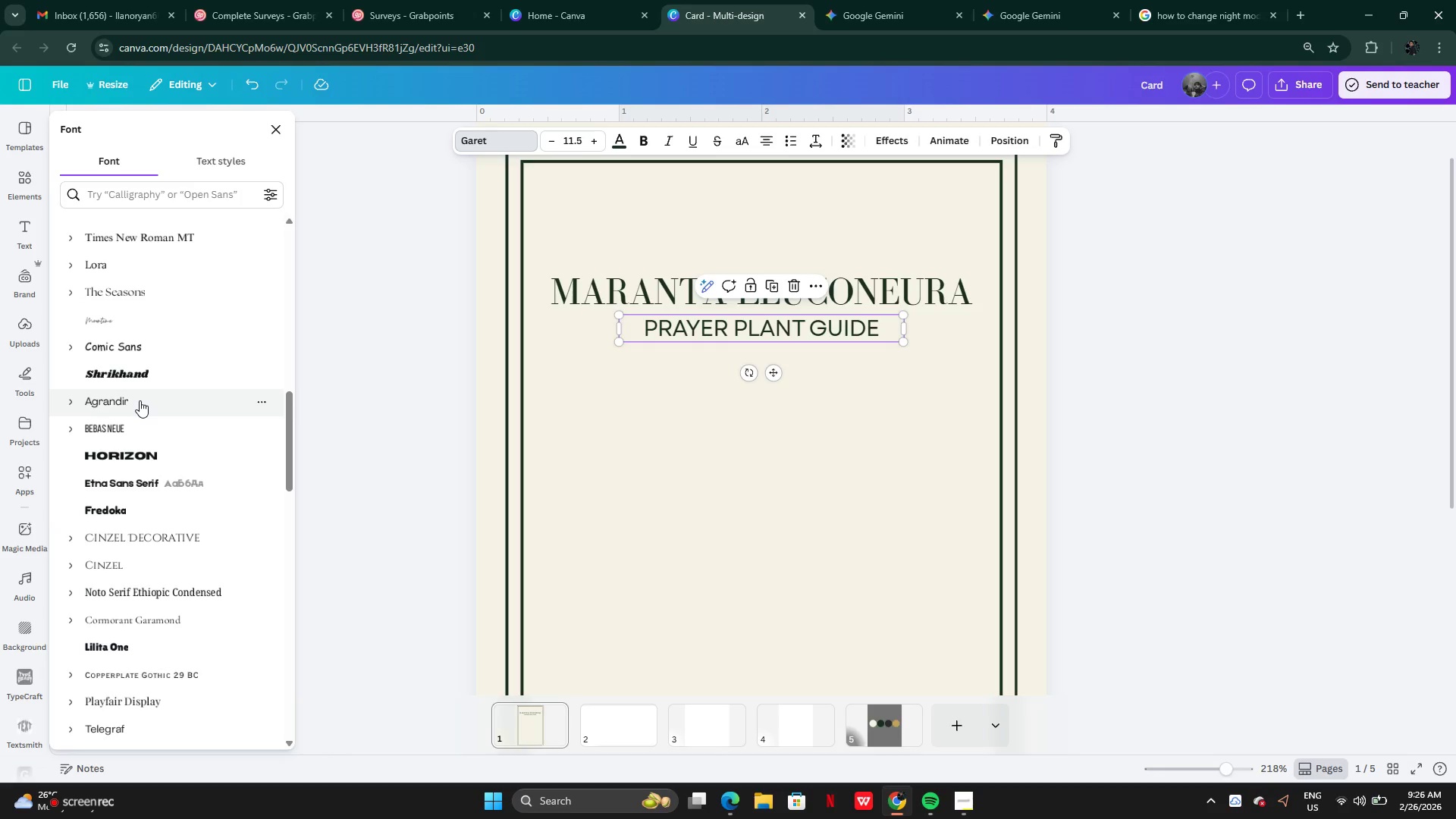 
left_click([856, 513])
 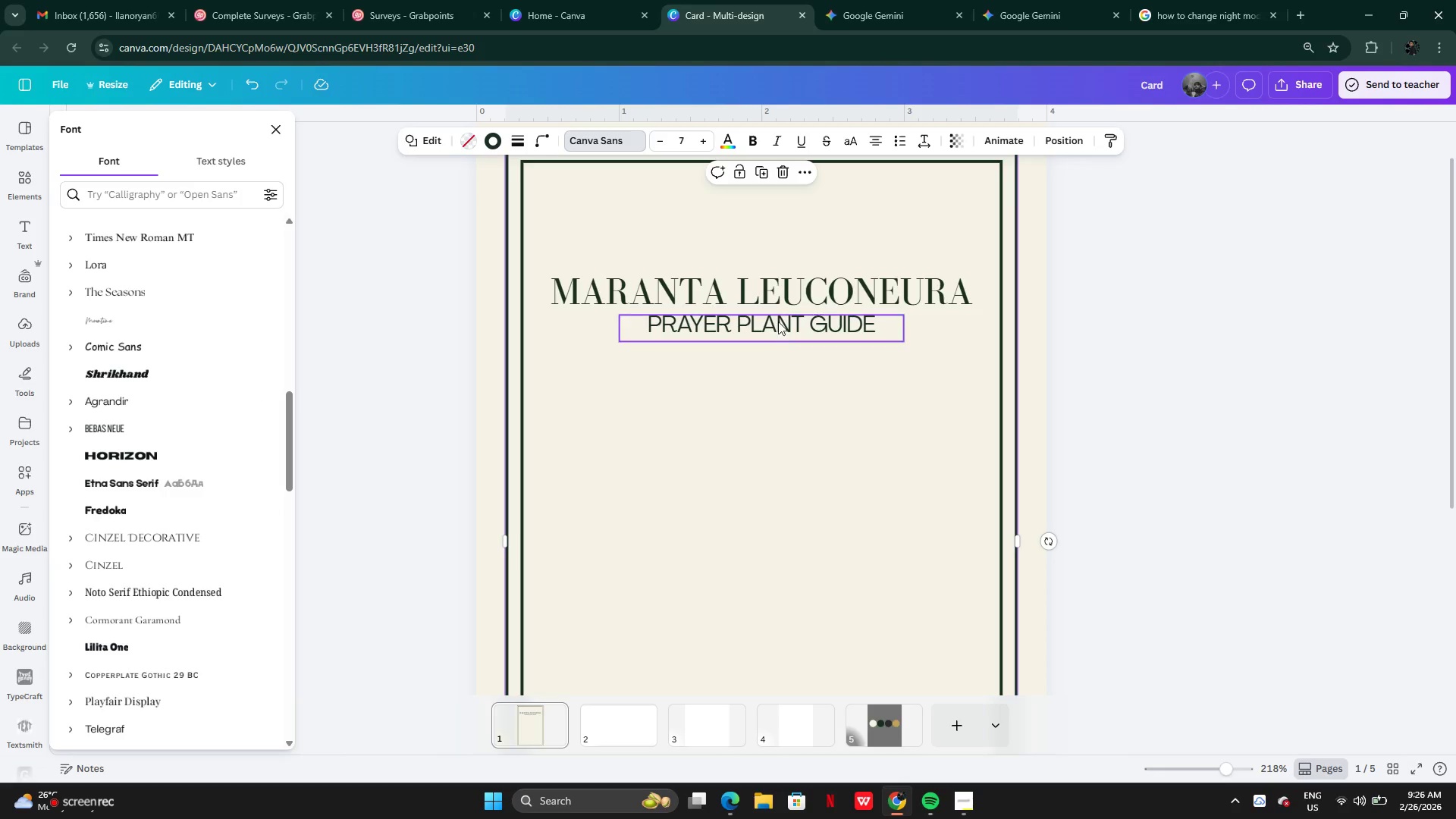 
left_click_drag(start_coordinate=[777, 319], to_coordinate=[774, 318])
 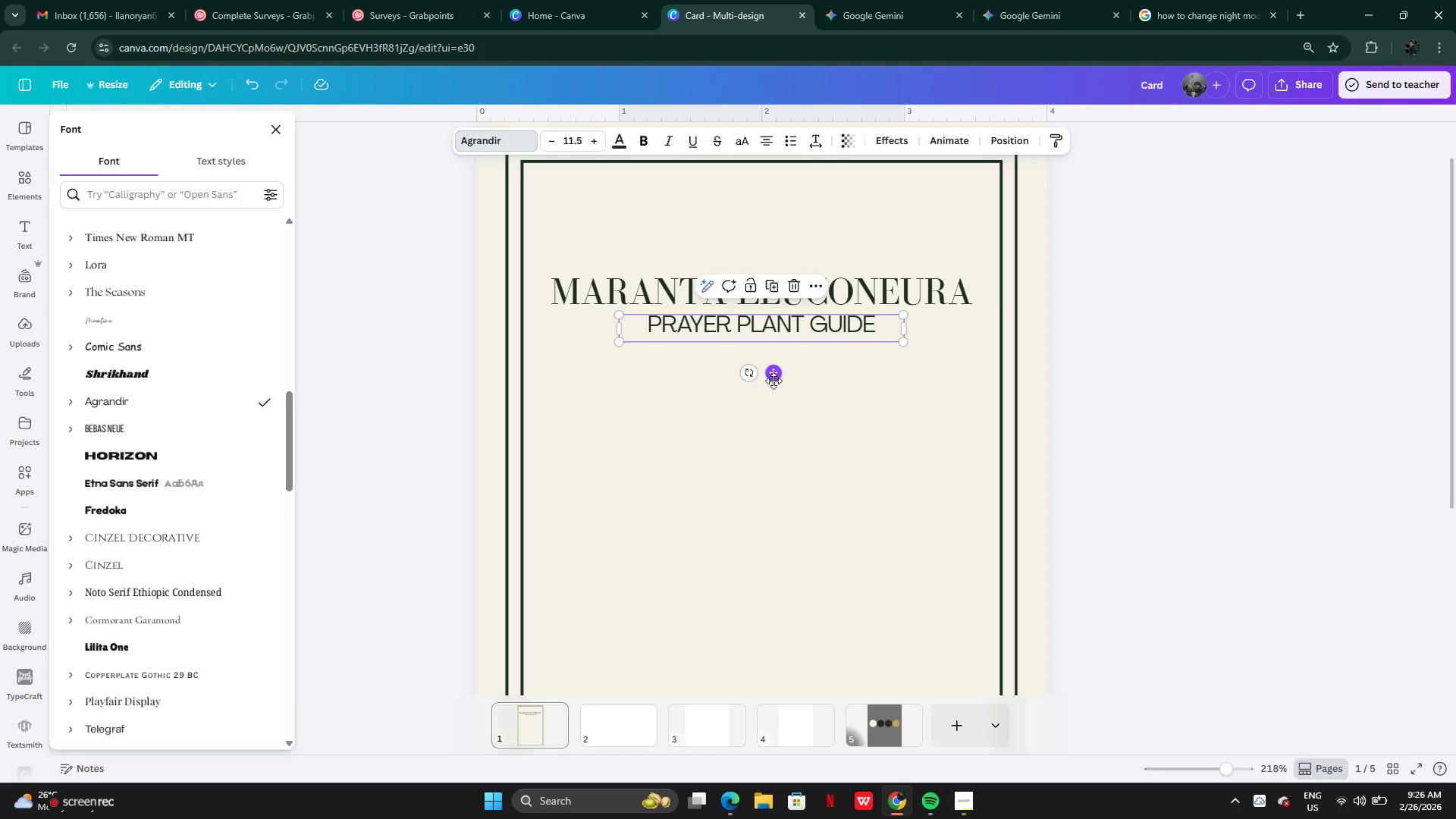 
left_click([774, 381])
 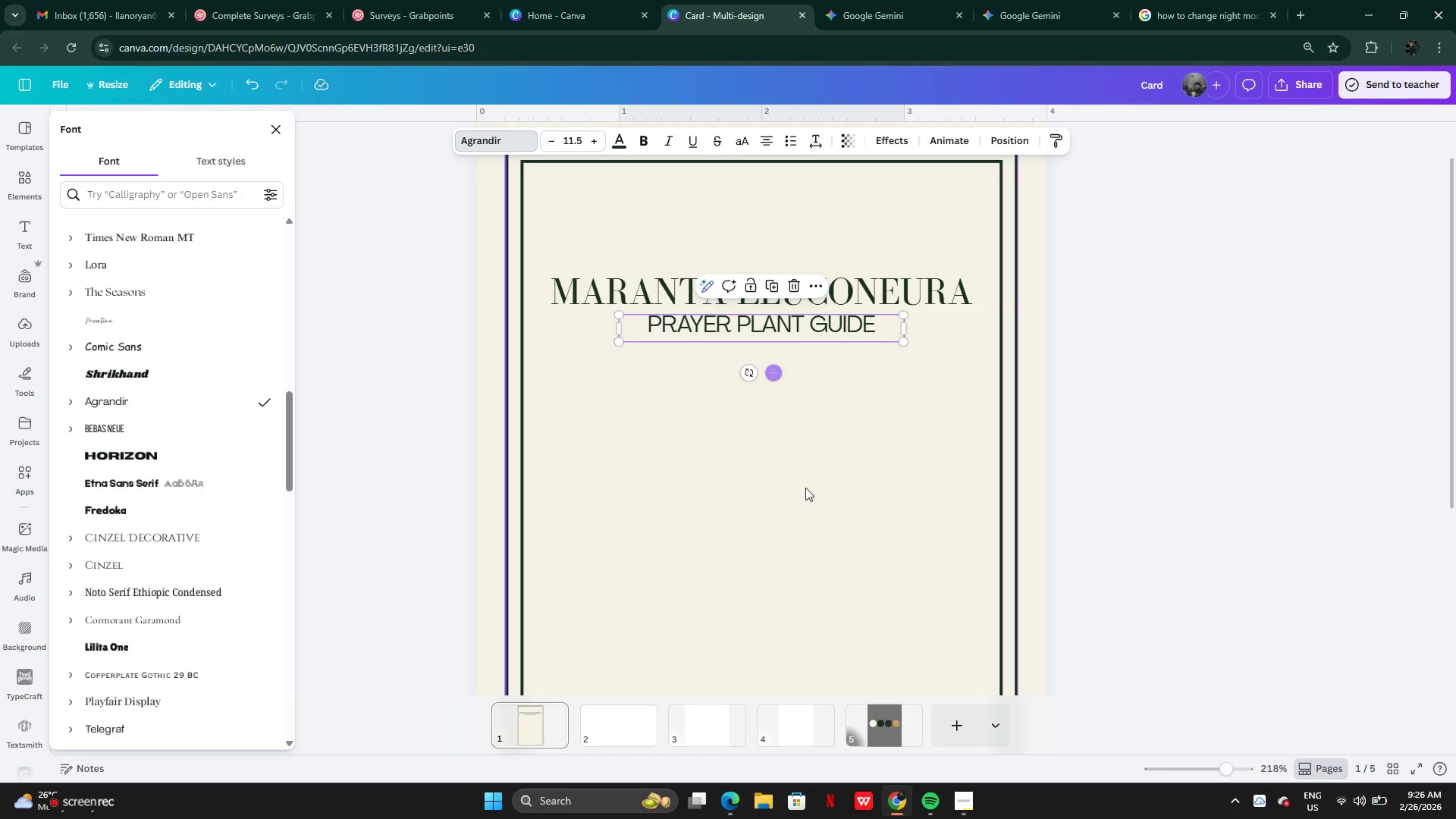 
left_click([808, 497])
 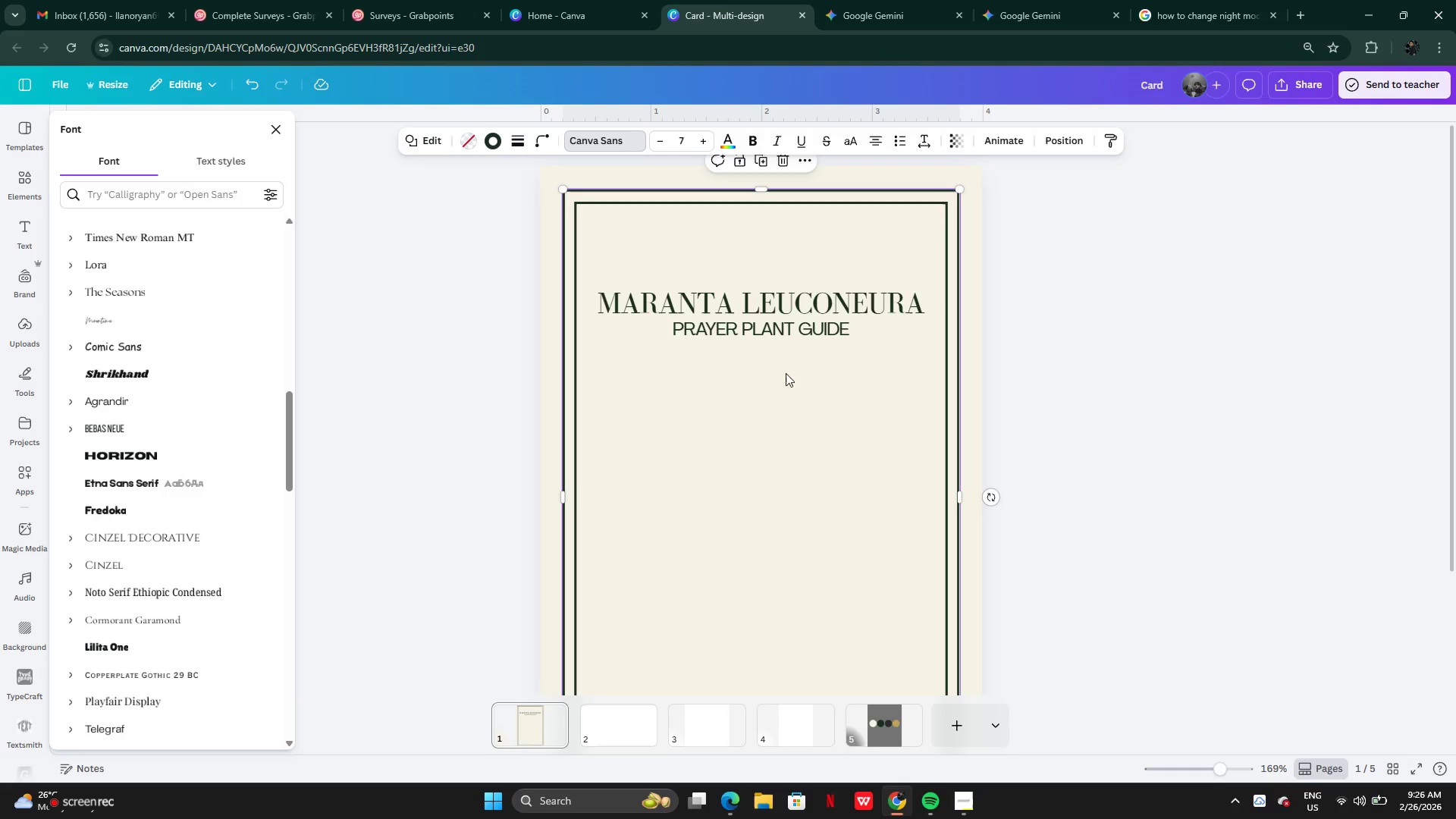 
left_click([756, 338])
 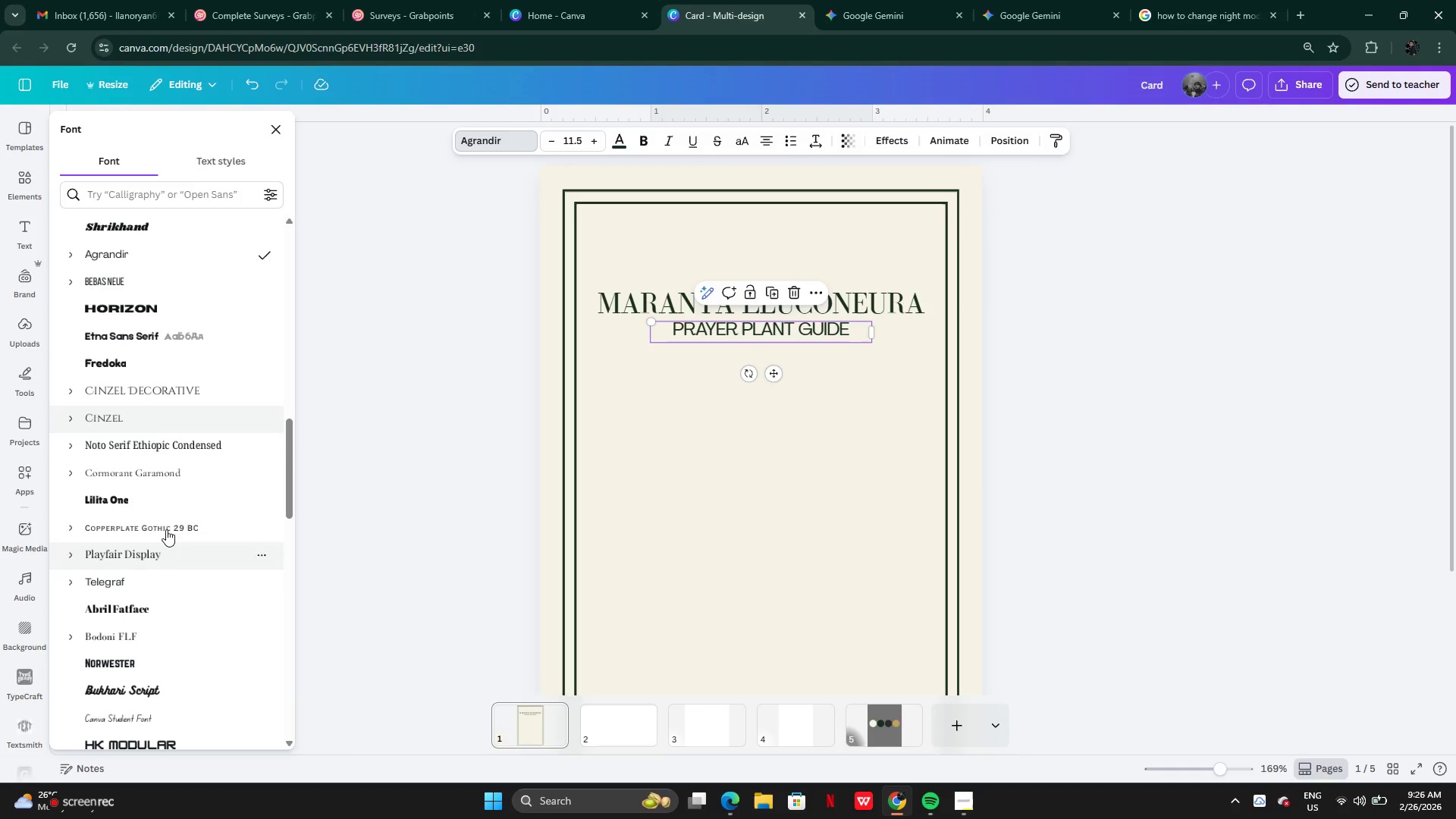 
left_click([160, 477])
 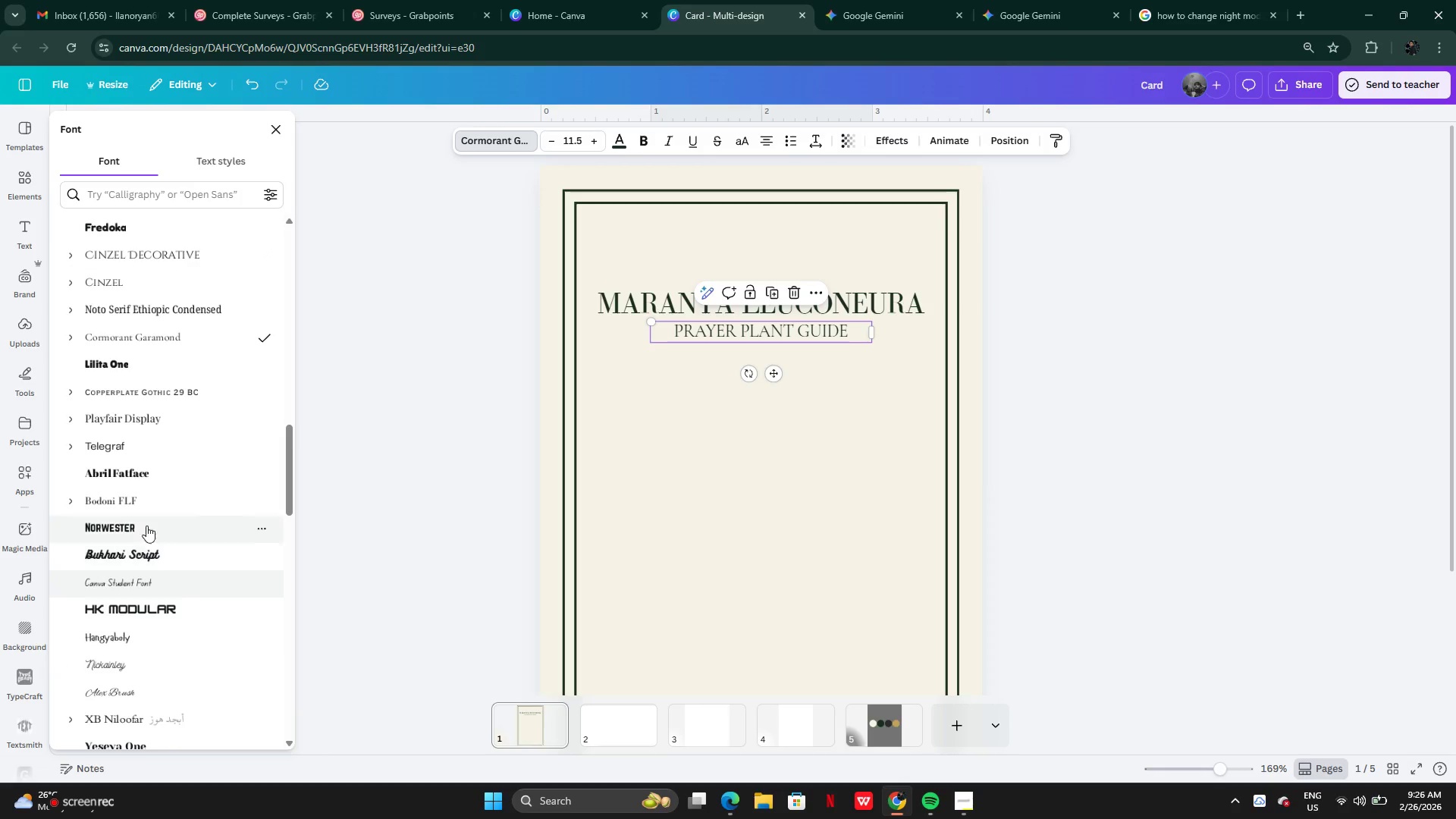 
left_click([127, 444])
 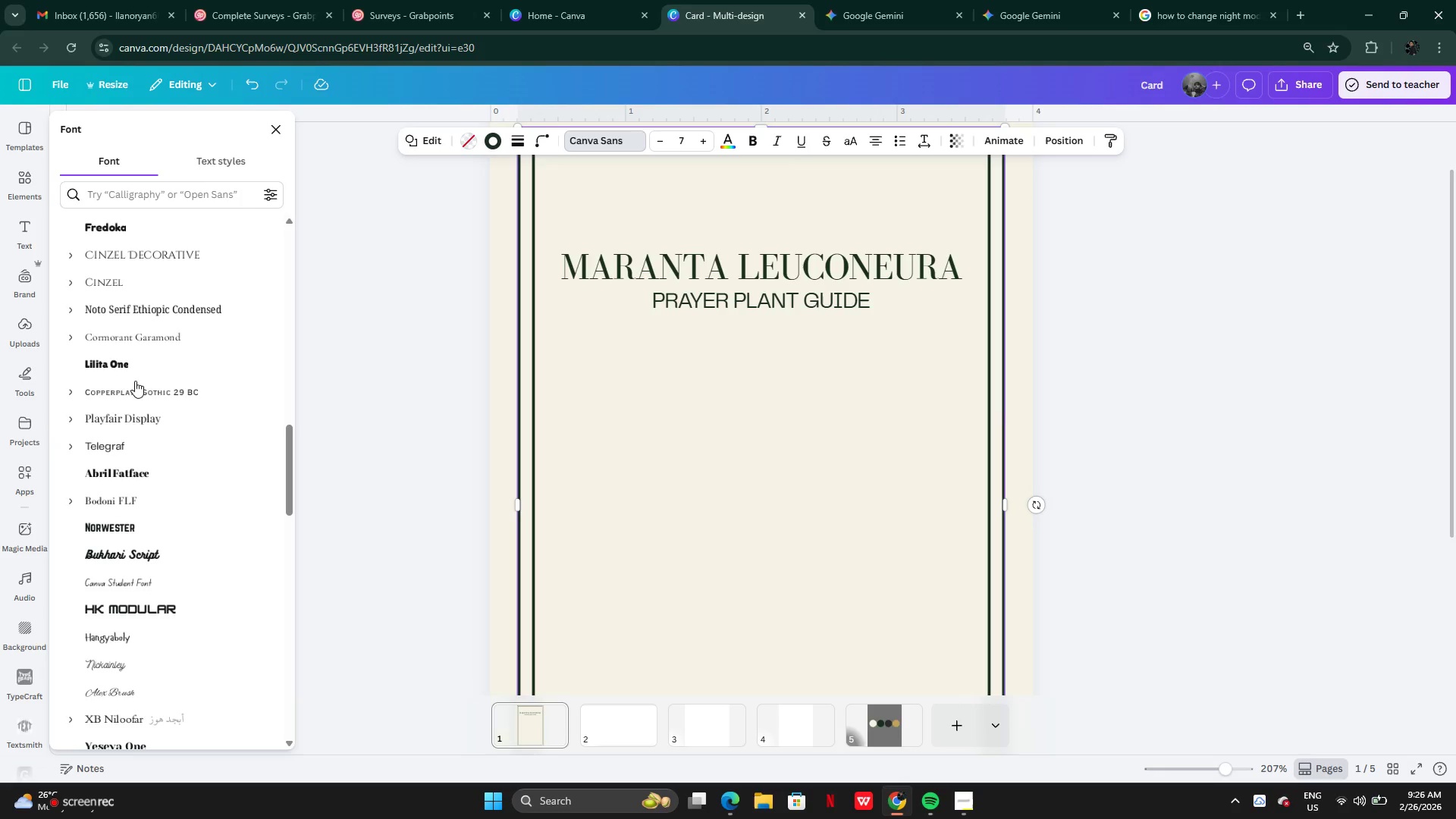 
left_click([783, 294])
 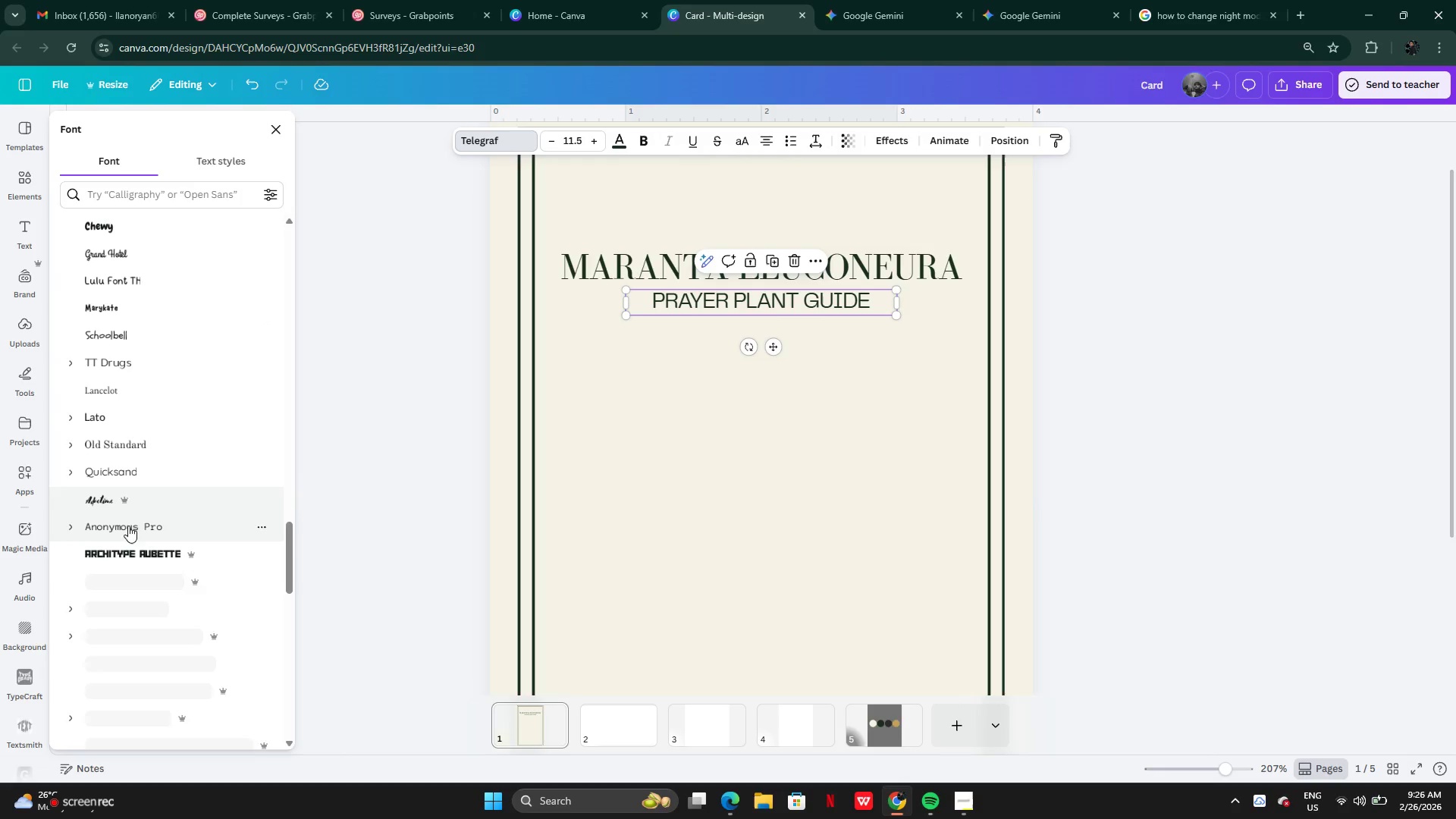 
left_click([124, 457])
 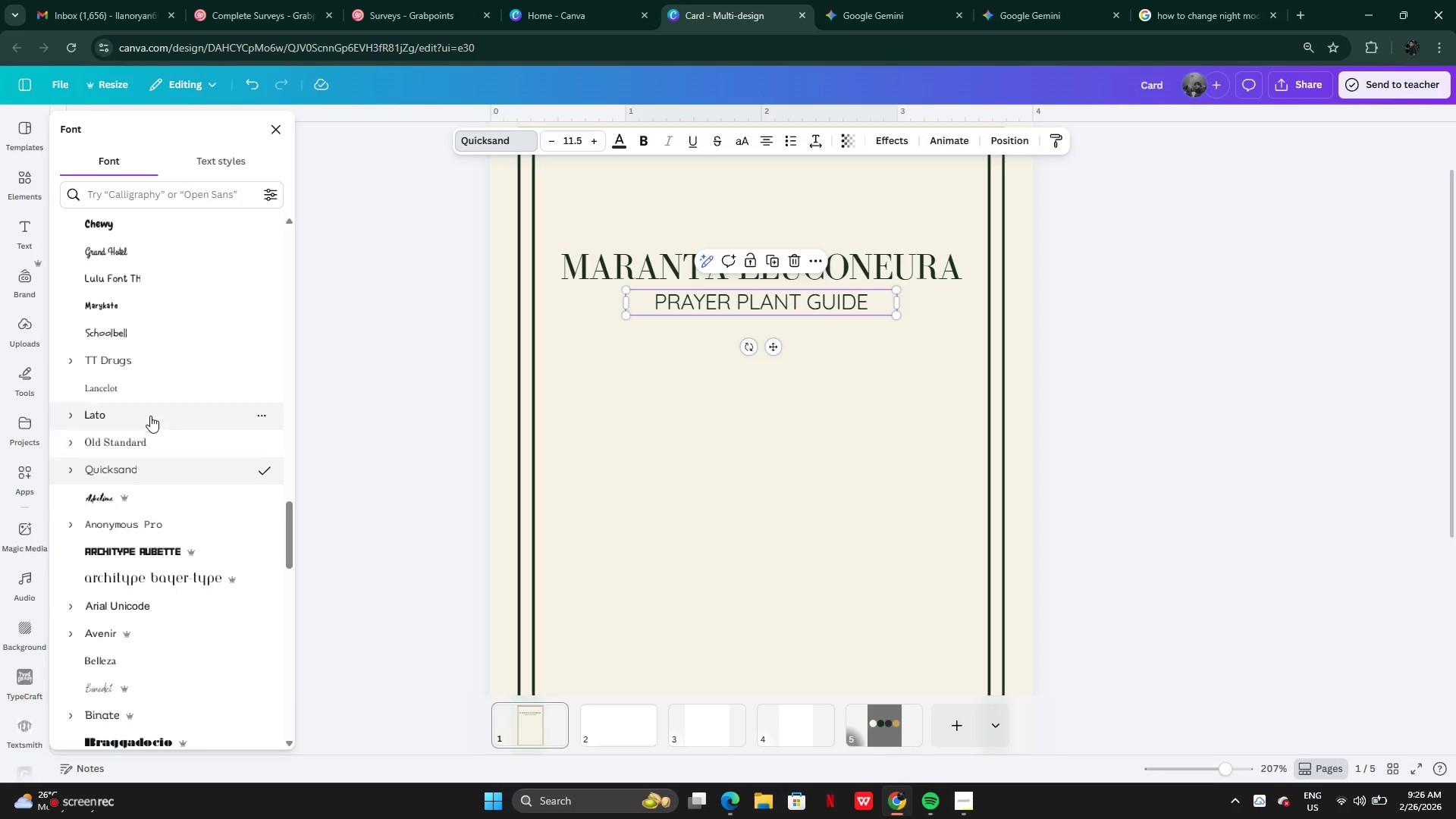 
wait(6.86)
 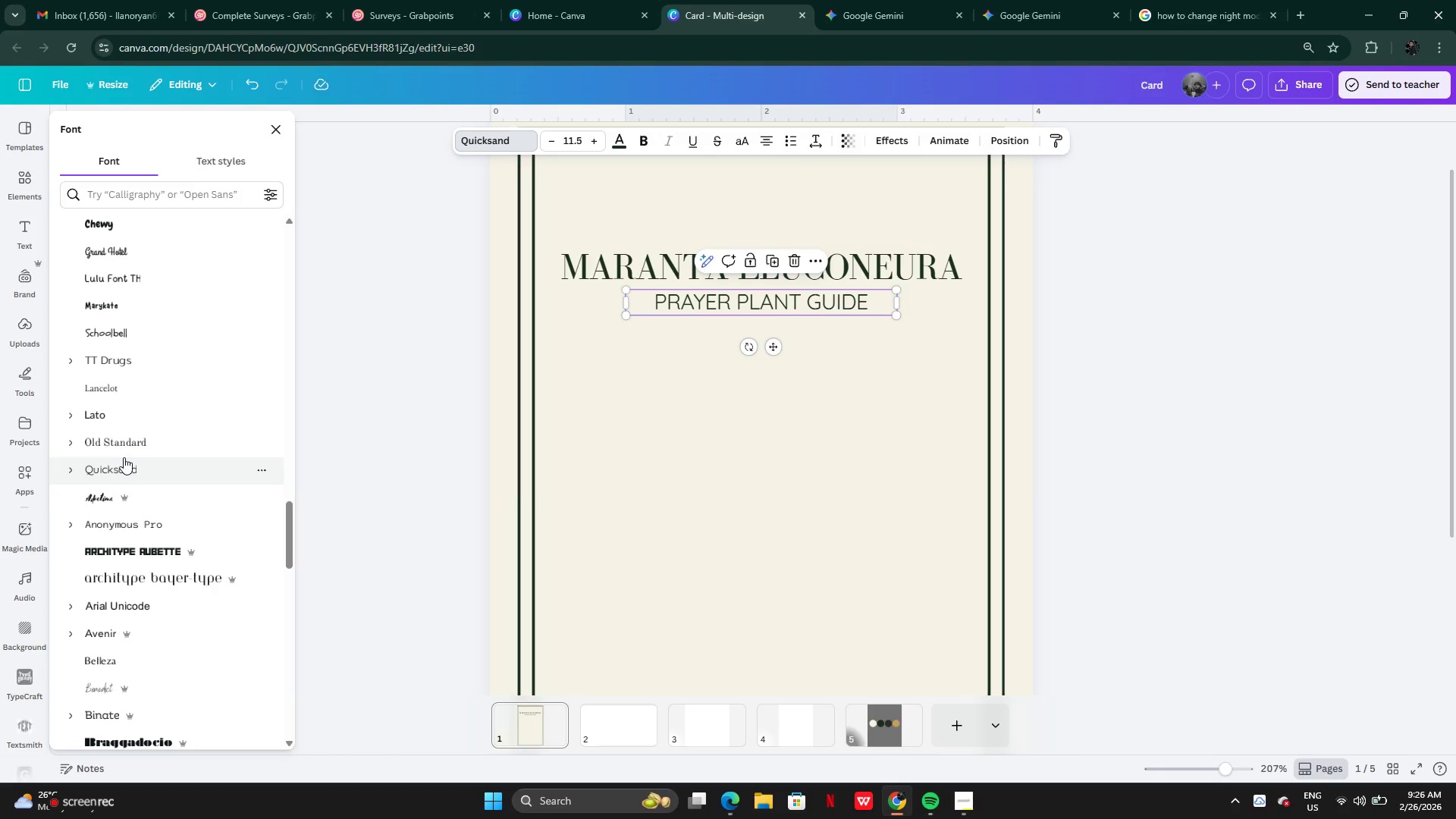 
left_click([733, 504])
 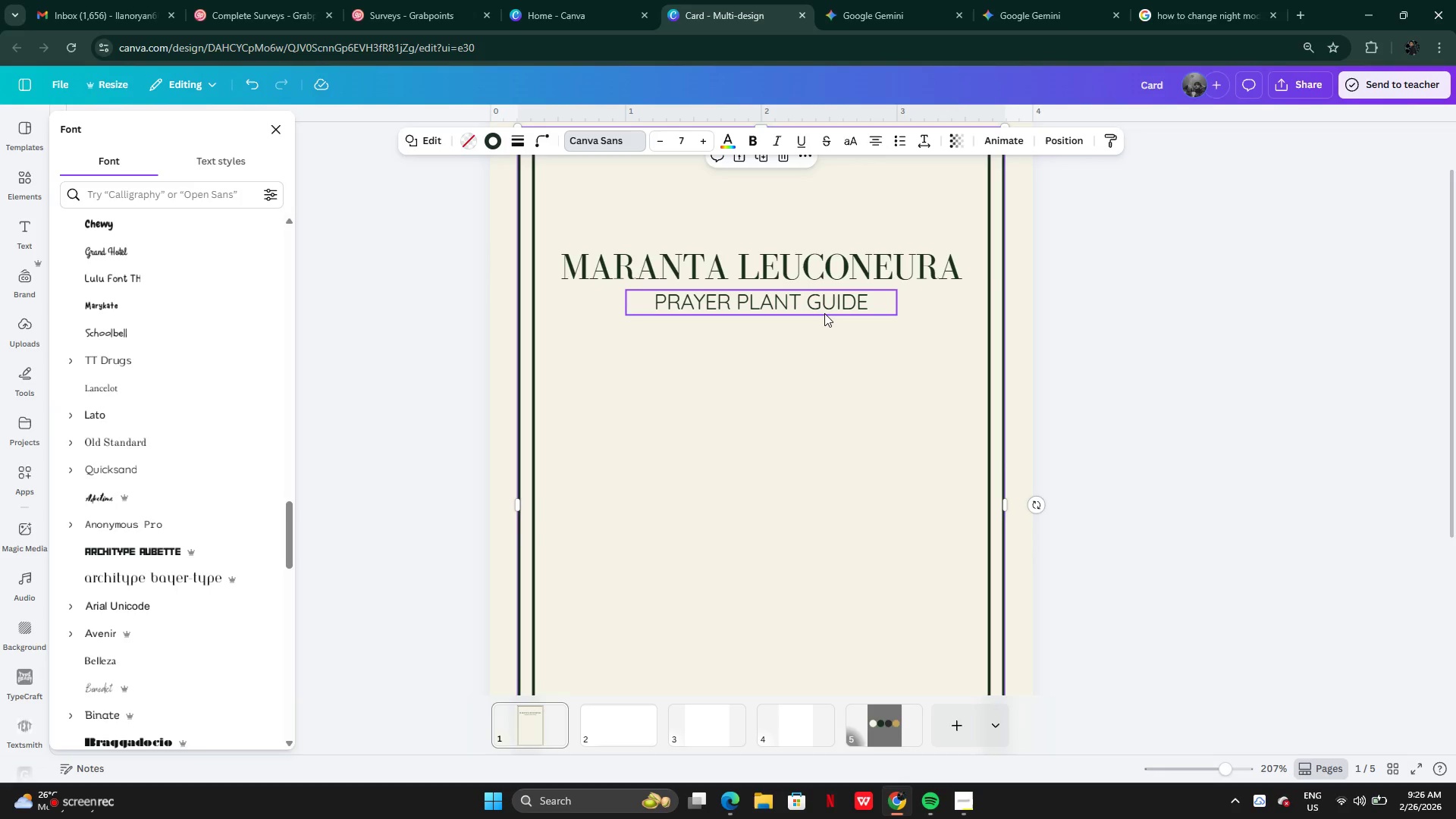 
left_click([820, 308])
 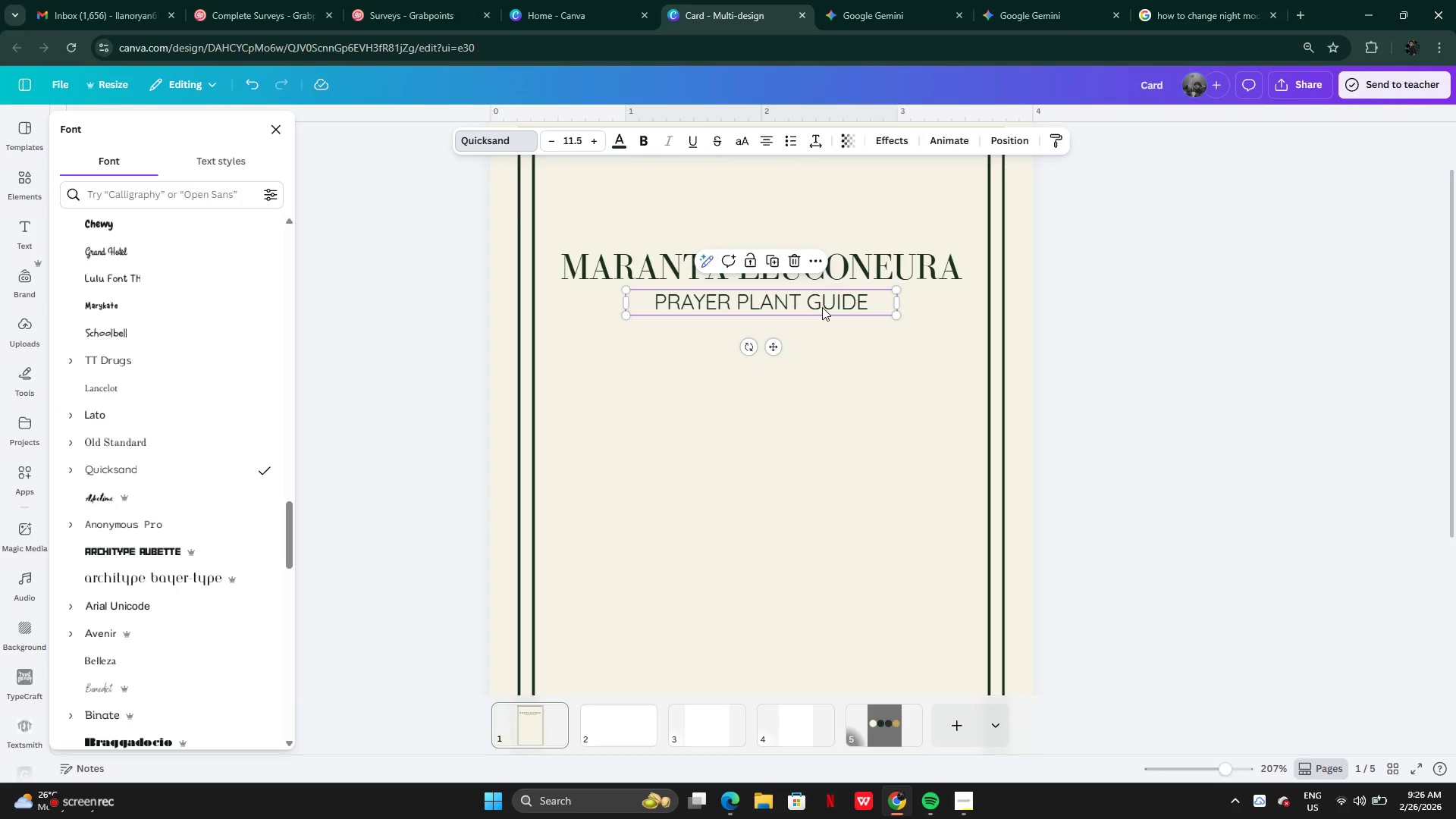 
left_click_drag(start_coordinate=[822, 307], to_coordinate=[821, 303])
 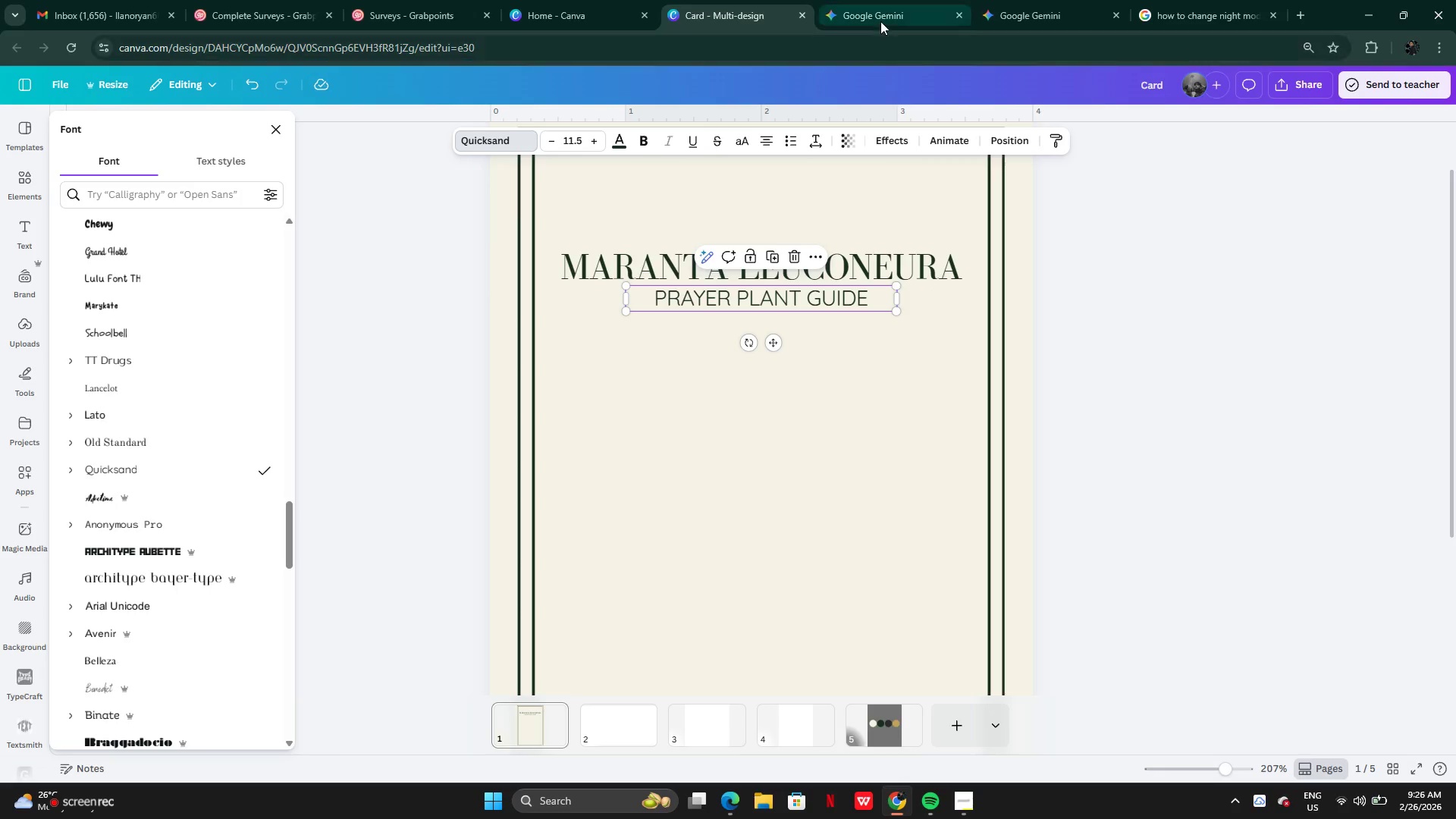 
left_click([880, 20])
 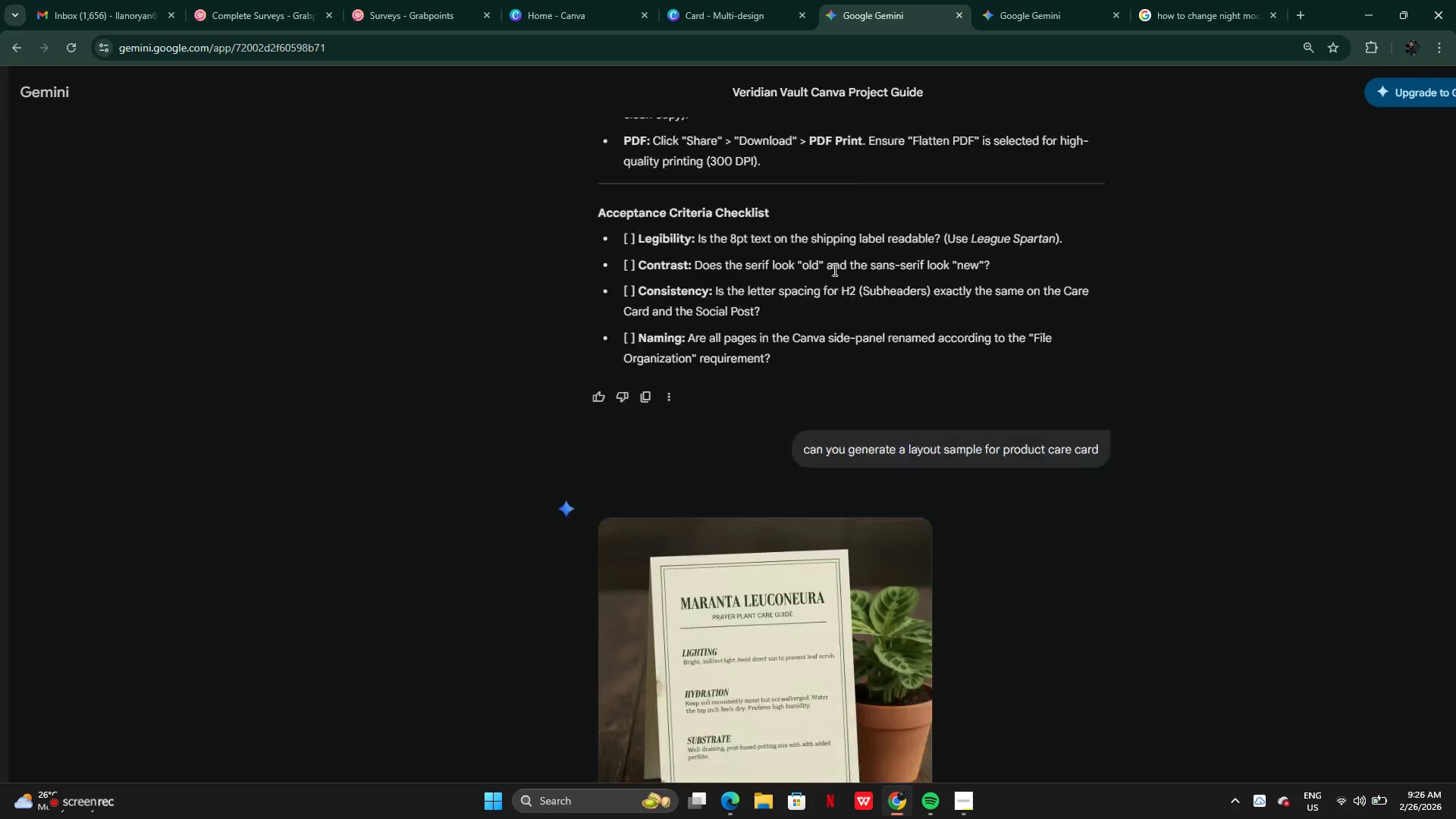 
left_click([705, 11])
 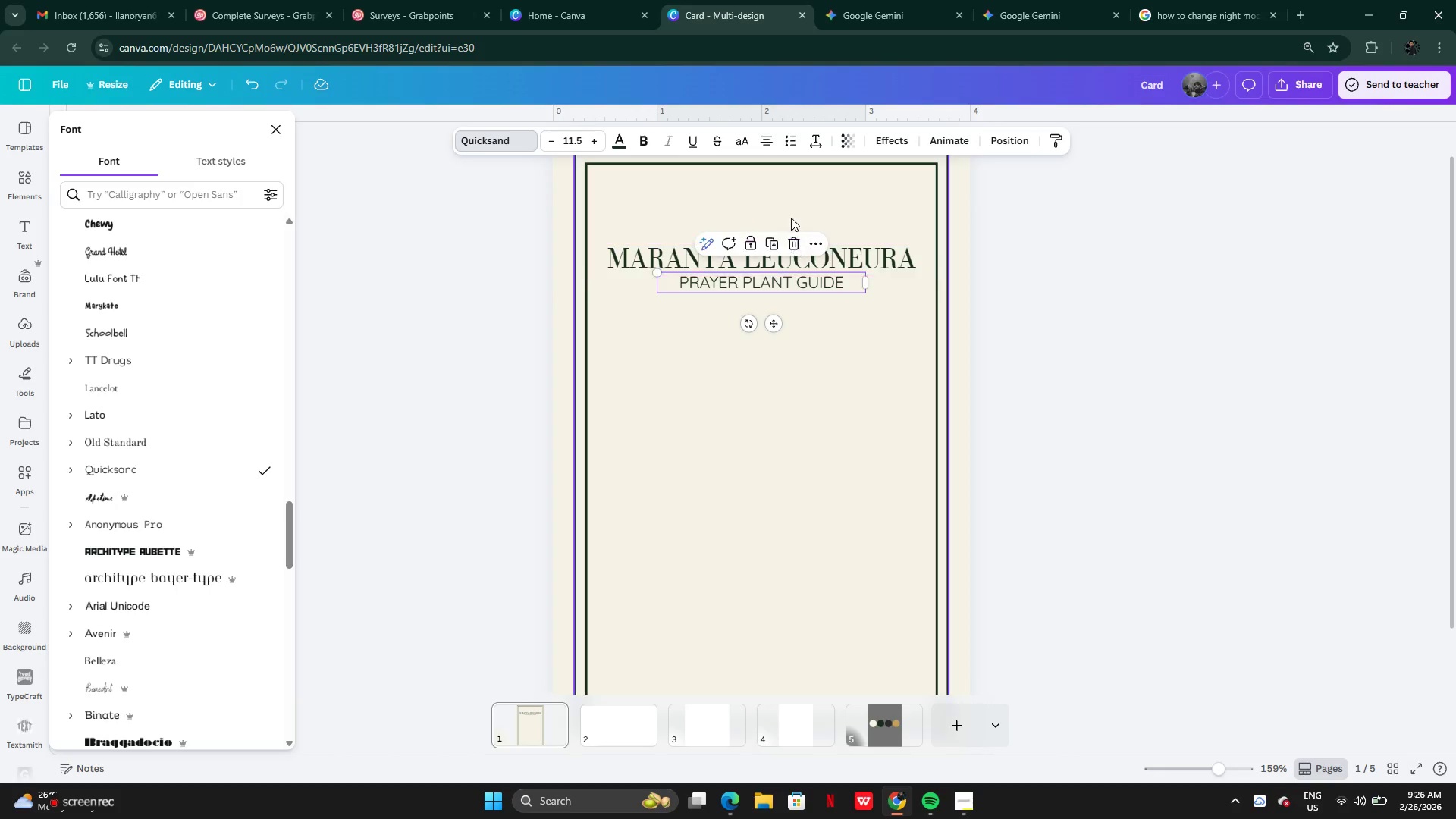 
left_click_drag(start_coordinate=[790, 215], to_coordinate=[781, 287])
 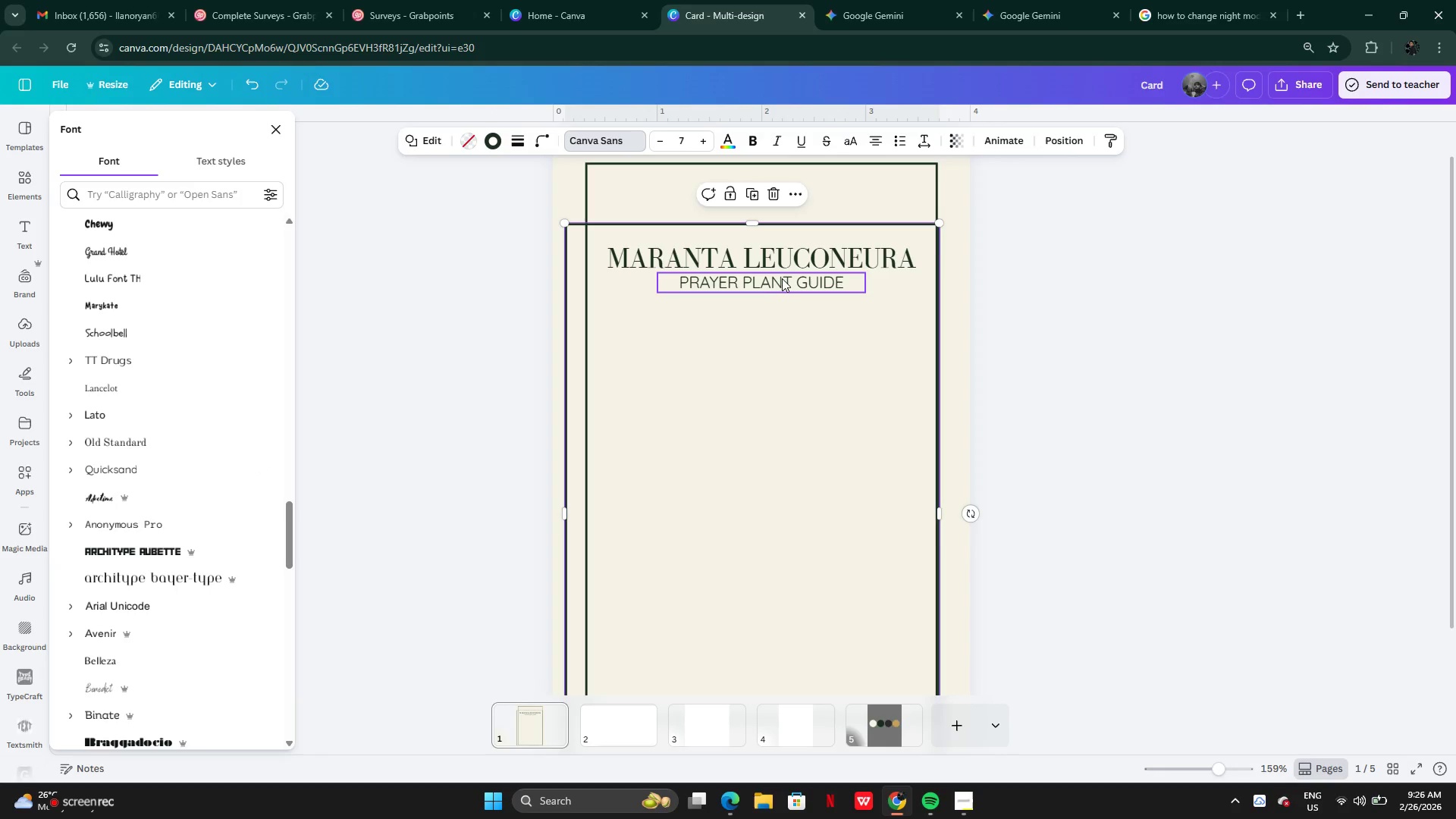 
key(Control+Z)
 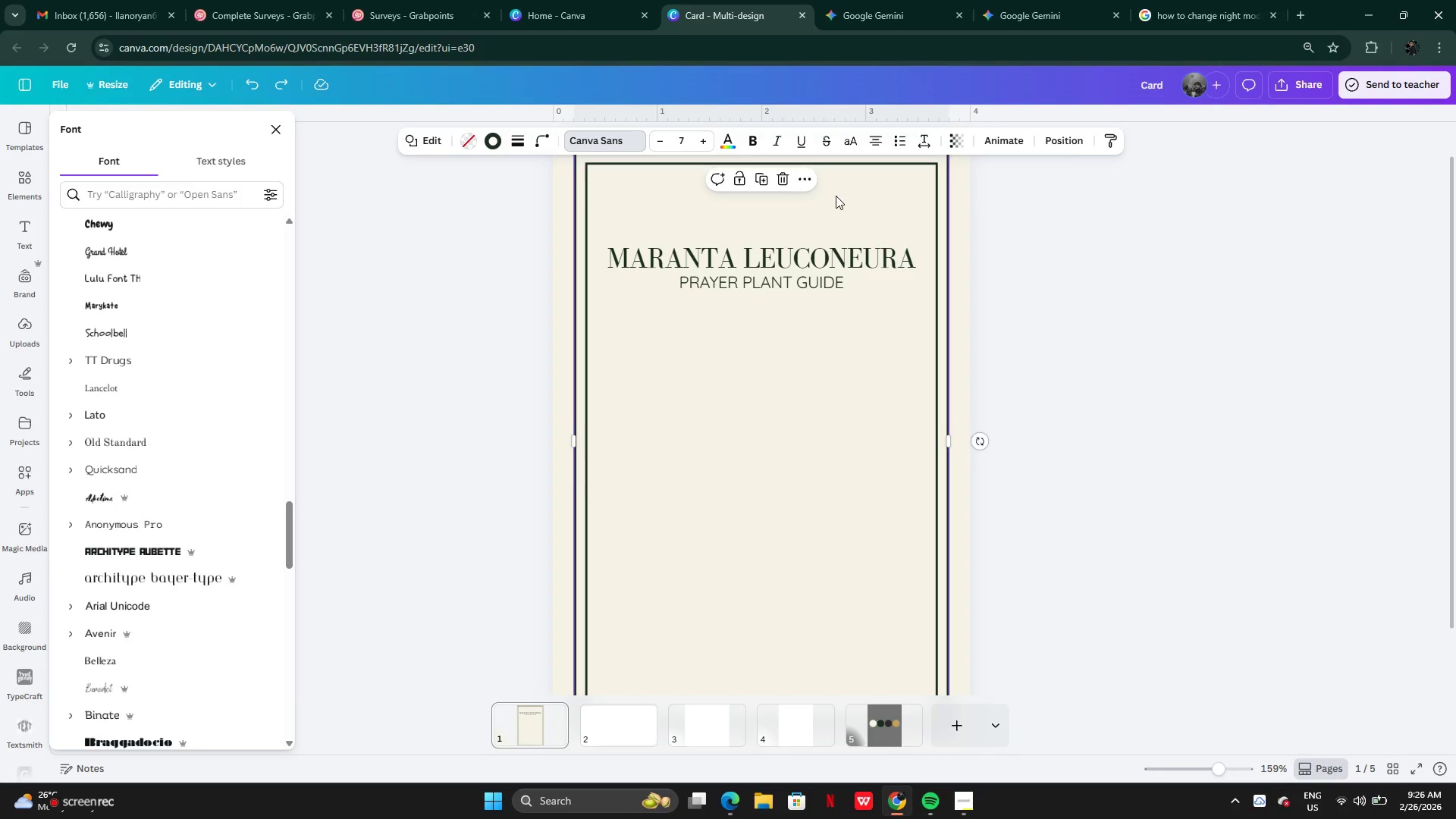 
left_click([836, 196])
 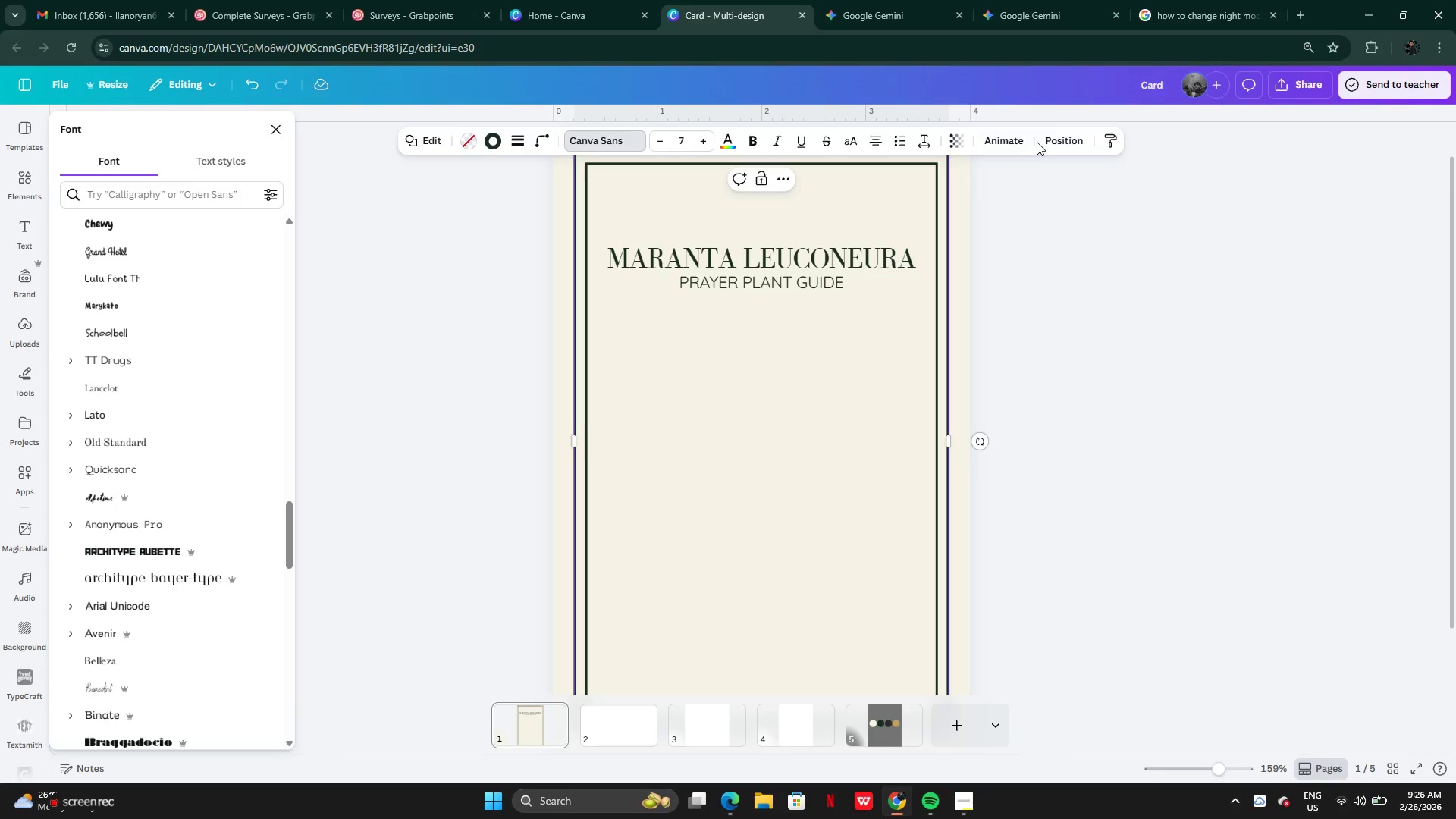 
left_click([1058, 142])
 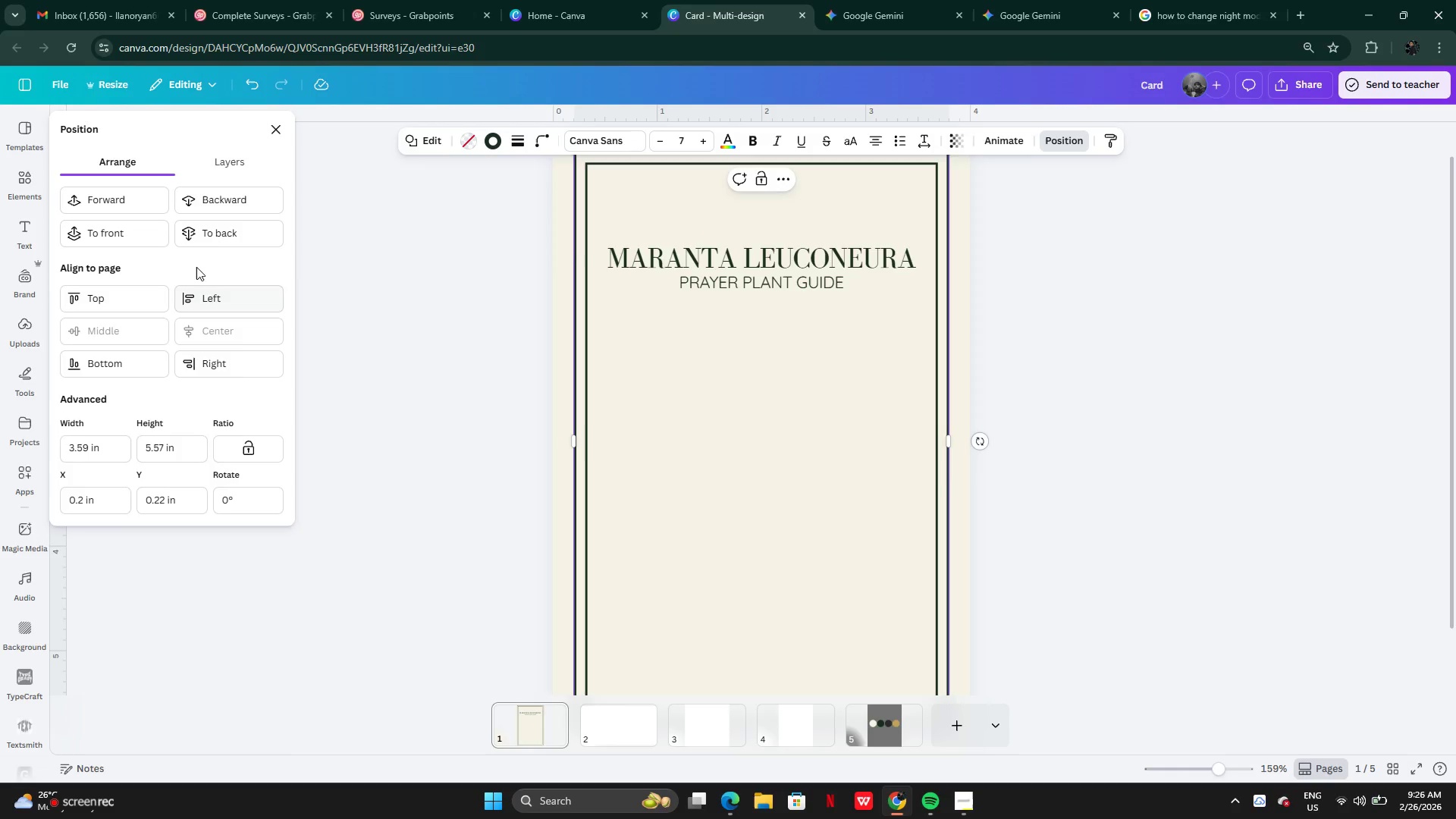 
left_click([213, 245])
 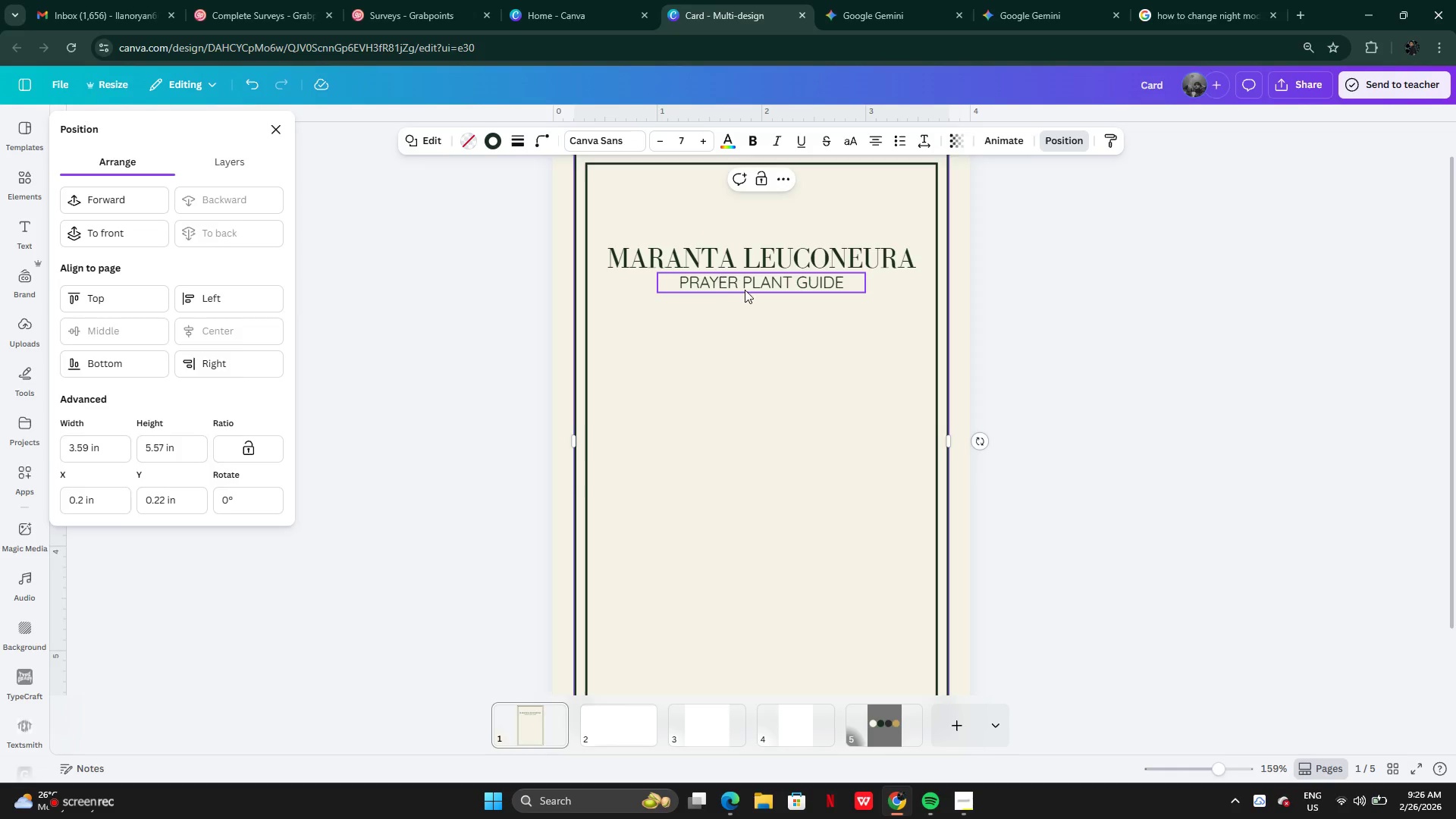 
left_click([745, 290])
 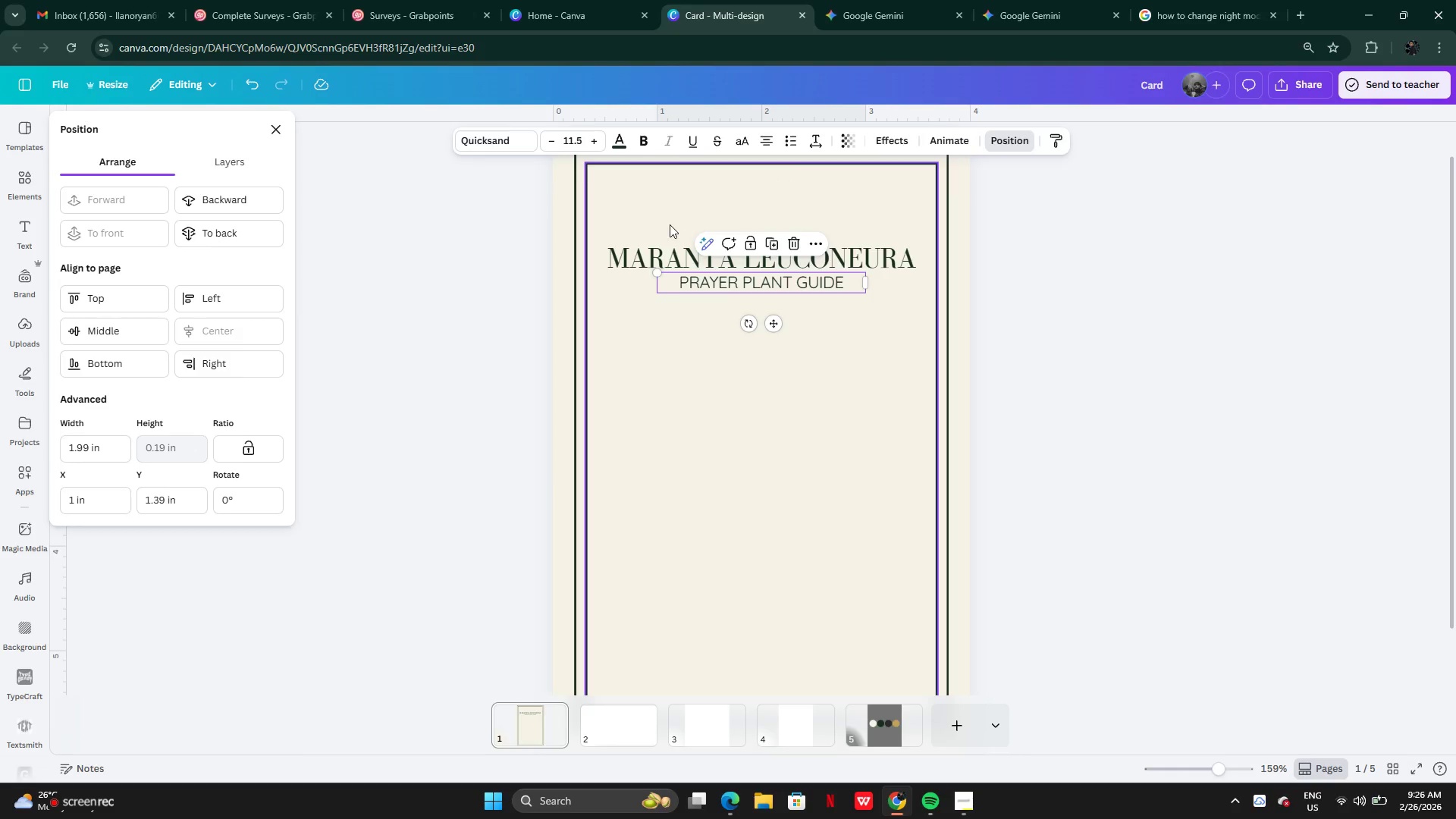 
left_click([677, 209])
 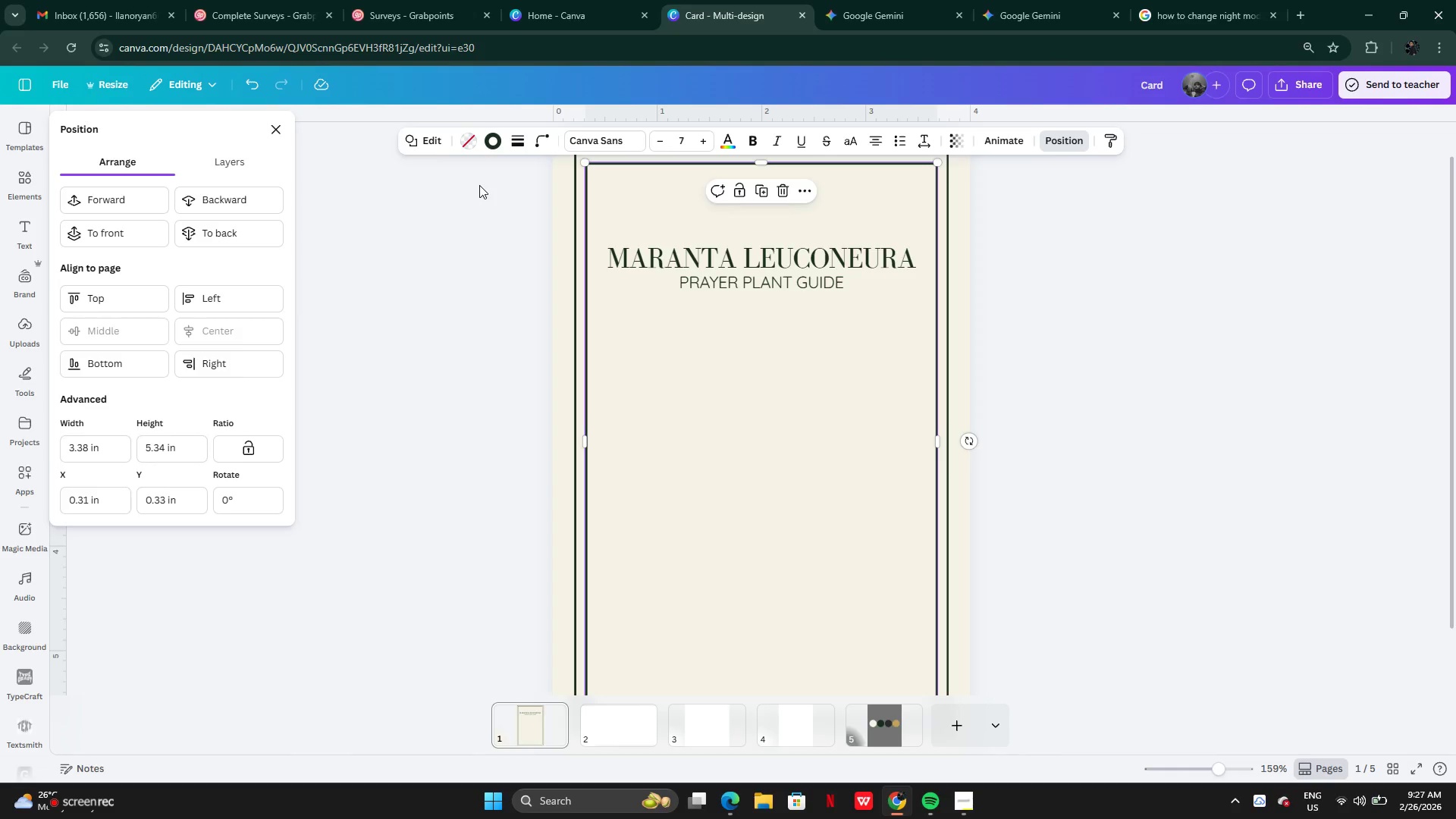 
left_click_drag(start_coordinate=[482, 184], to_coordinate=[587, 189])
 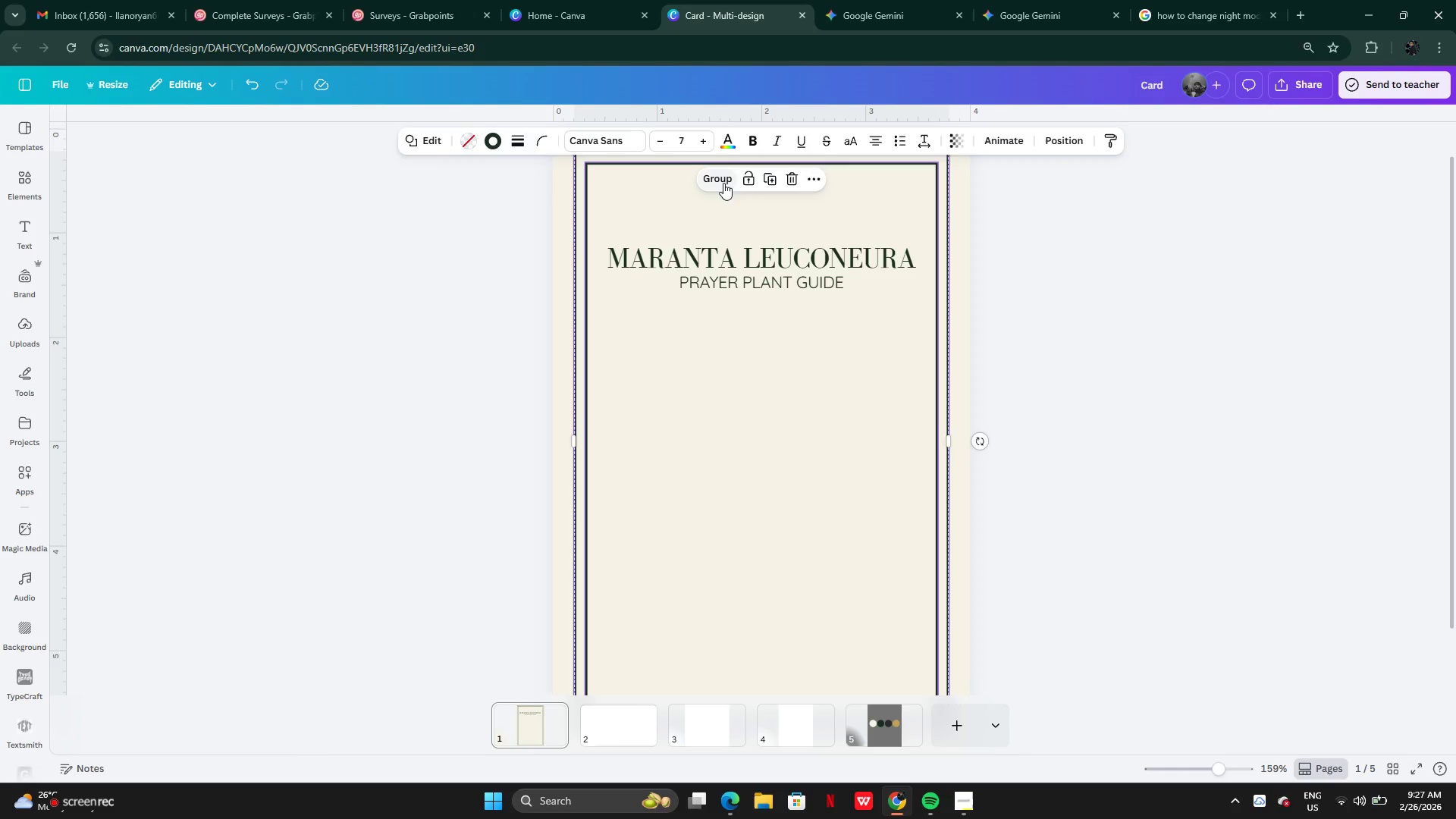 
left_click([729, 180])
 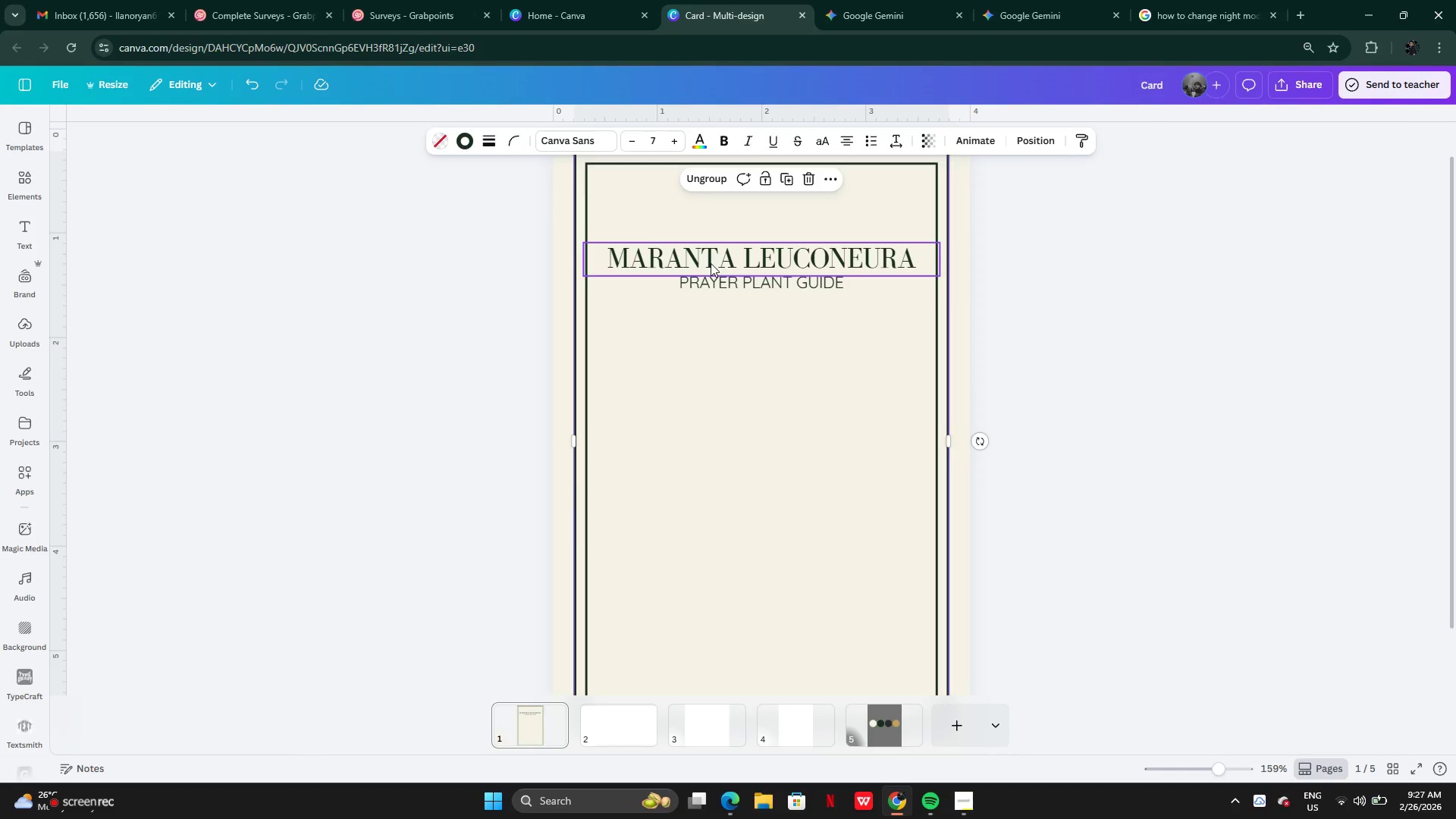 
left_click([711, 263])
 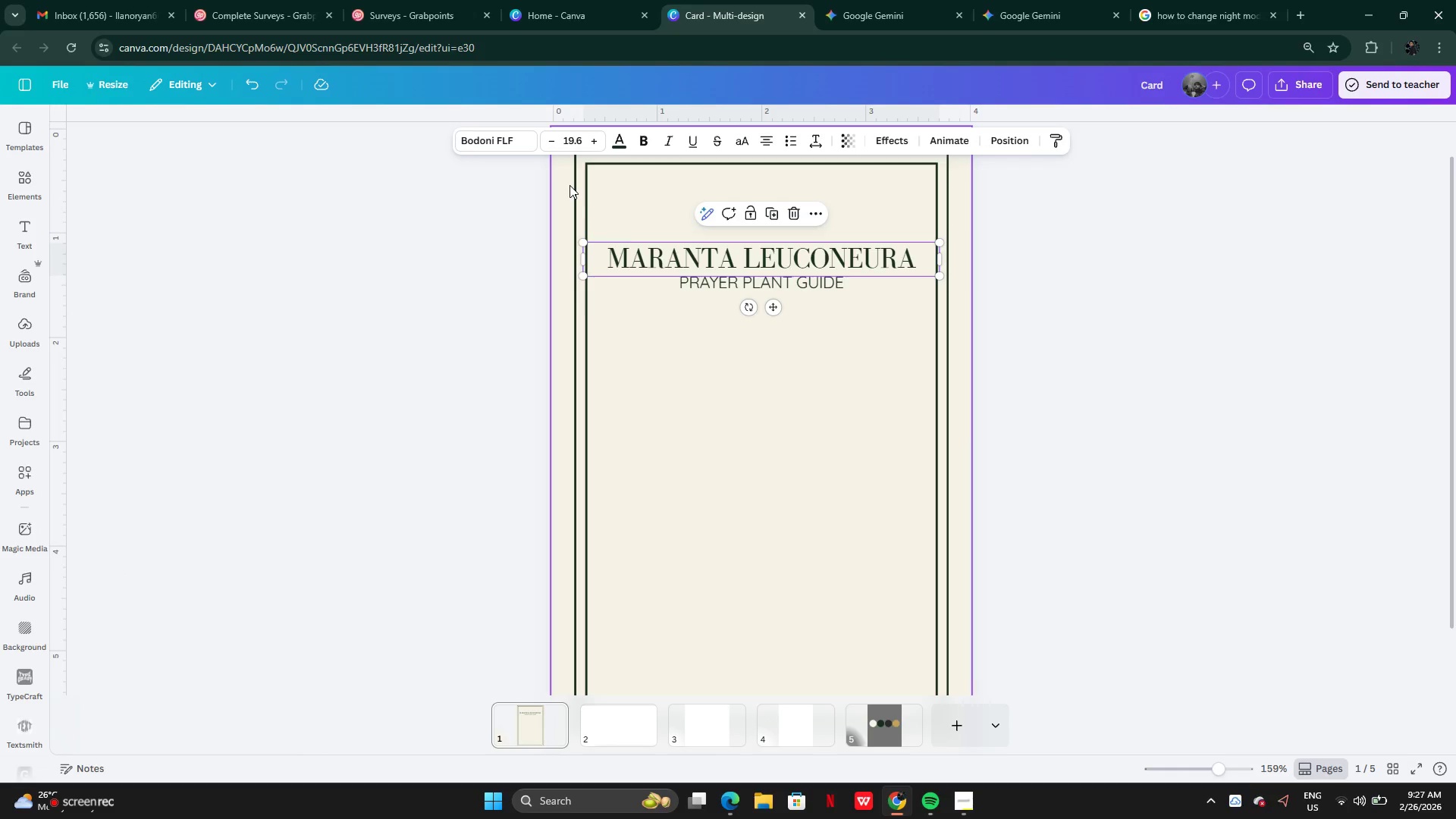 
left_click([583, 184])
 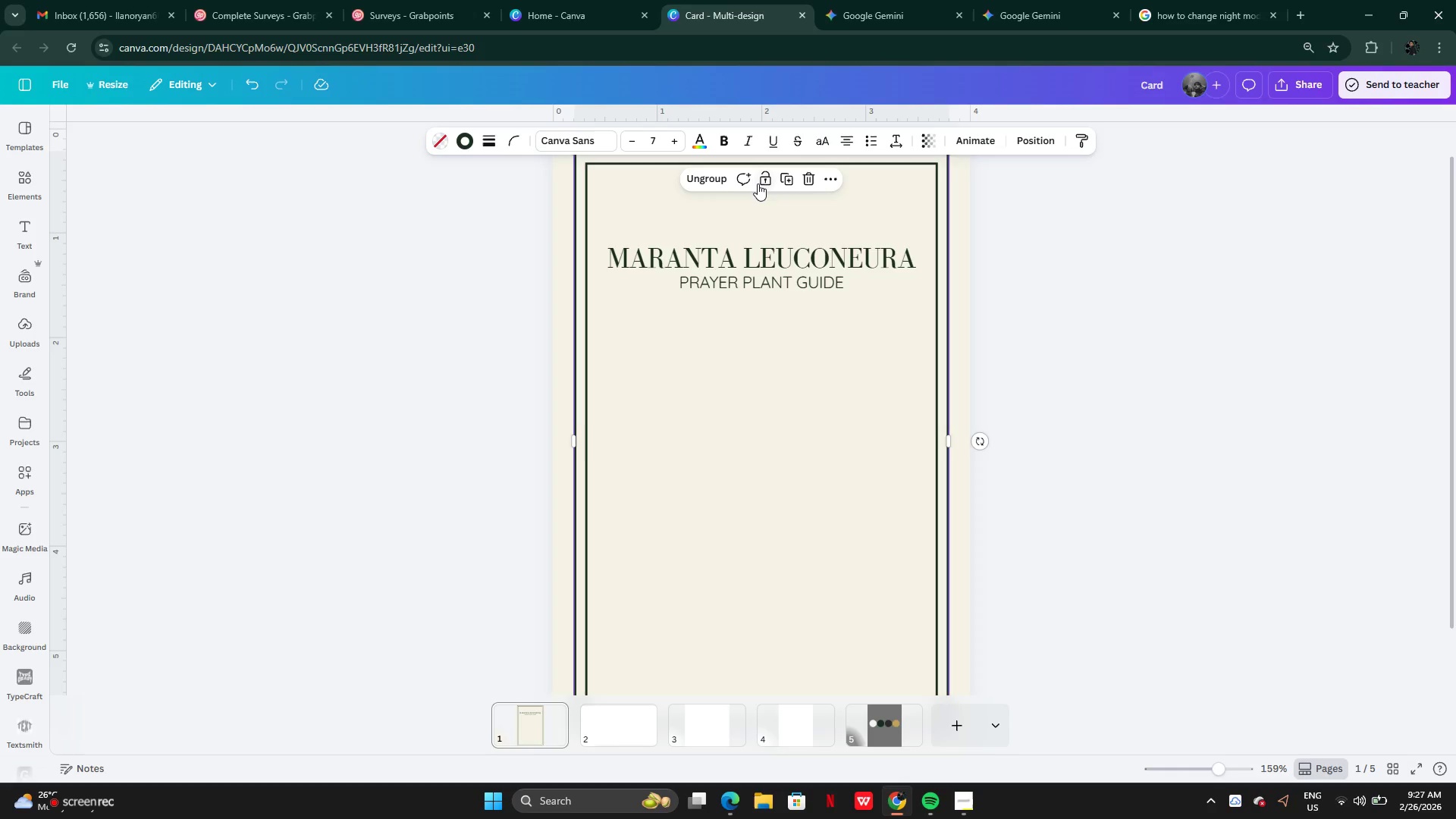 
left_click([761, 184])
 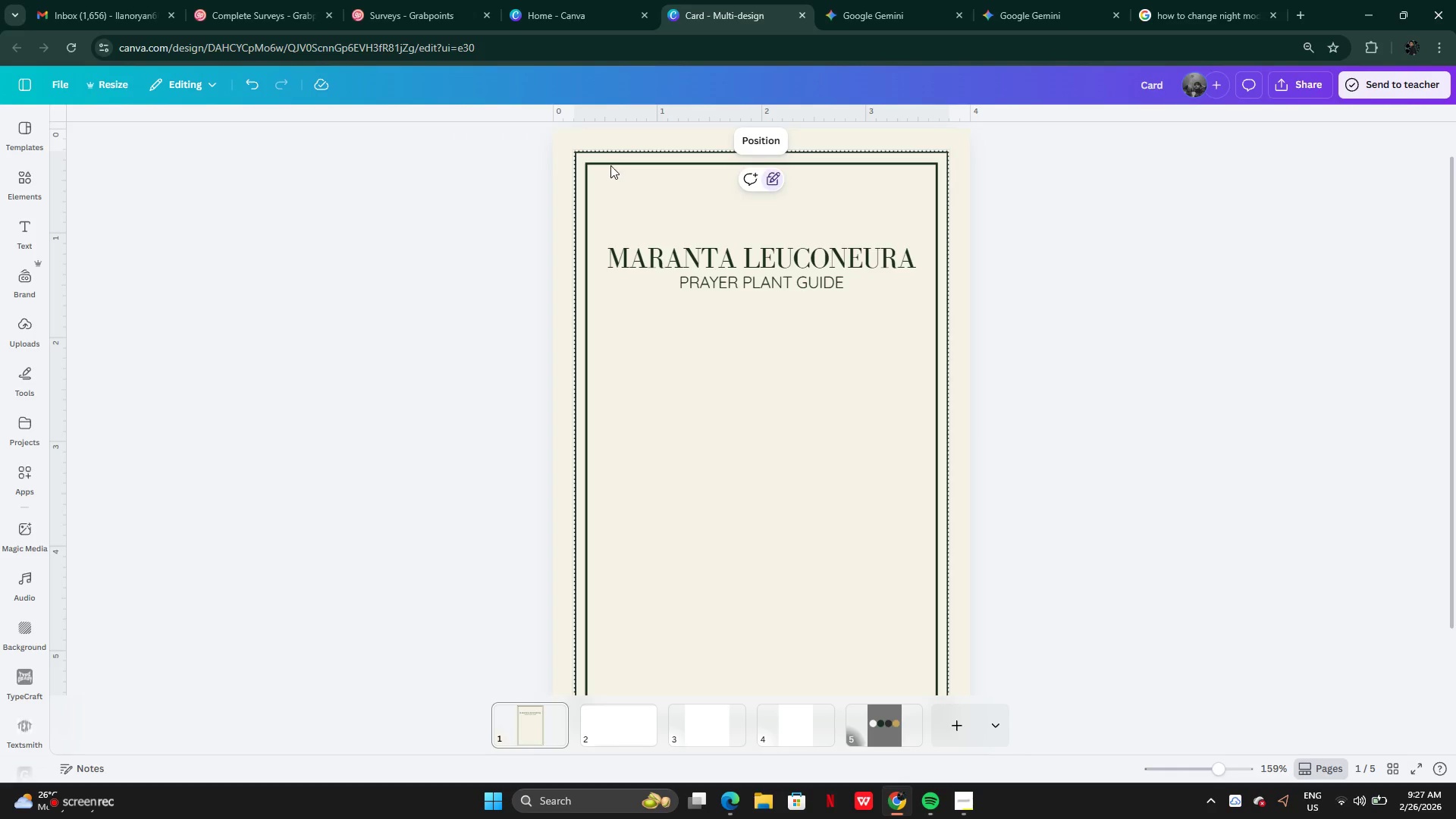 
left_click([608, 161])
 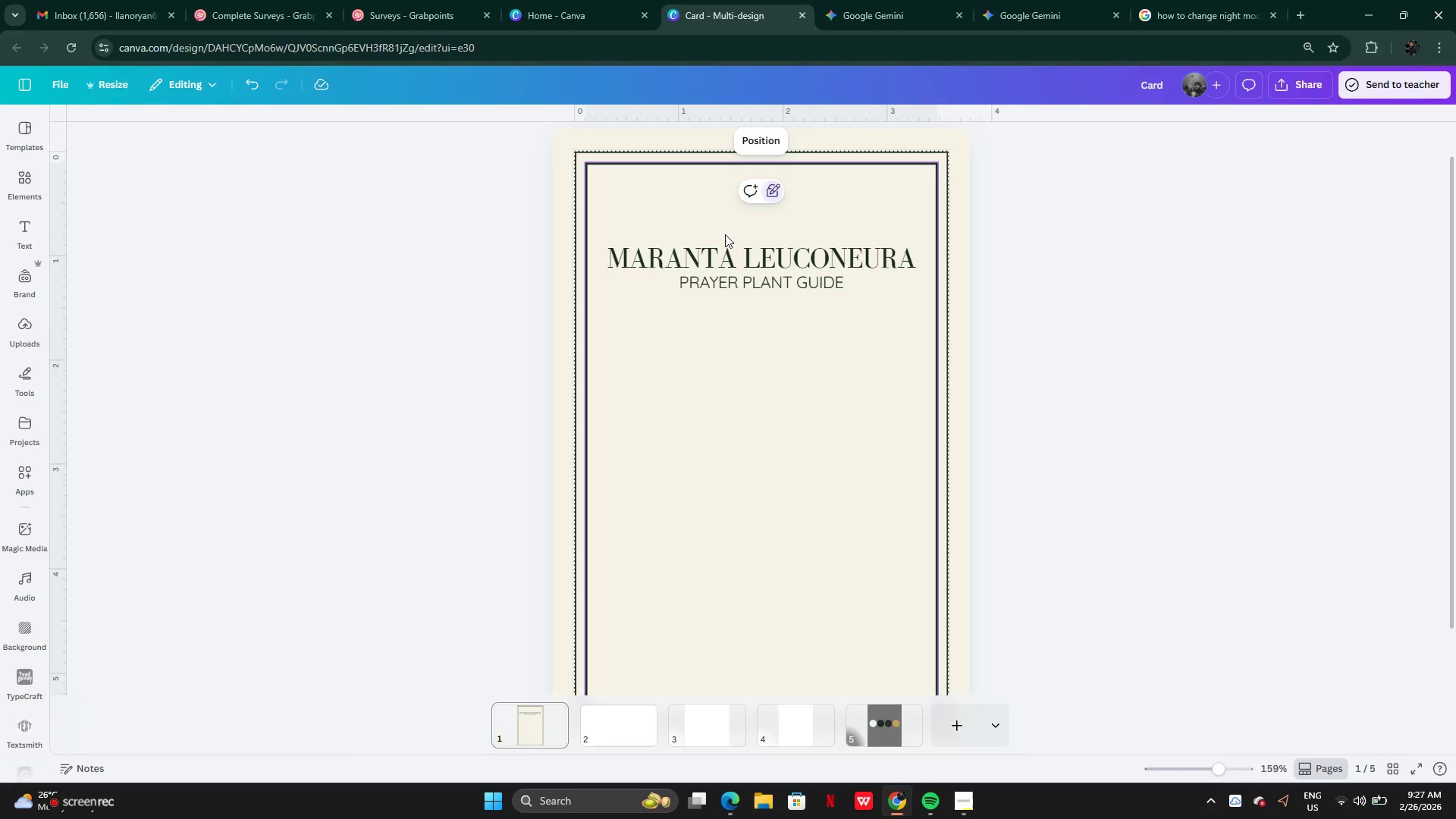 
left_click([726, 238])
 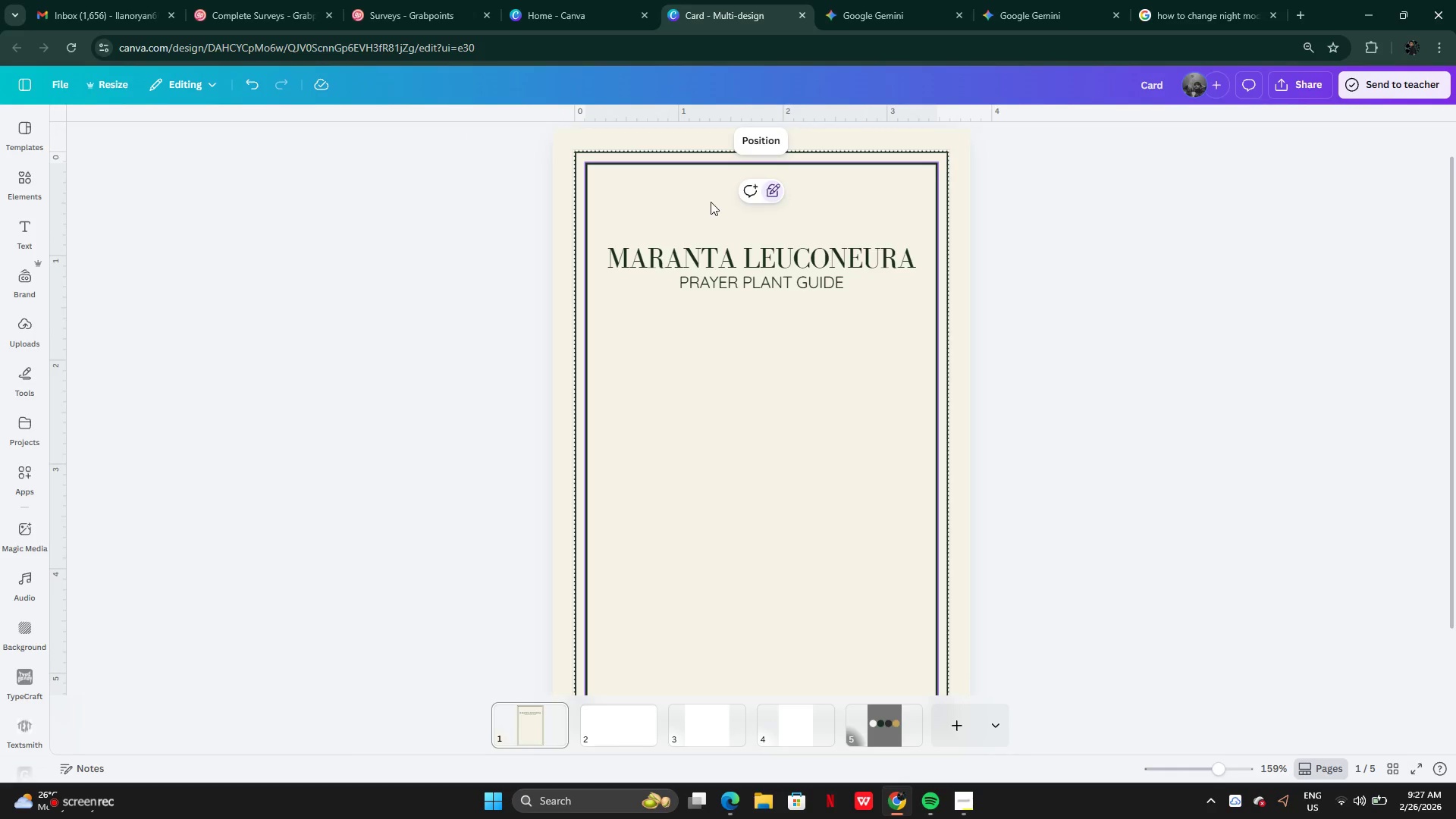 
left_click_drag(start_coordinate=[711, 202], to_coordinate=[711, 227])
 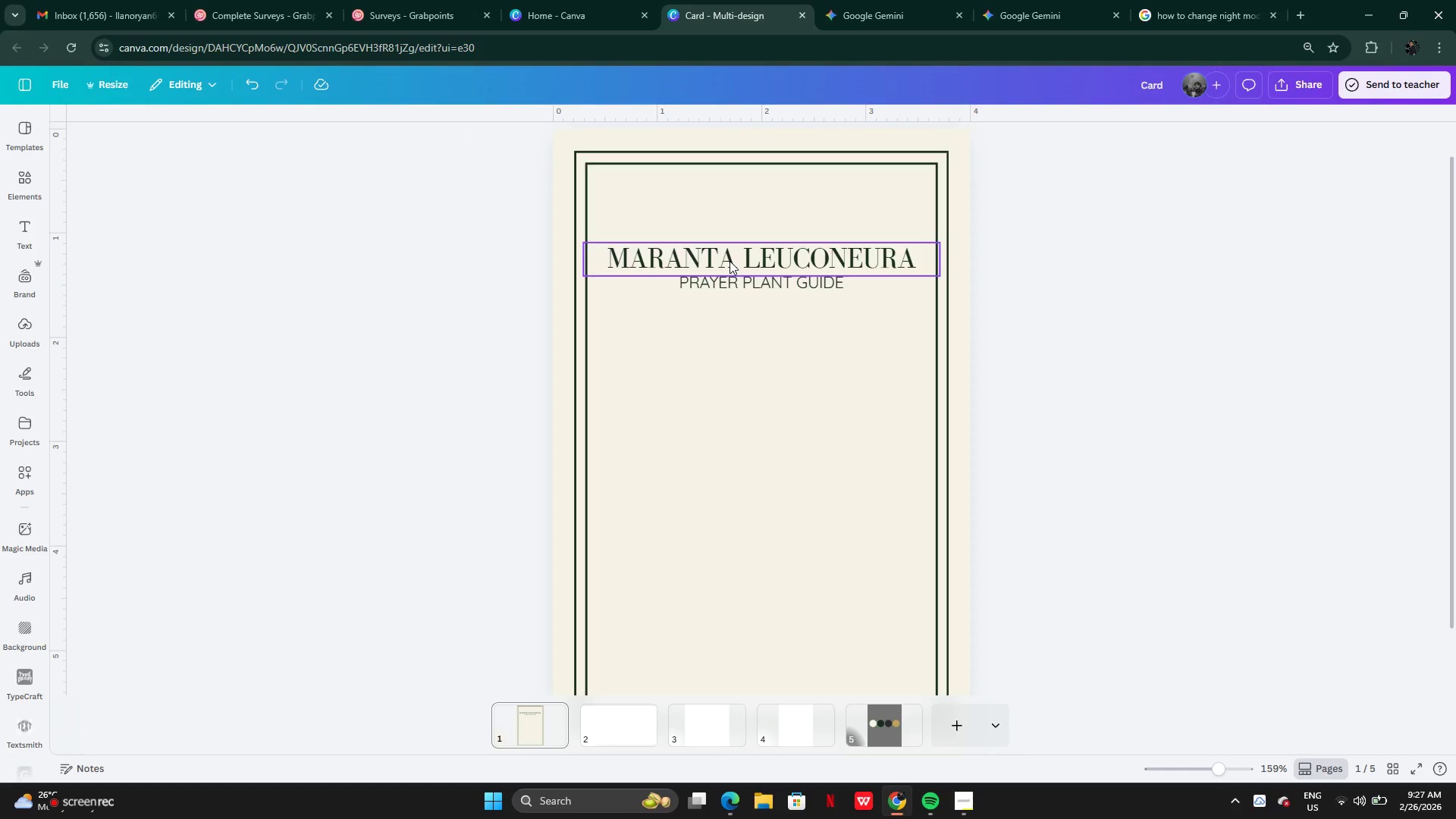 
left_click([730, 261])
 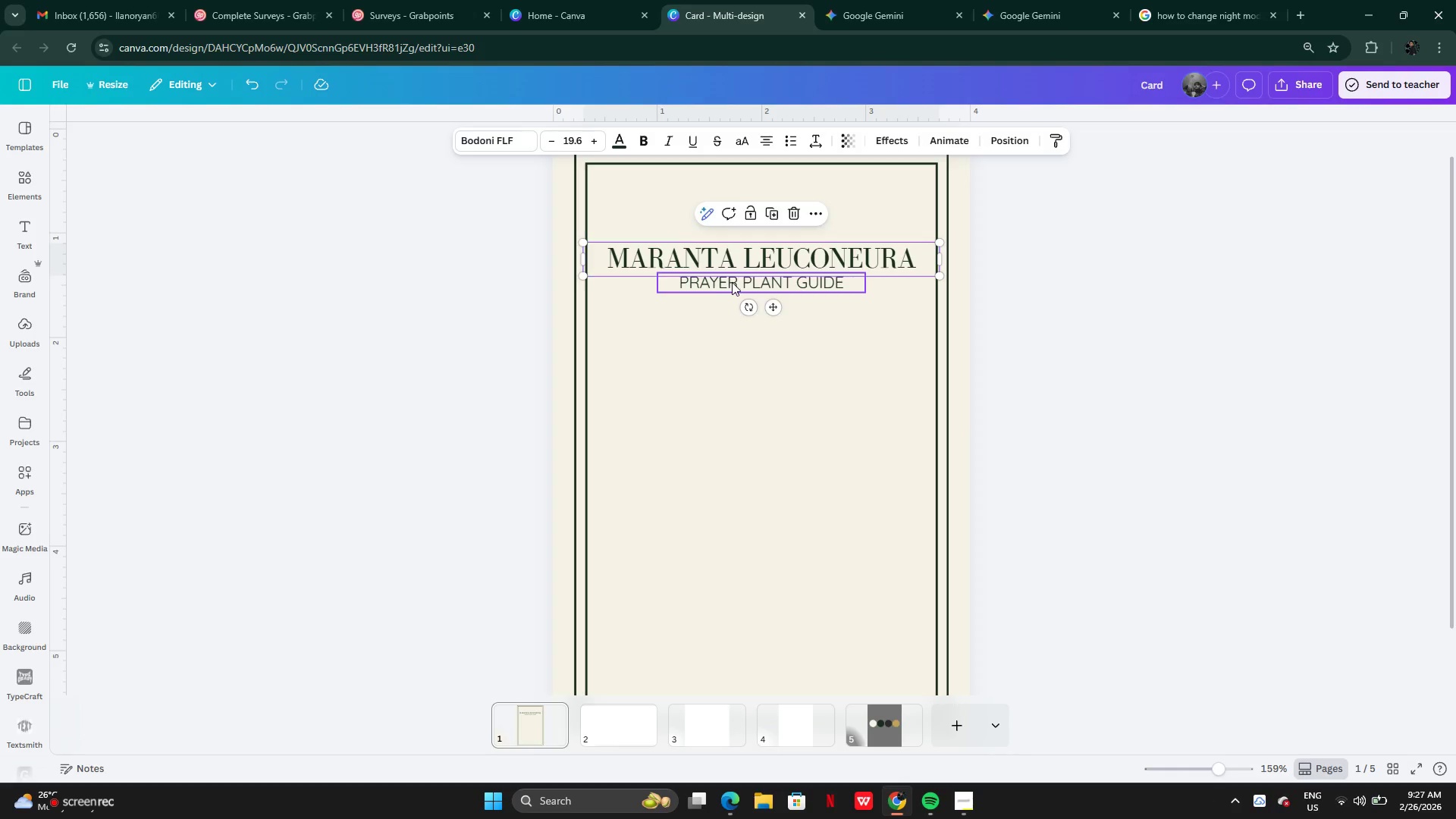 
left_click([732, 282])
 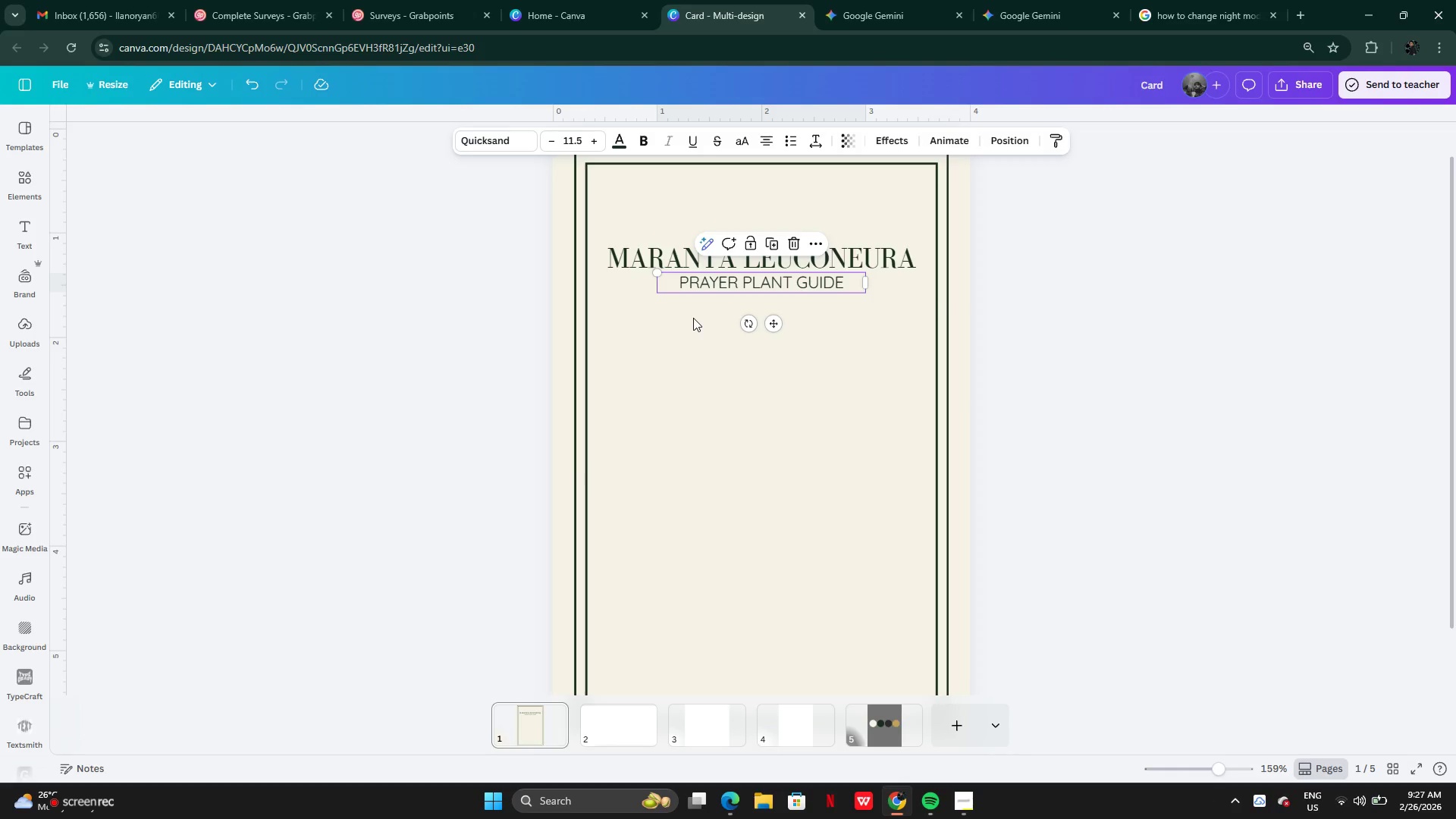 
left_click([637, 355])
 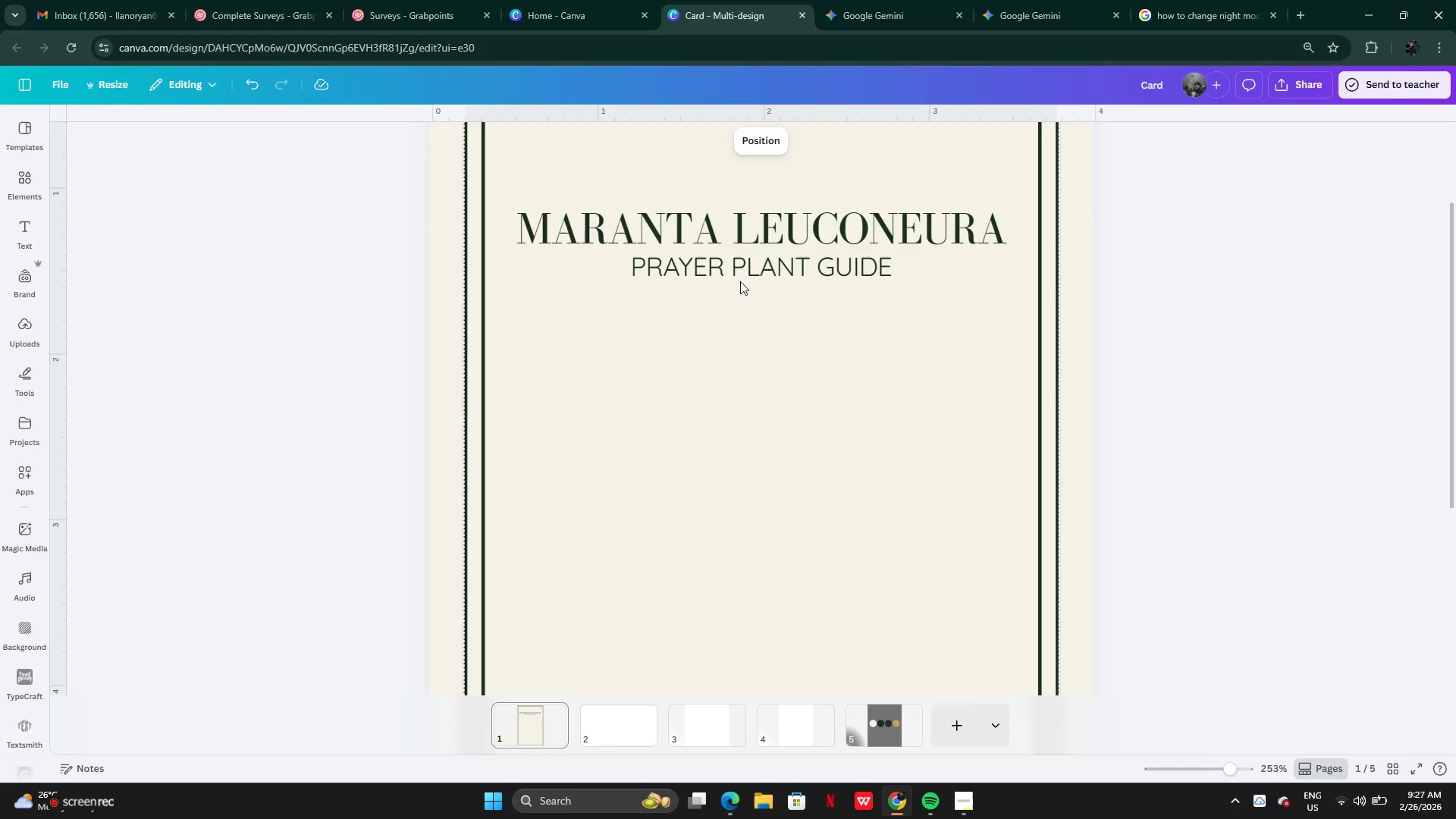 
left_click([740, 276])
 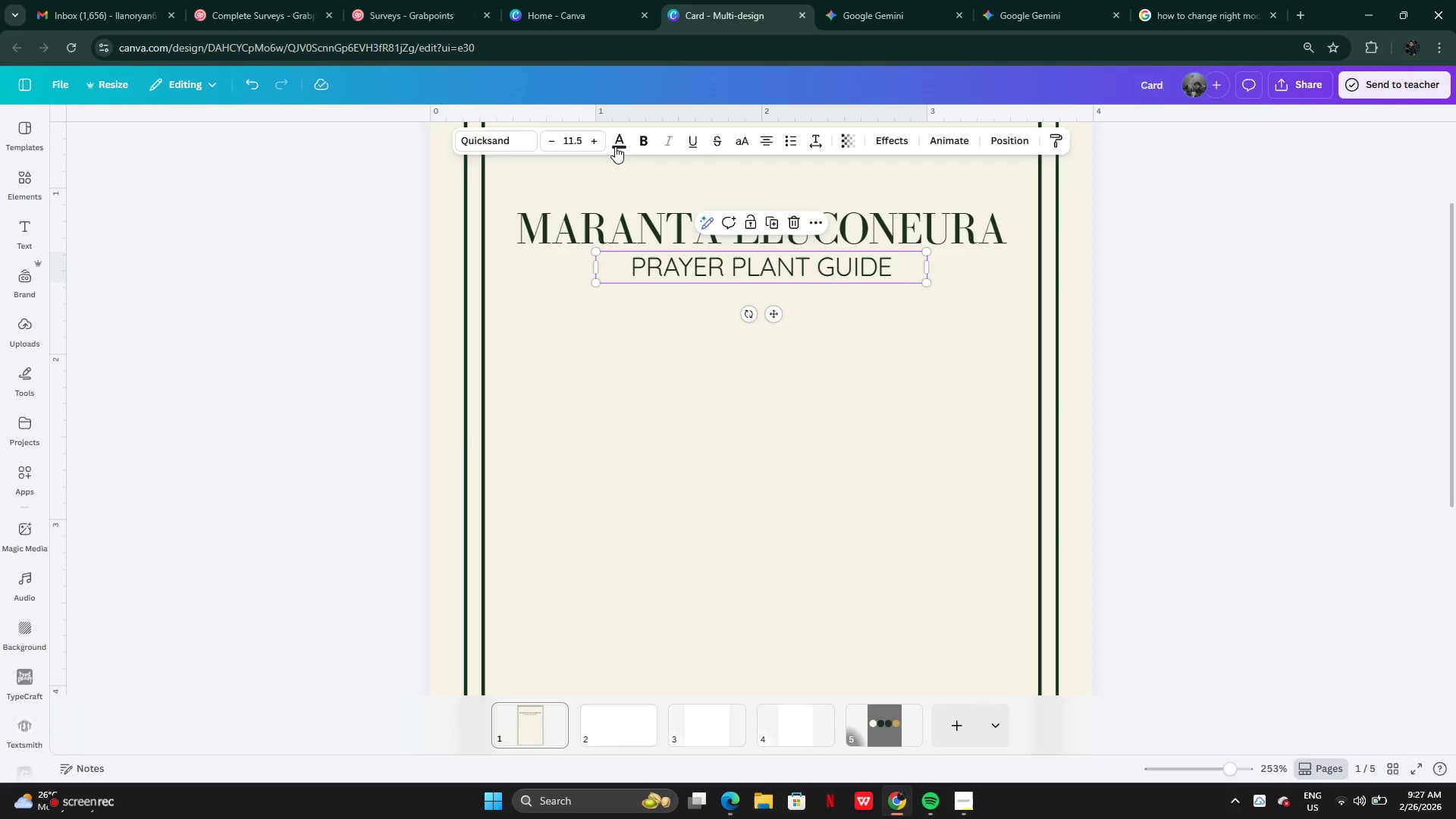 
left_click([616, 146])
 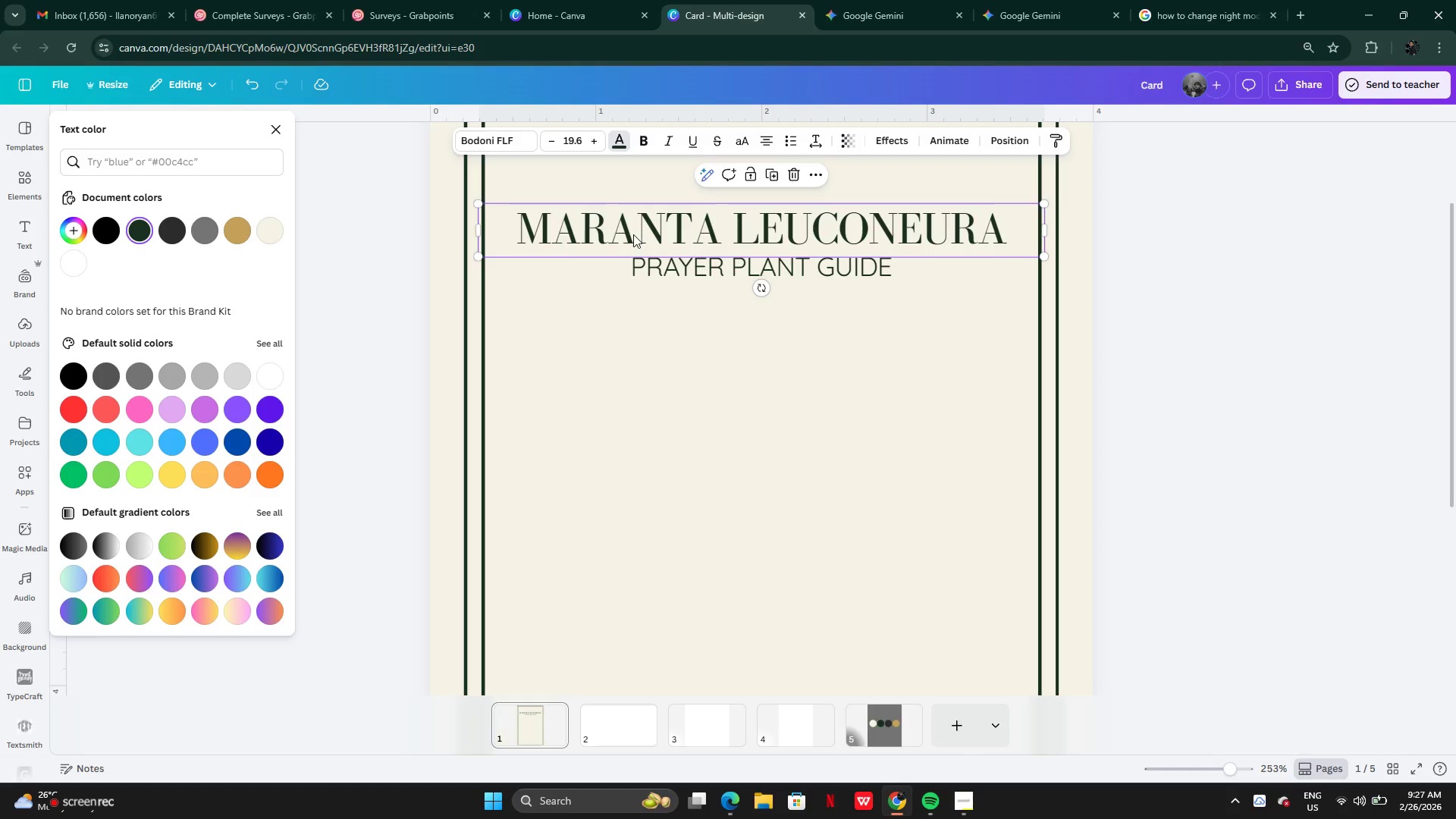 
left_click([645, 361])
 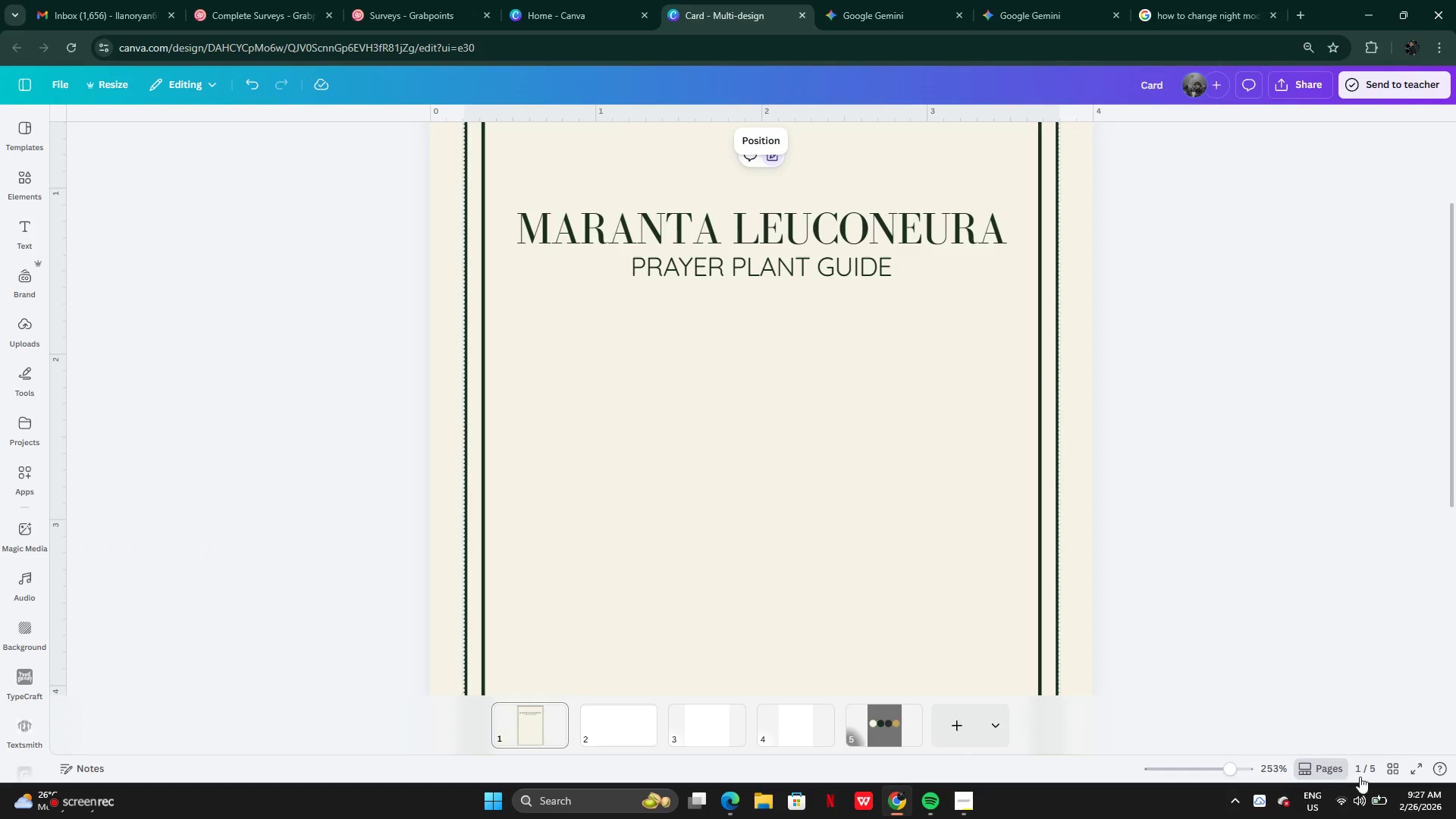 
mouse_move([1410, 762])
 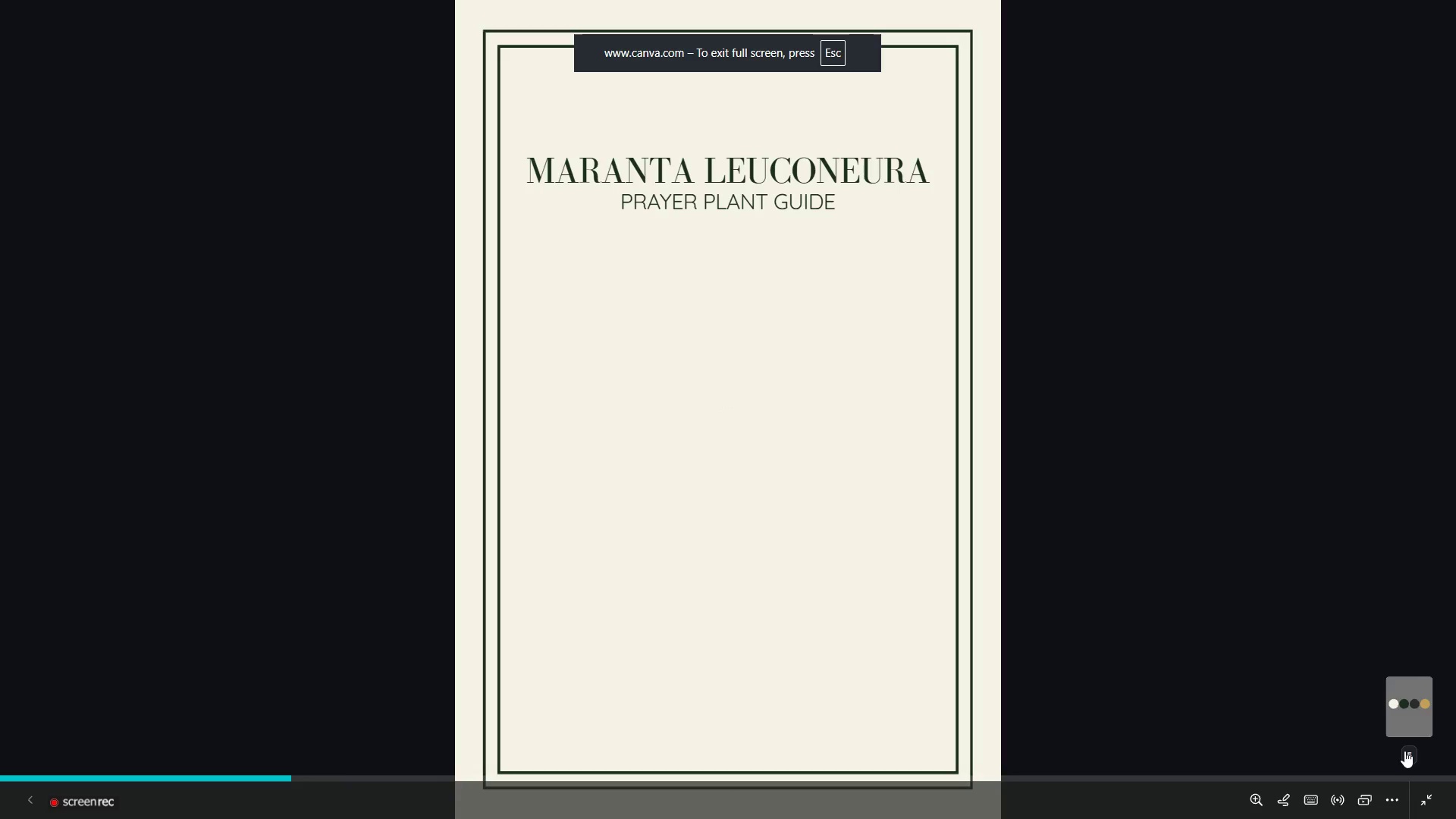 
left_click([1404, 759])
 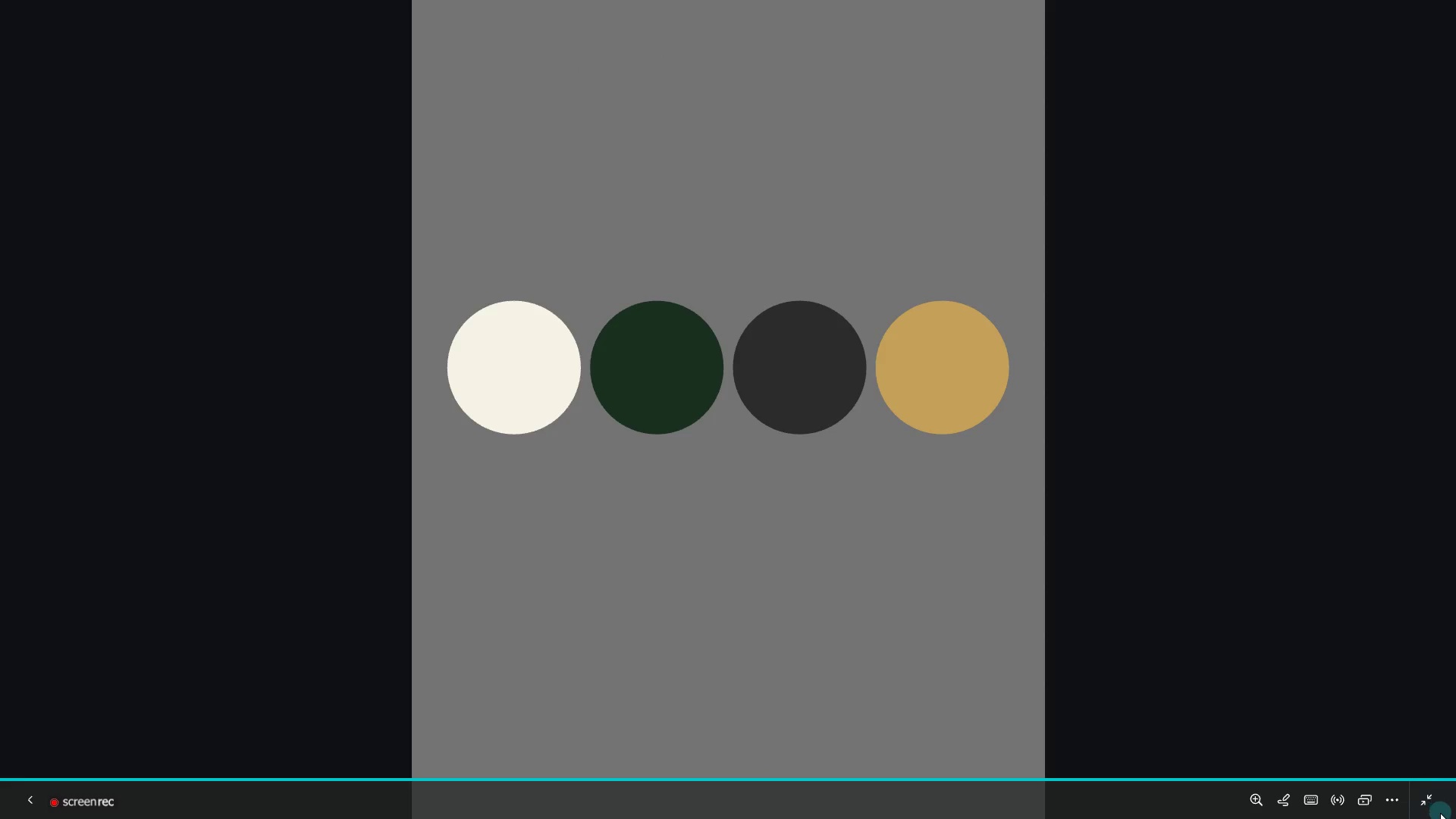 
left_click([1431, 802])
 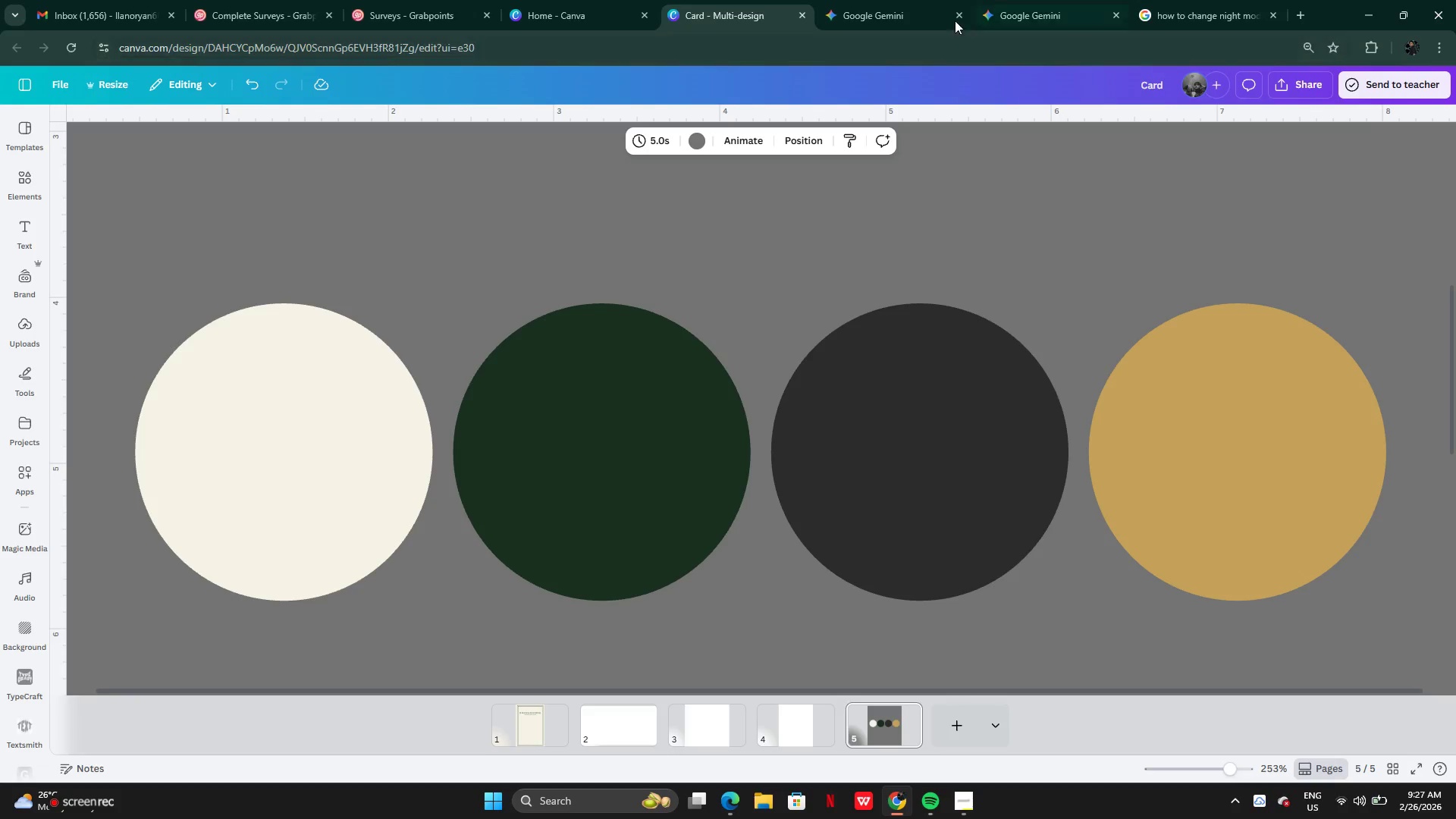 
left_click([917, 15])
 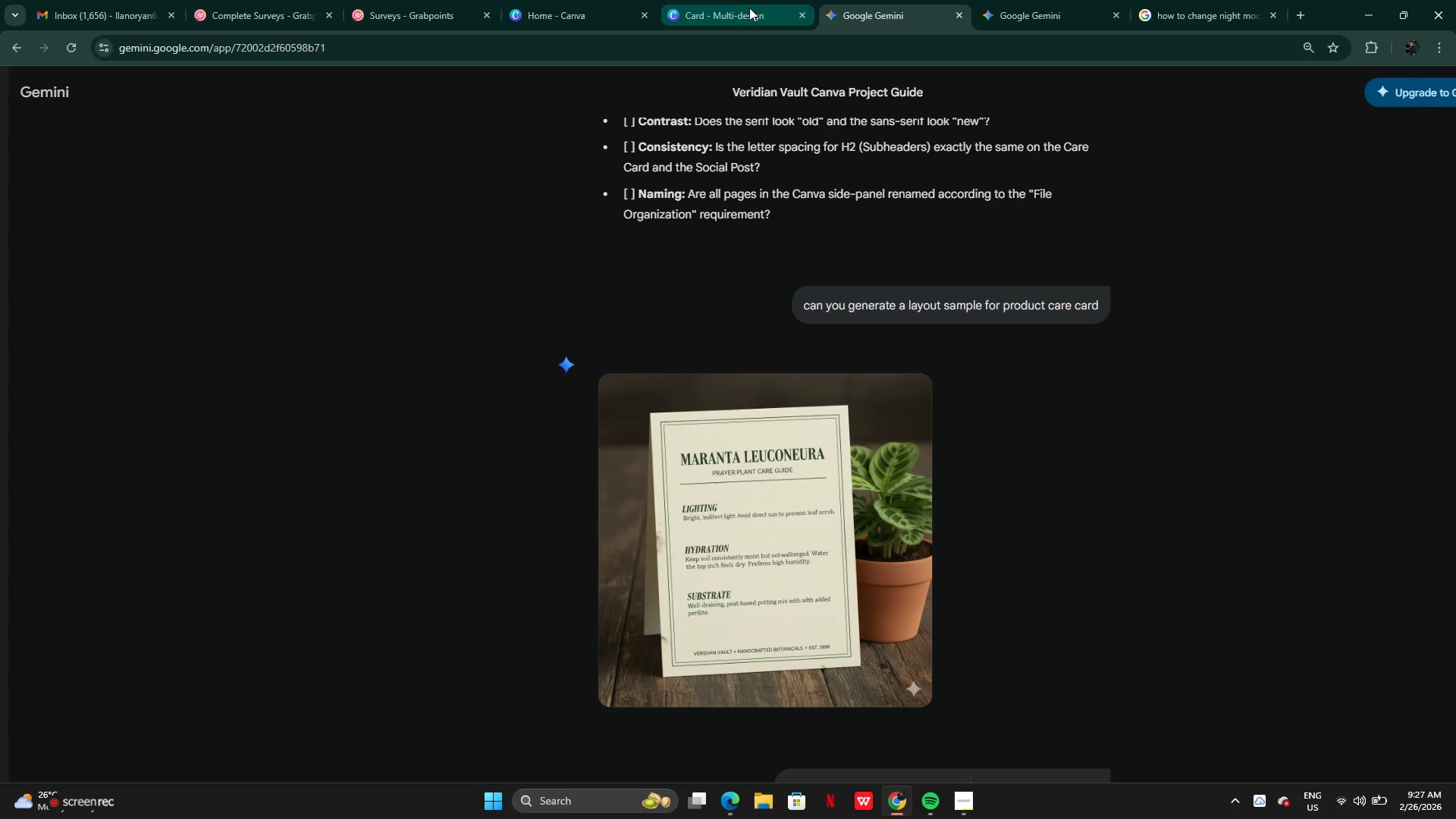 
left_click([749, 8])
 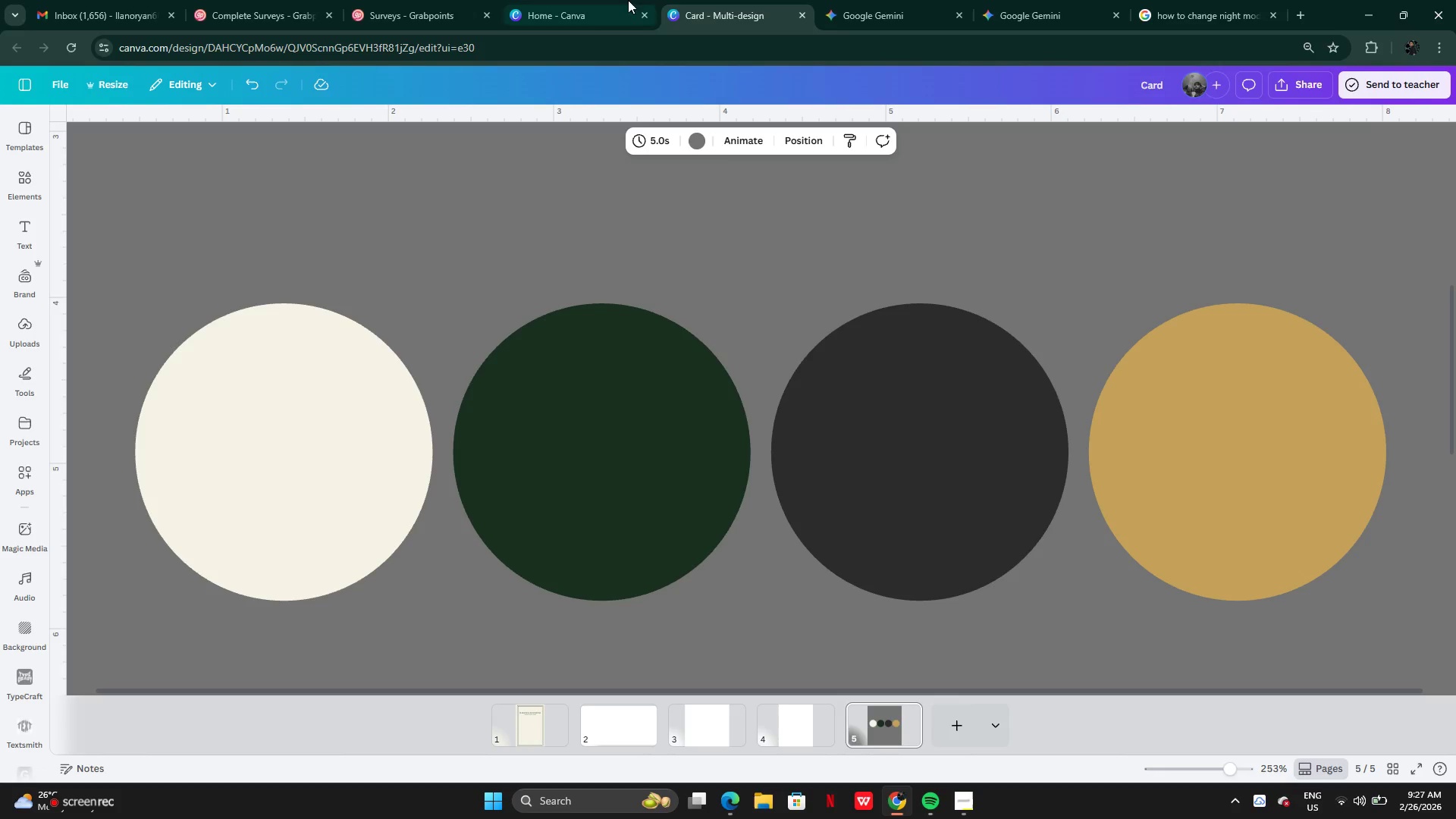 
left_click([556, 21])
 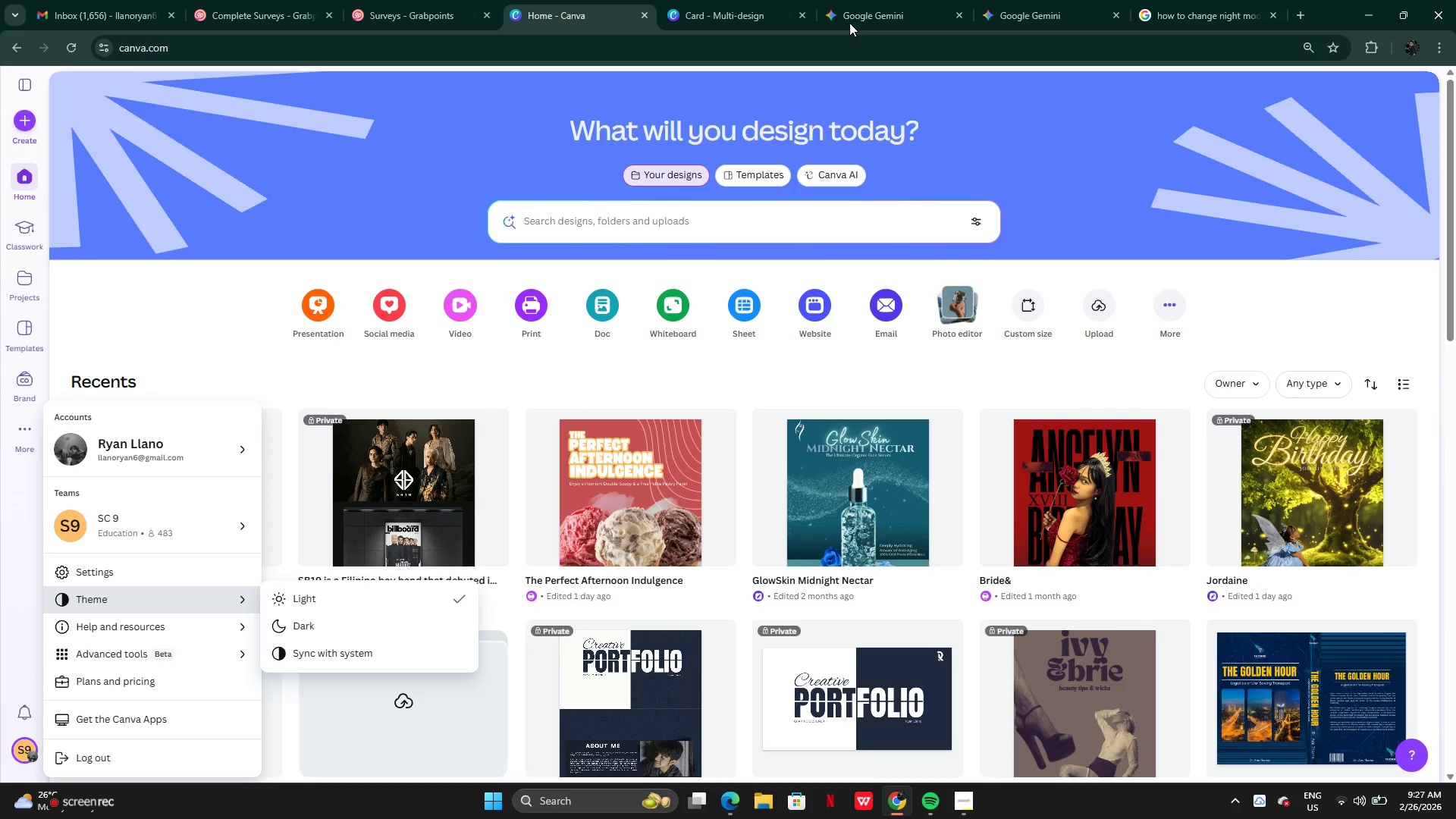 
left_click([851, 17])
 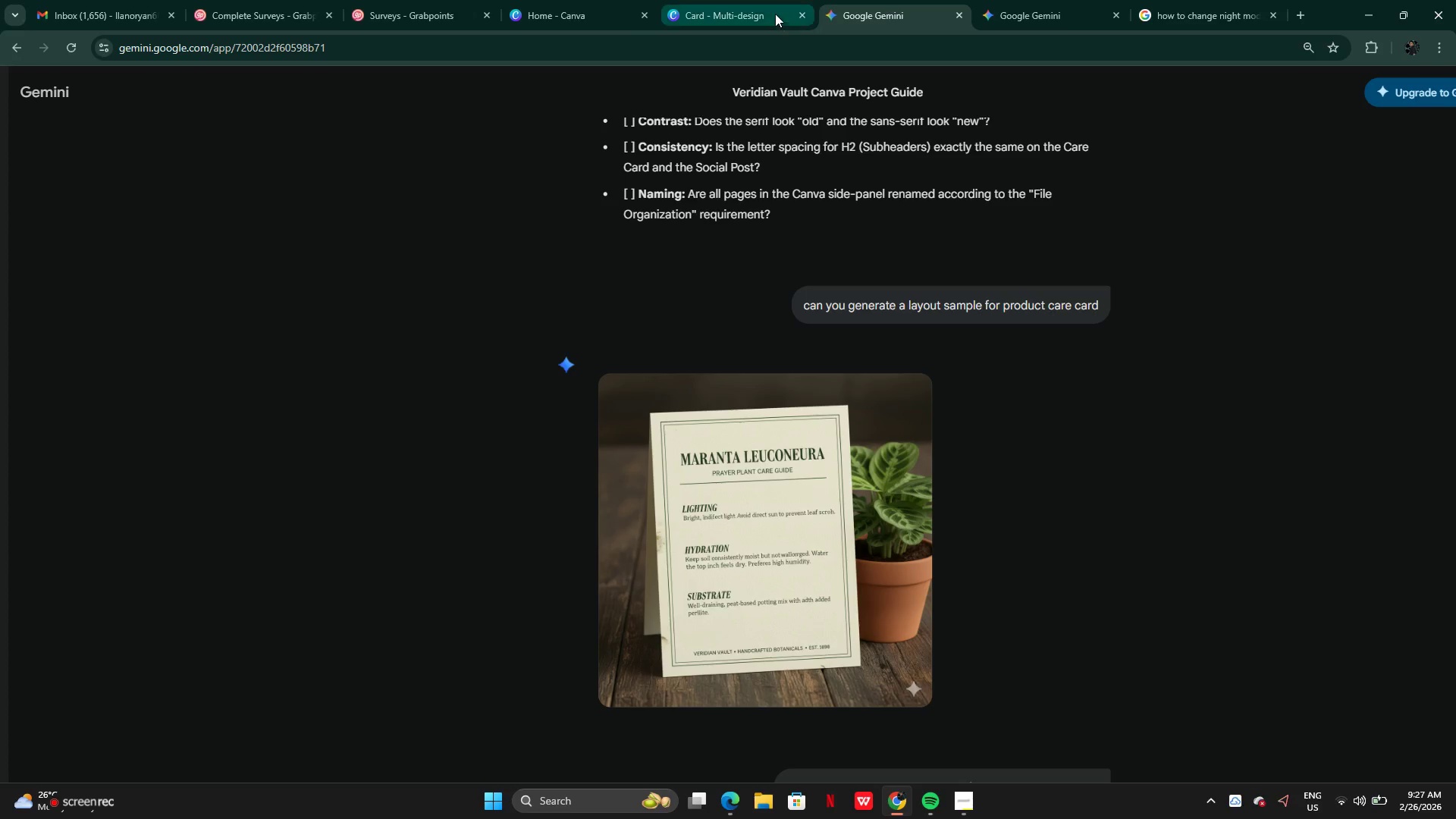 
left_click([748, 9])
 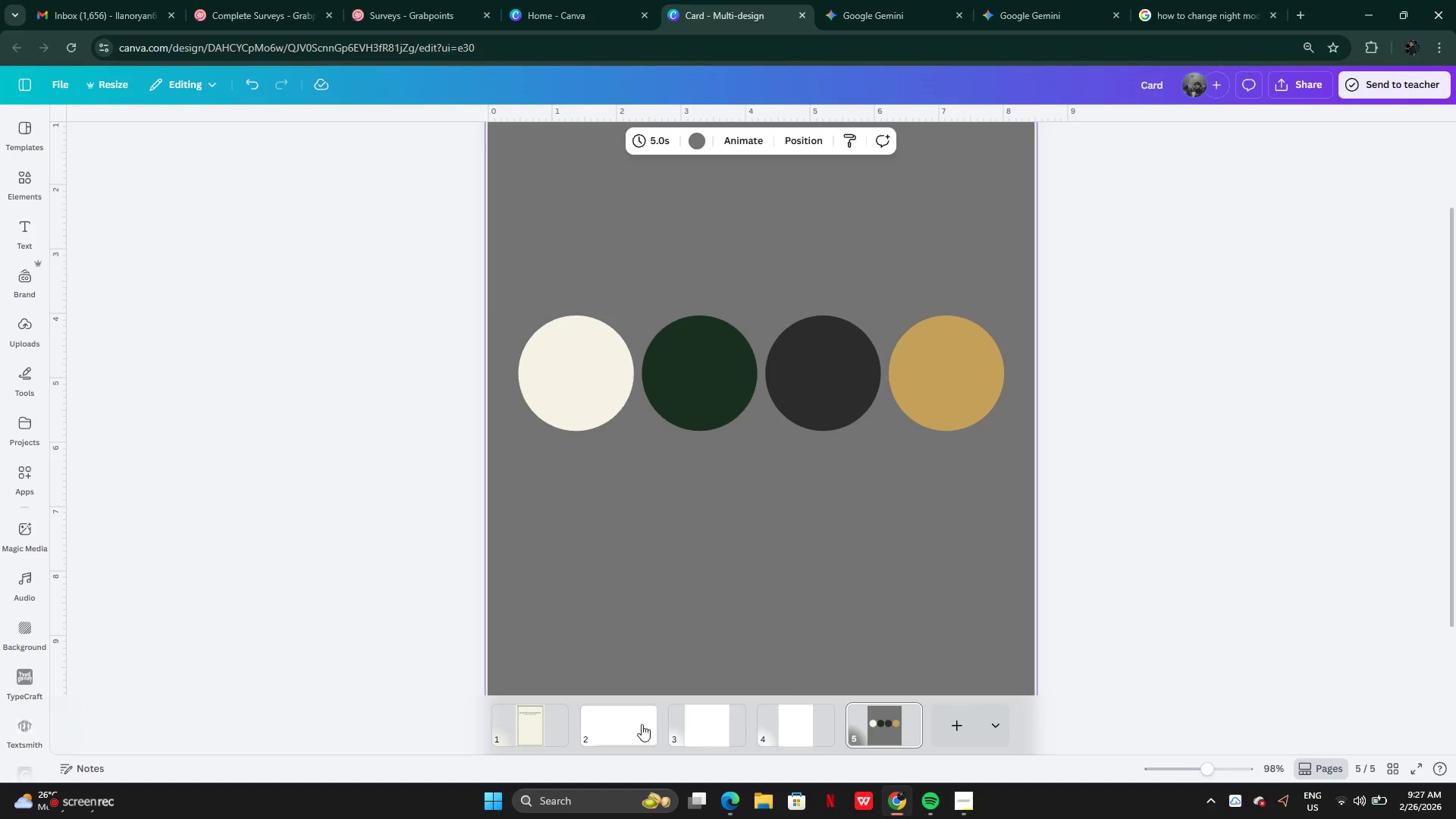 
left_click([549, 725])
 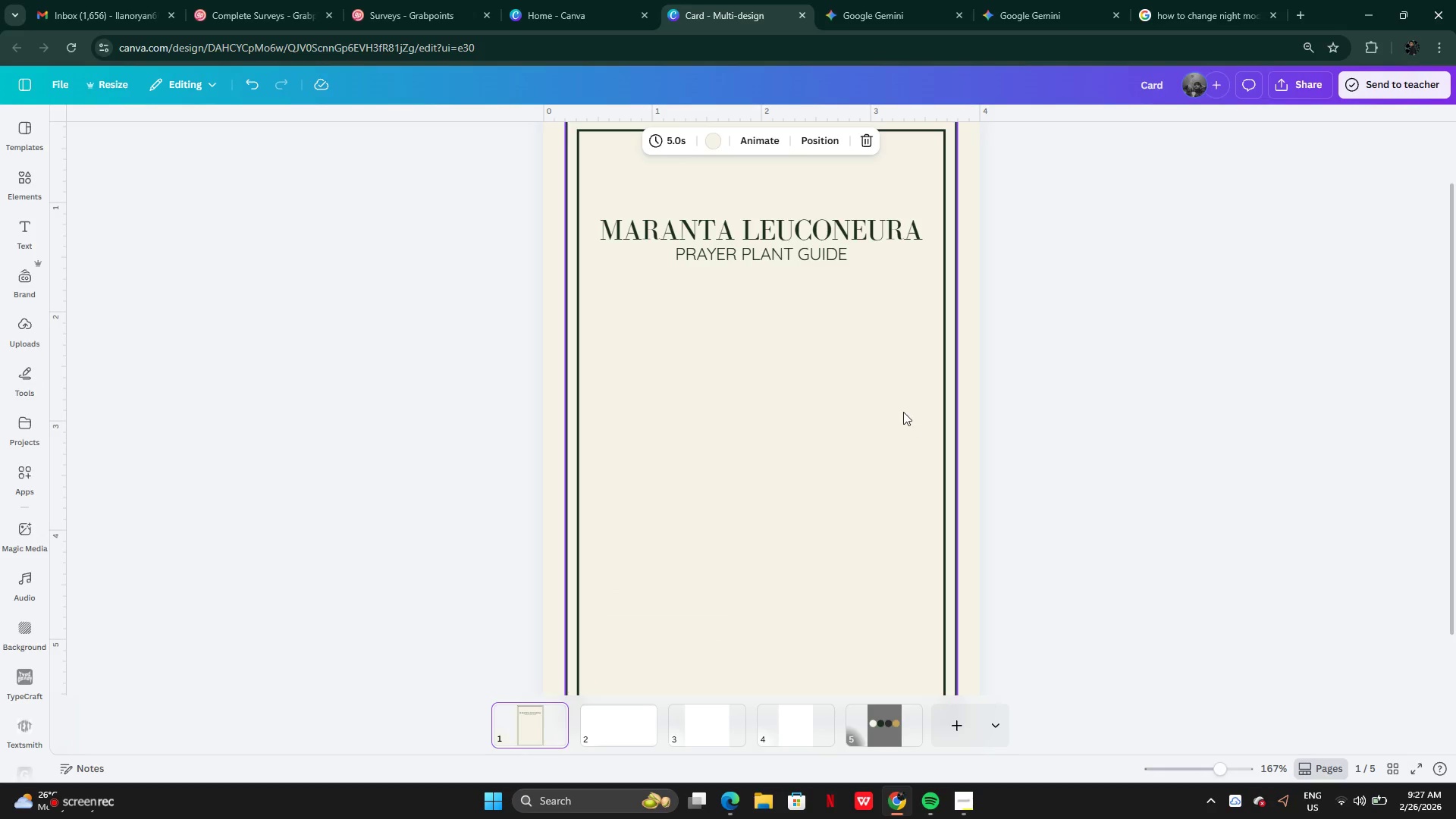 
left_click([902, 410])
 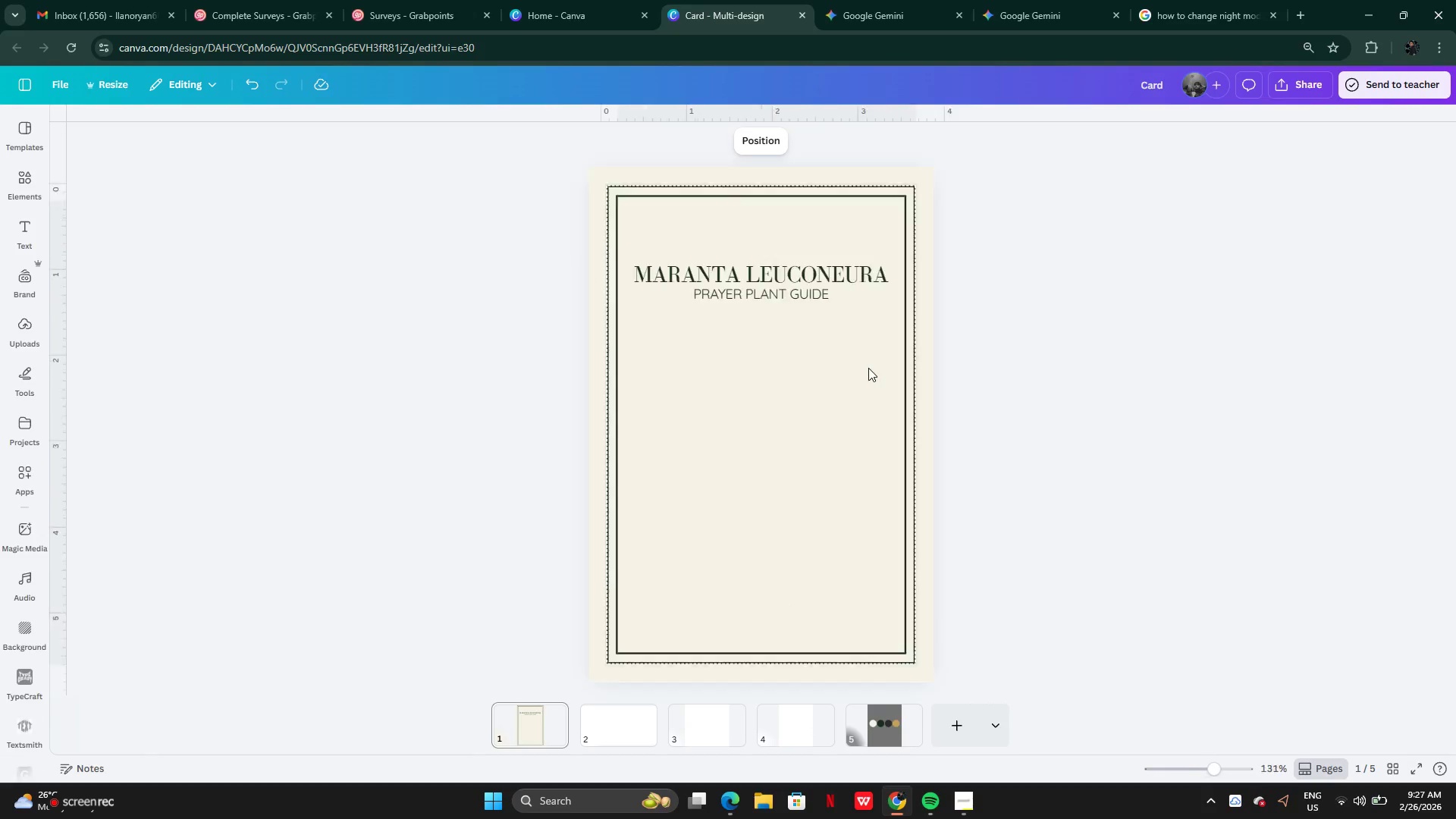 
left_click([850, 360])
 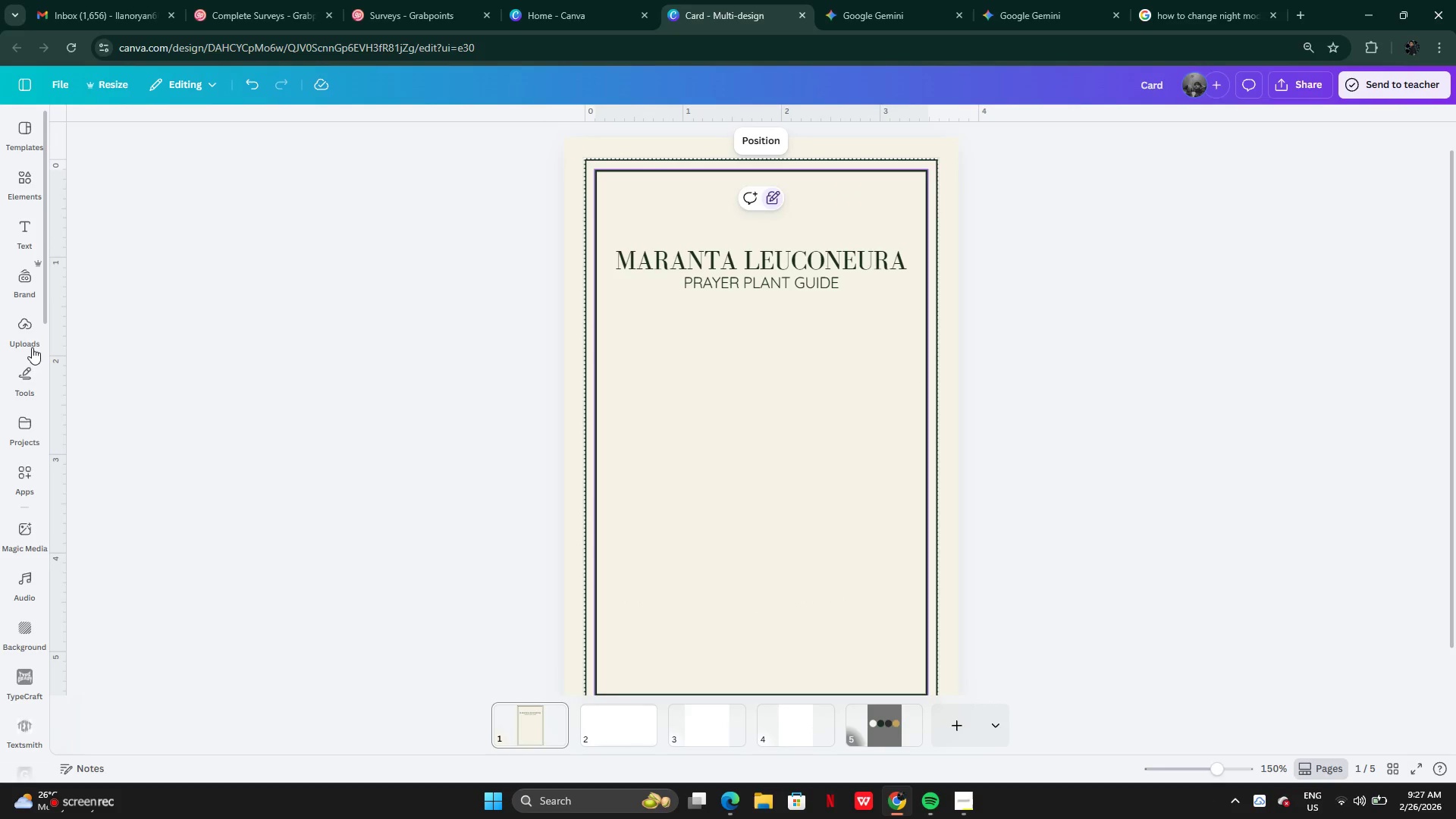 
mouse_move([50, 371])
 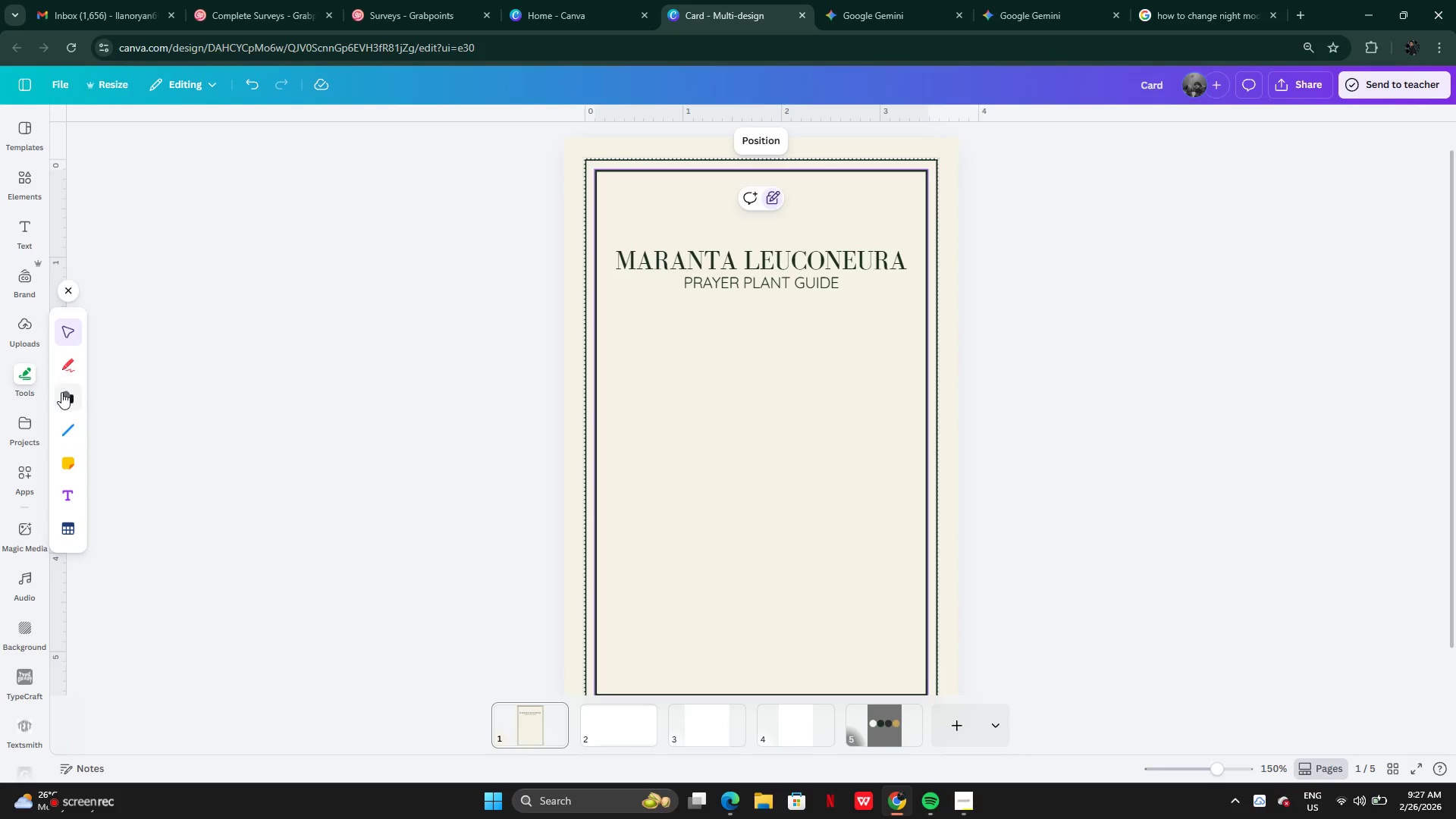 
left_click([61, 423])
 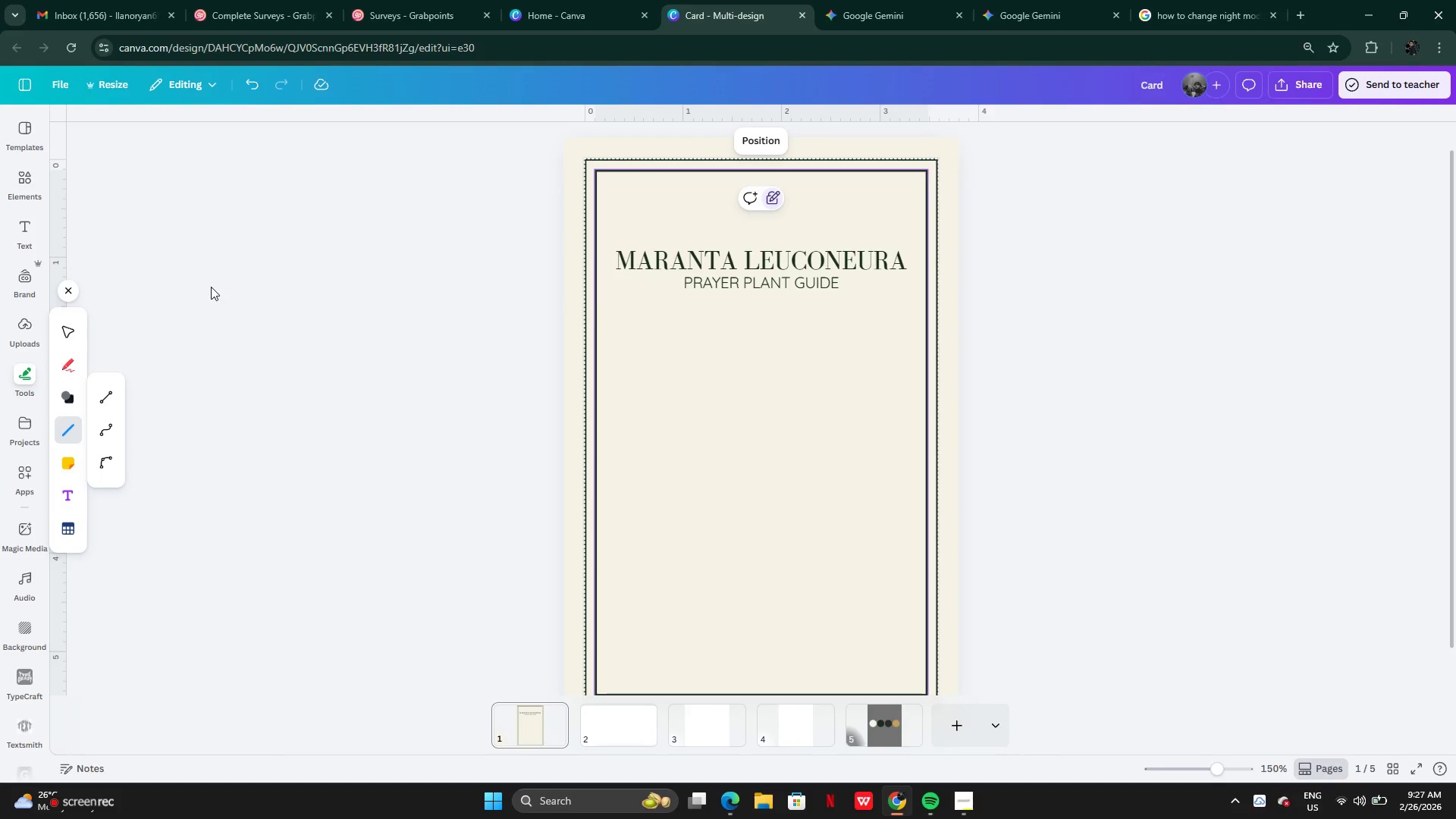 
left_click([29, 182])
 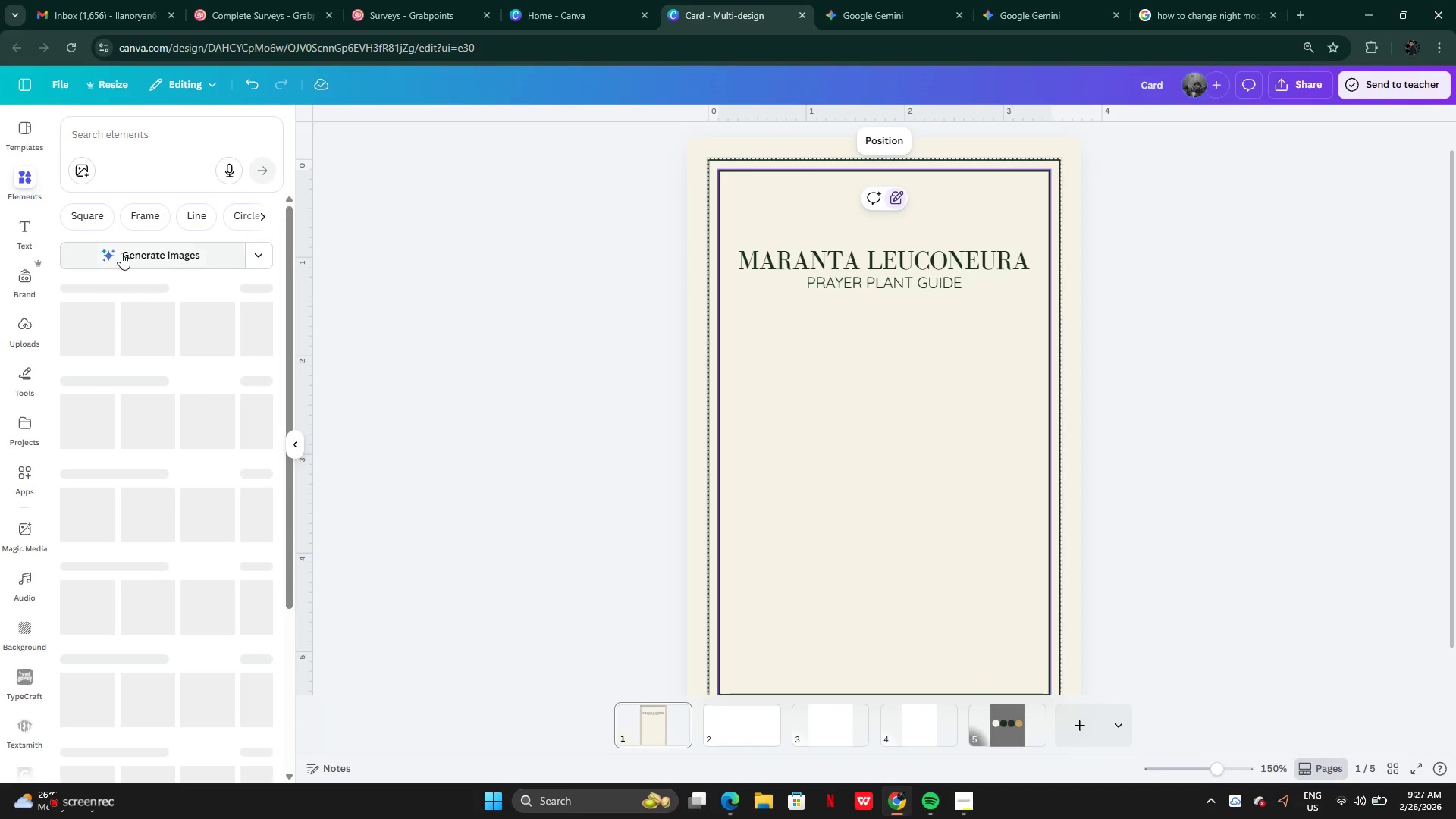 
mouse_move([96, 346])
 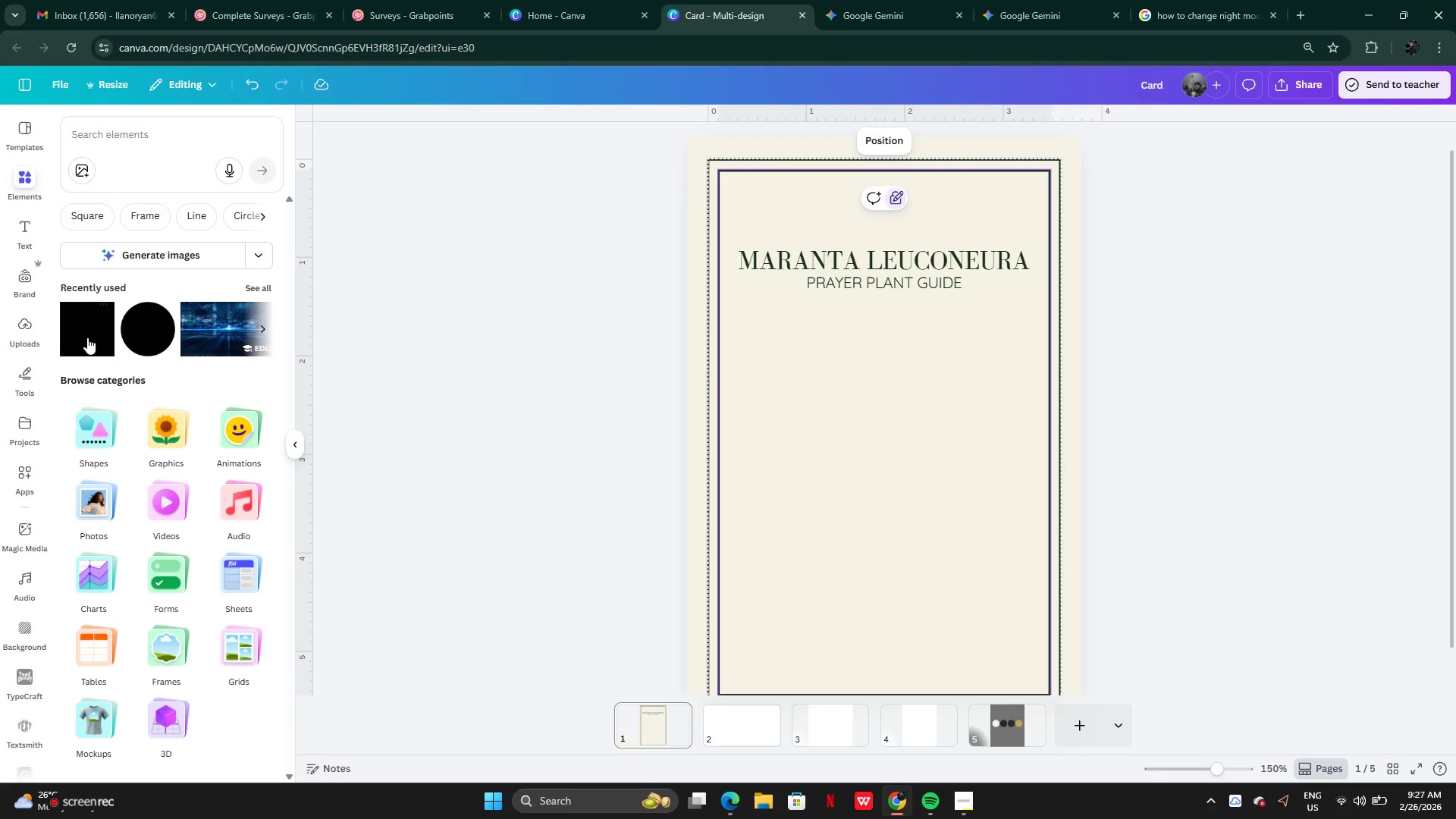 
left_click([87, 337])
 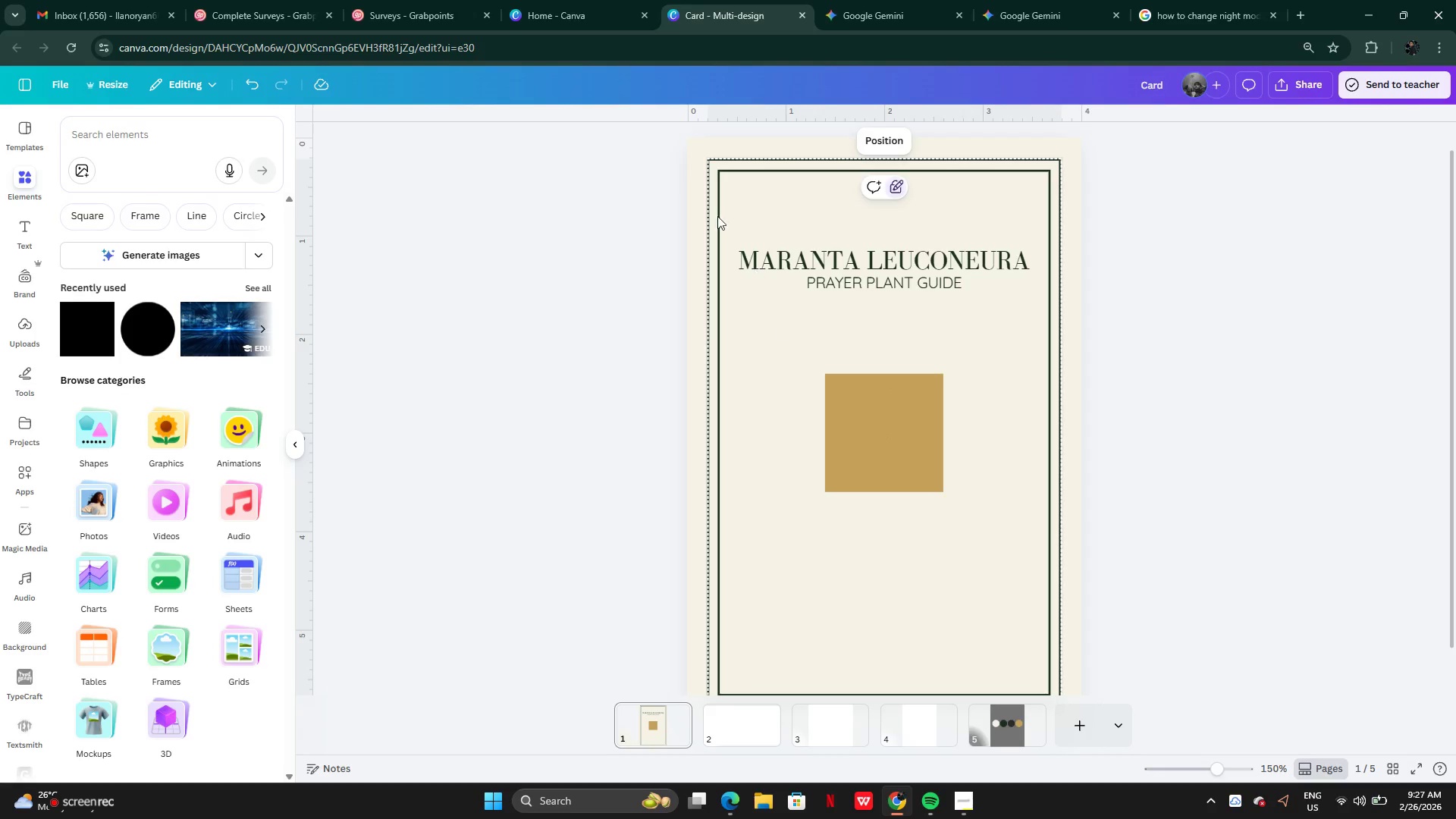 
left_click([822, 384])
 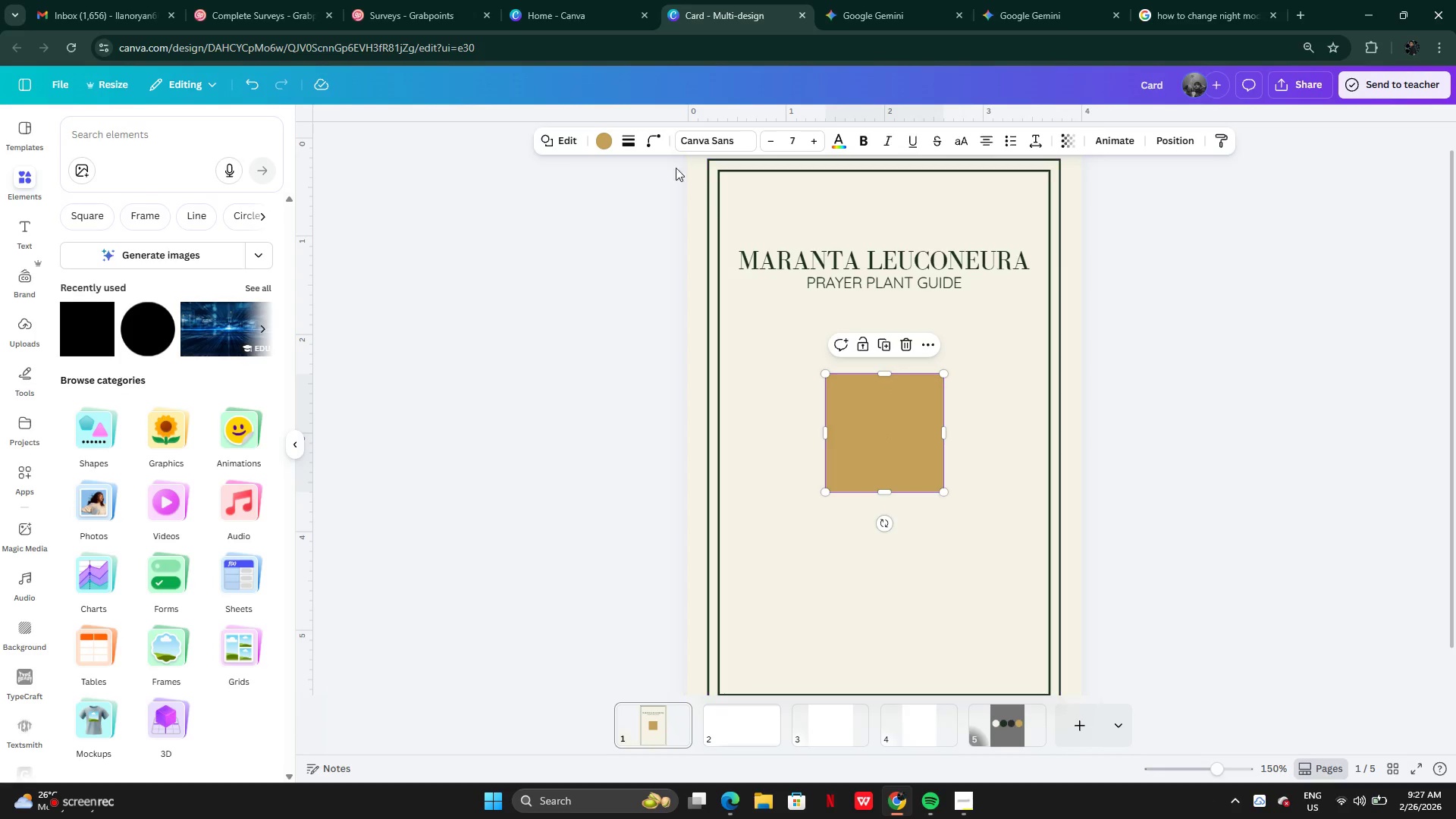 
left_click([605, 136])
 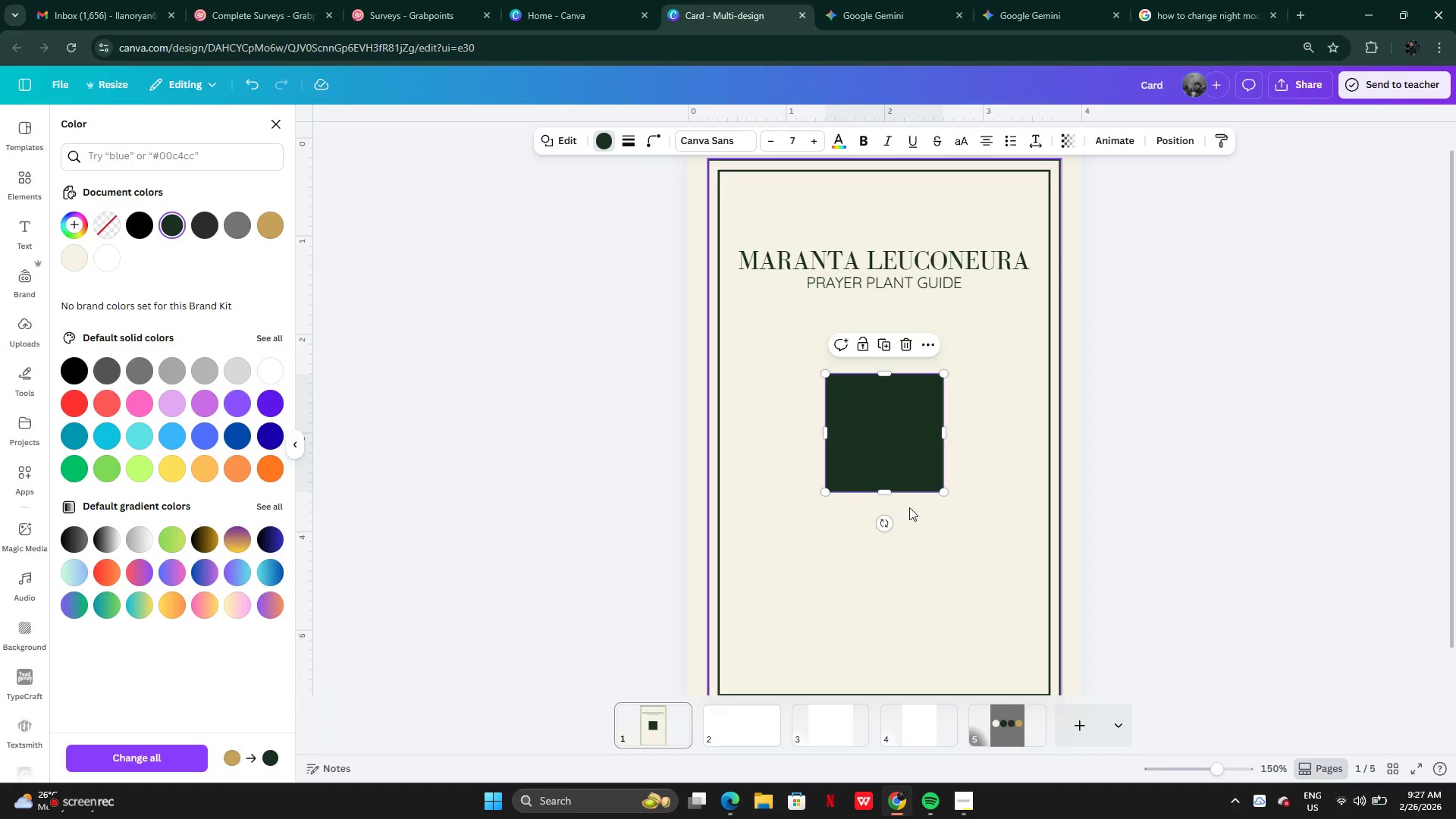 
left_click_drag(start_coordinate=[890, 487], to_coordinate=[890, 374])
 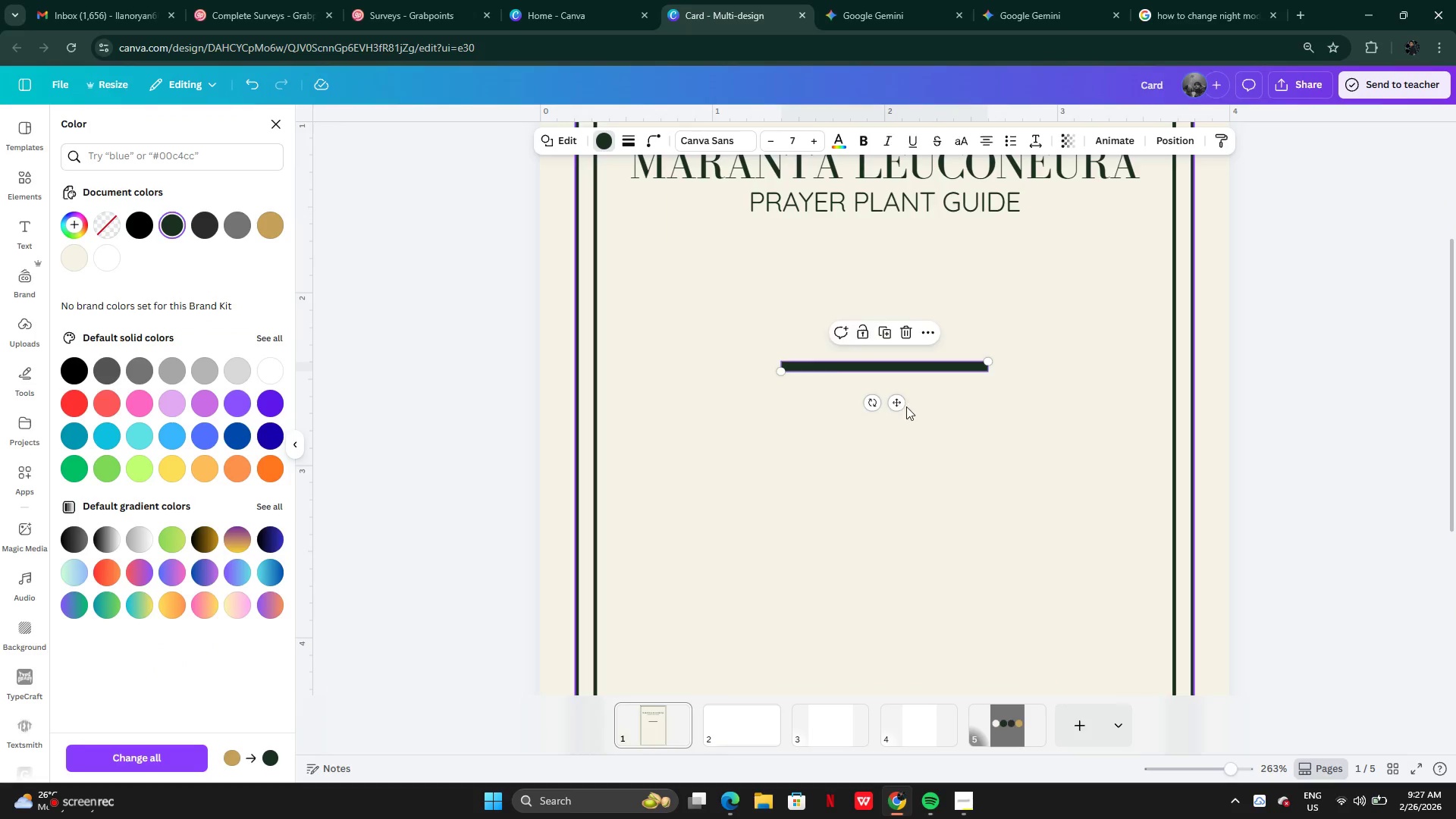 
left_click_drag(start_coordinate=[897, 406], to_coordinate=[721, 264])
 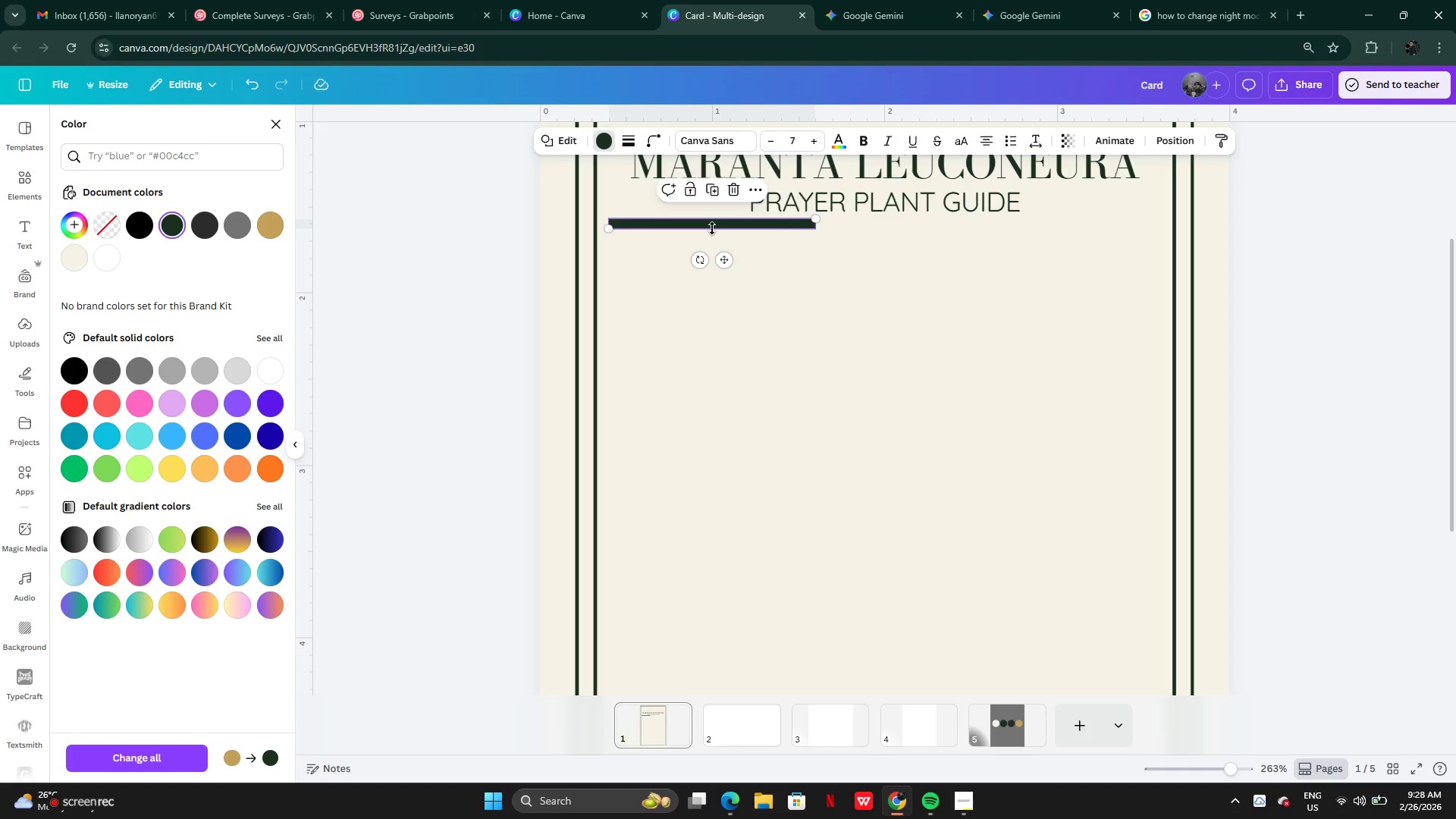 
left_click_drag(start_coordinate=[712, 228], to_coordinate=[712, 219])
 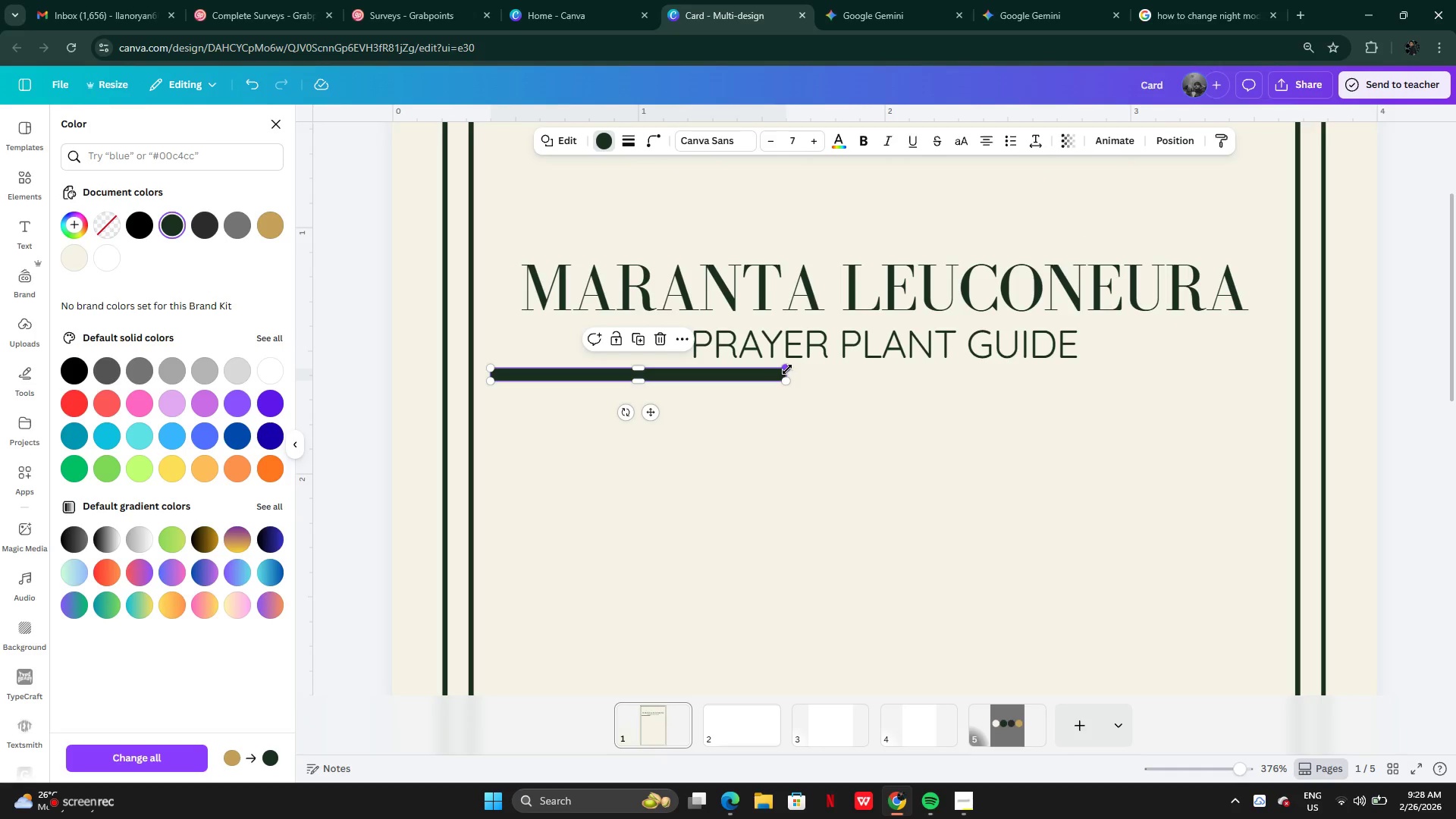 
wait(6.61)
 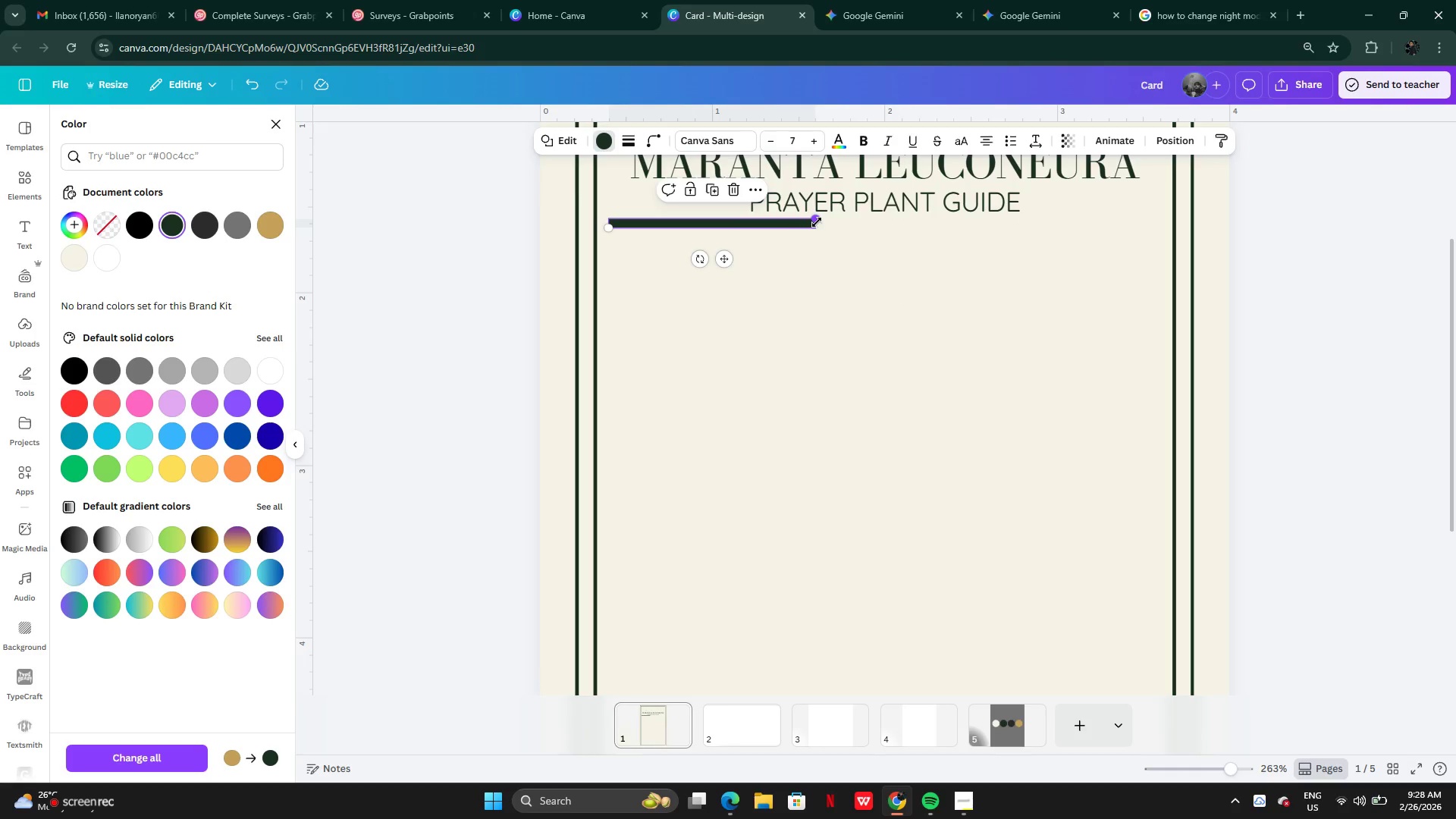 
left_click_drag(start_coordinate=[784, 374], to_coordinate=[1265, 367])
 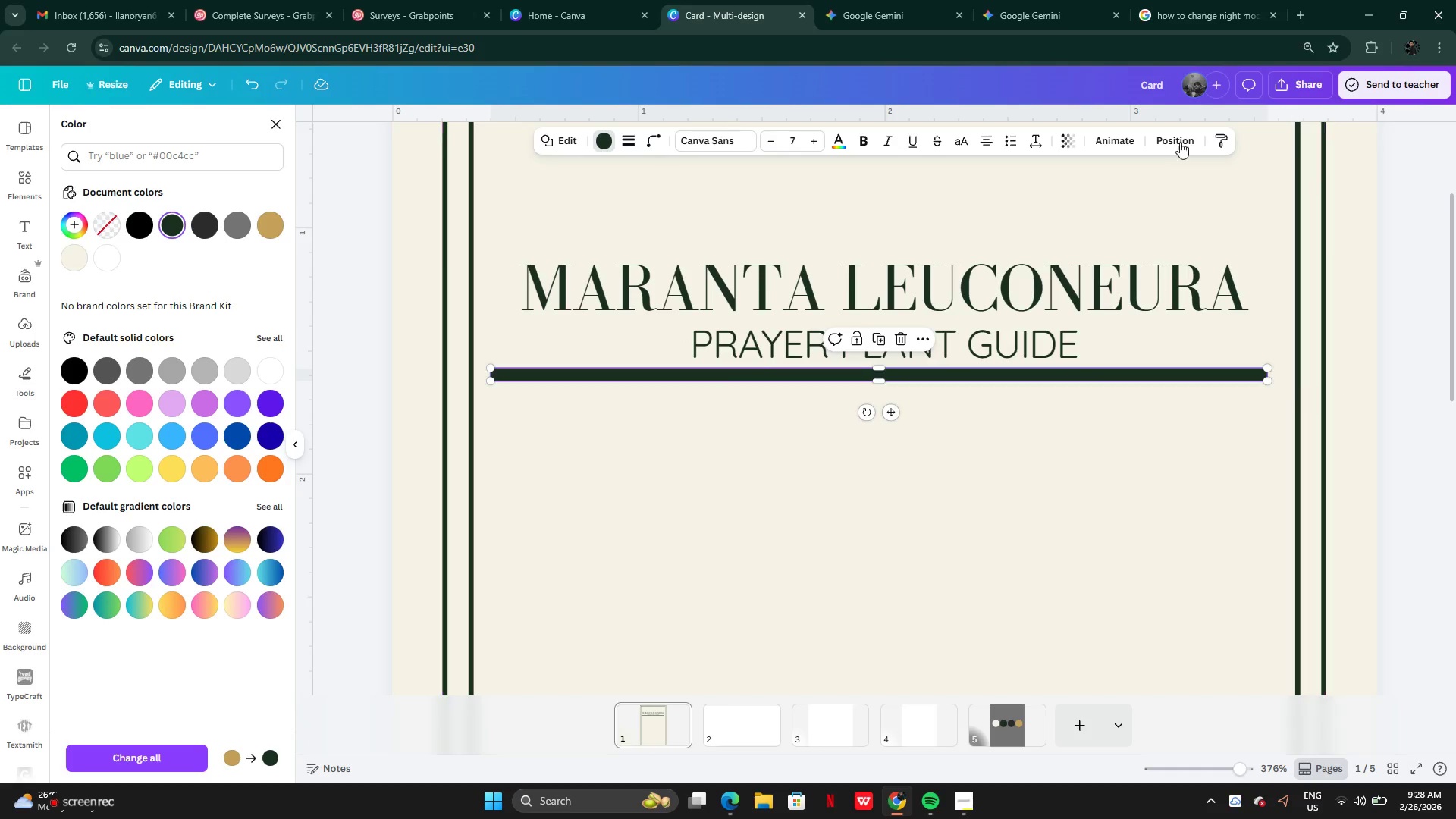 
left_click([1171, 140])
 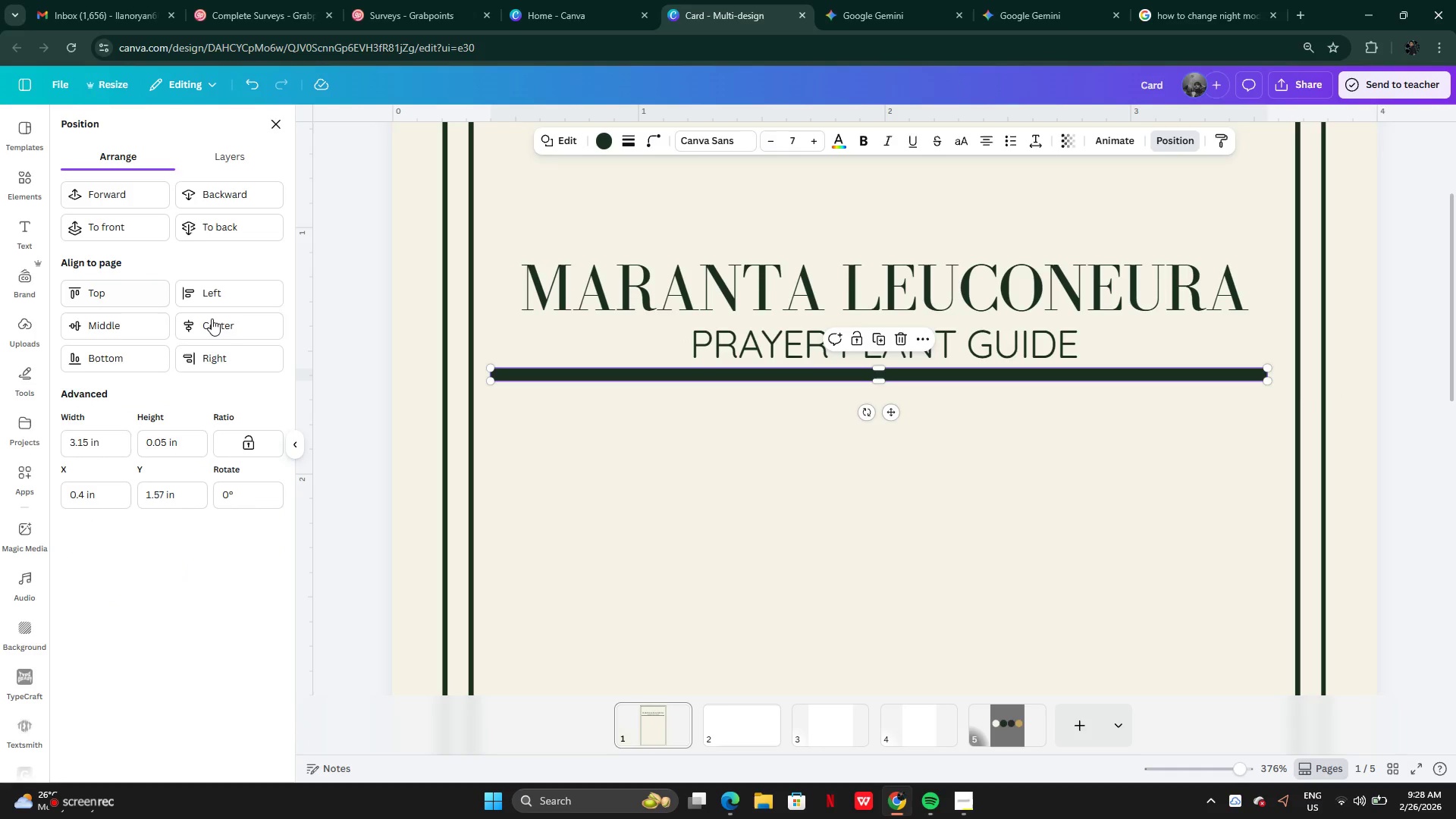 
left_click([221, 325])
 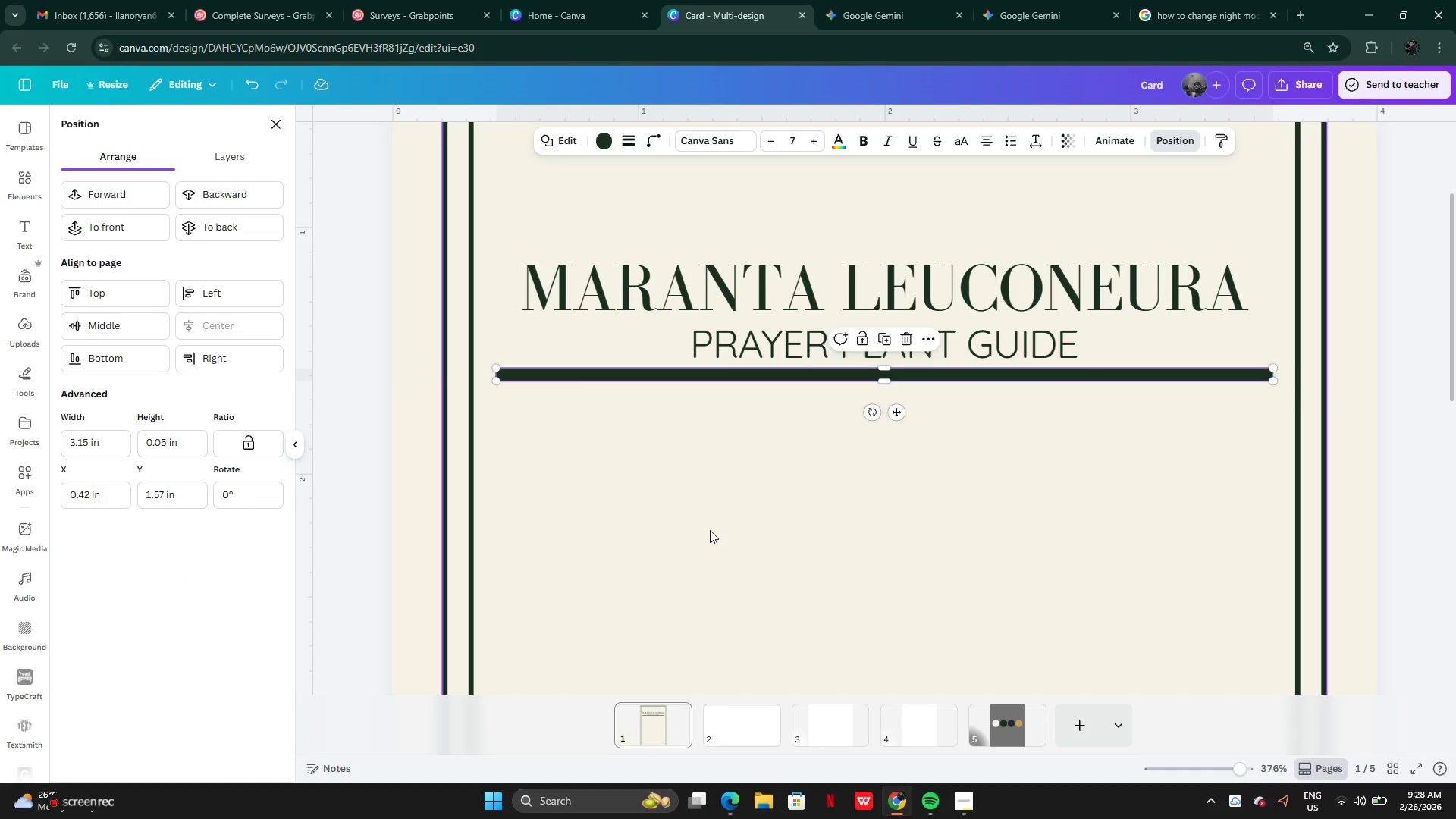 
left_click([864, 480])
 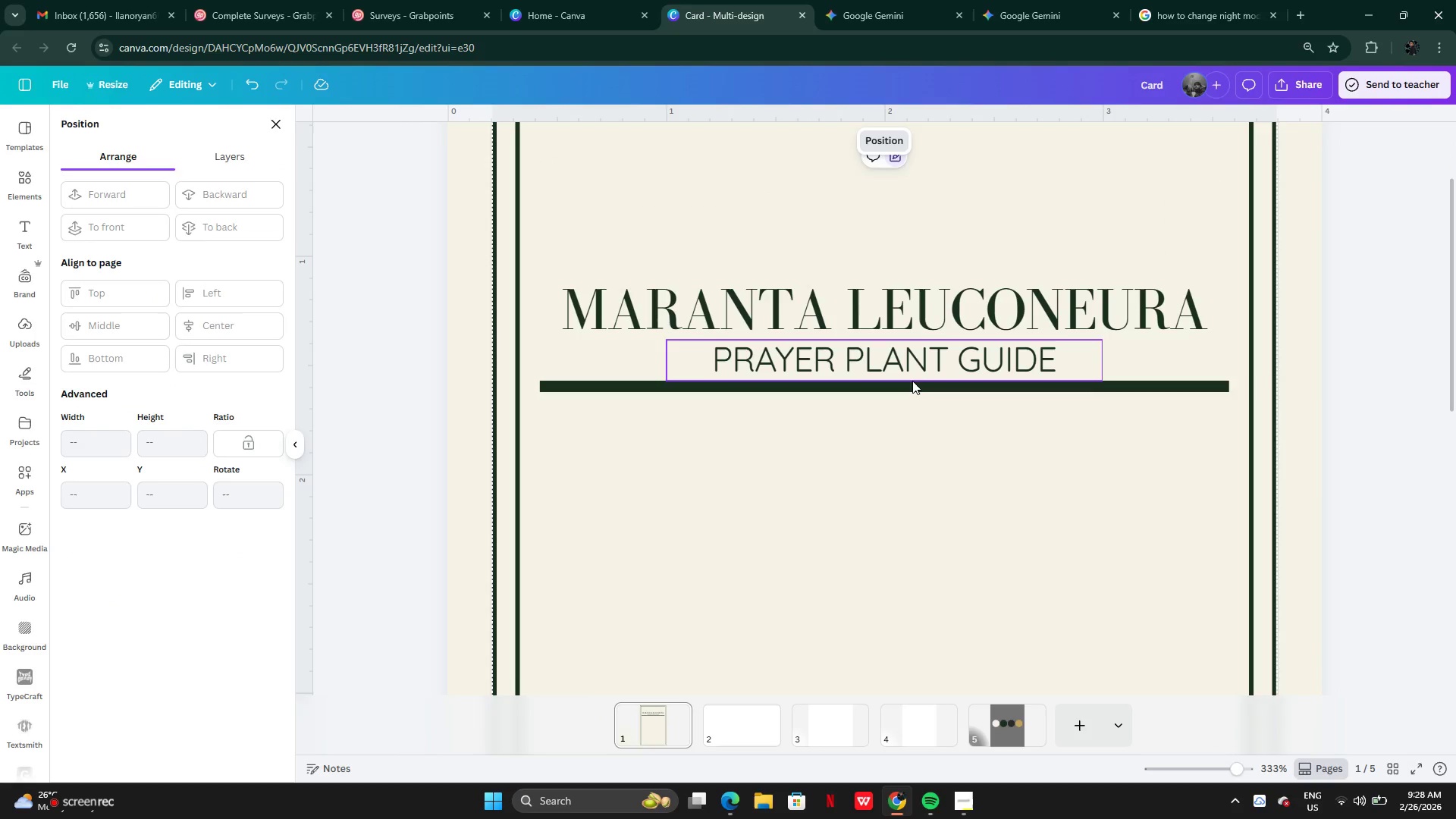 
left_click([907, 391])
 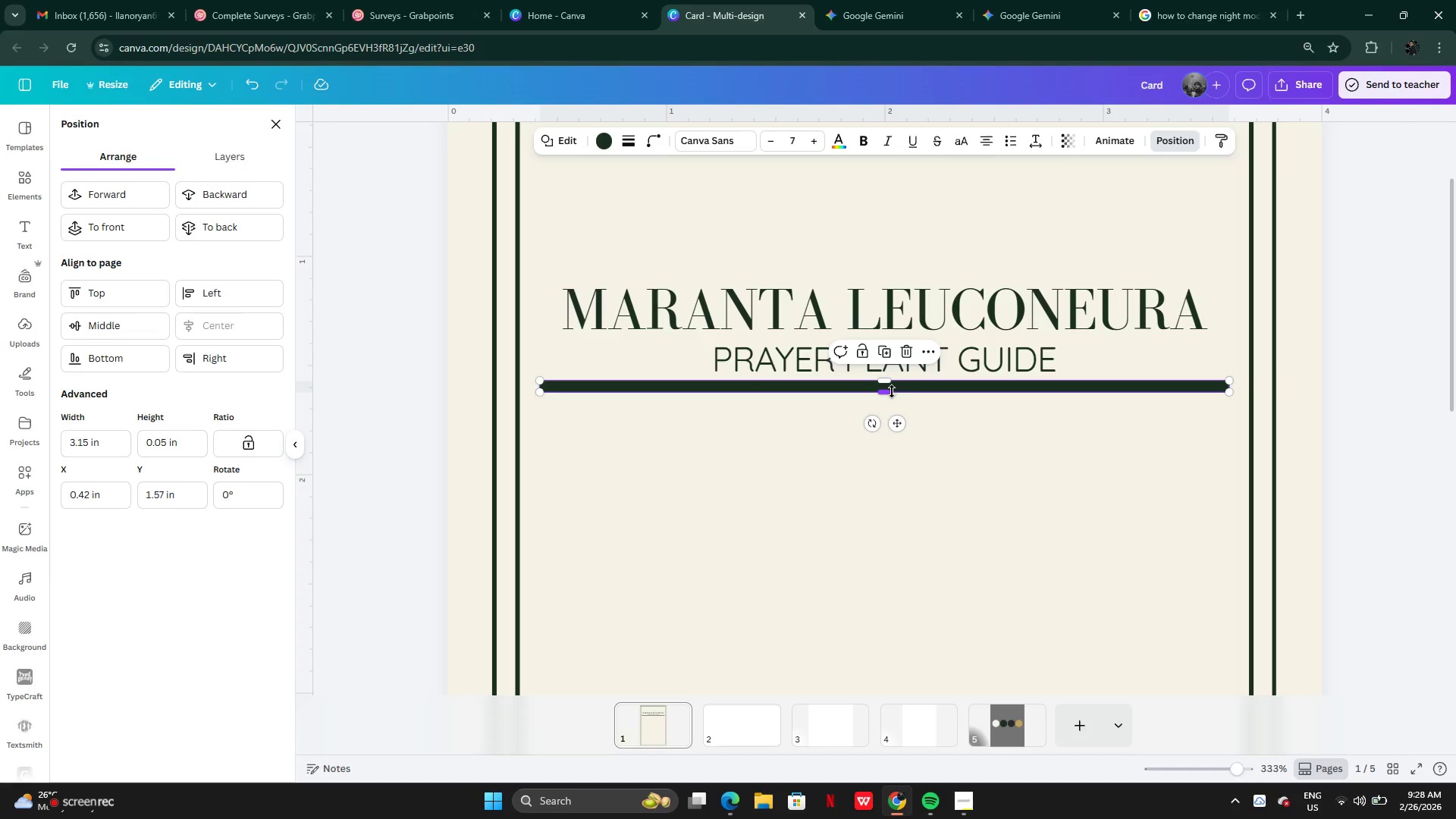 
left_click_drag(start_coordinate=[892, 391], to_coordinate=[891, 381])
 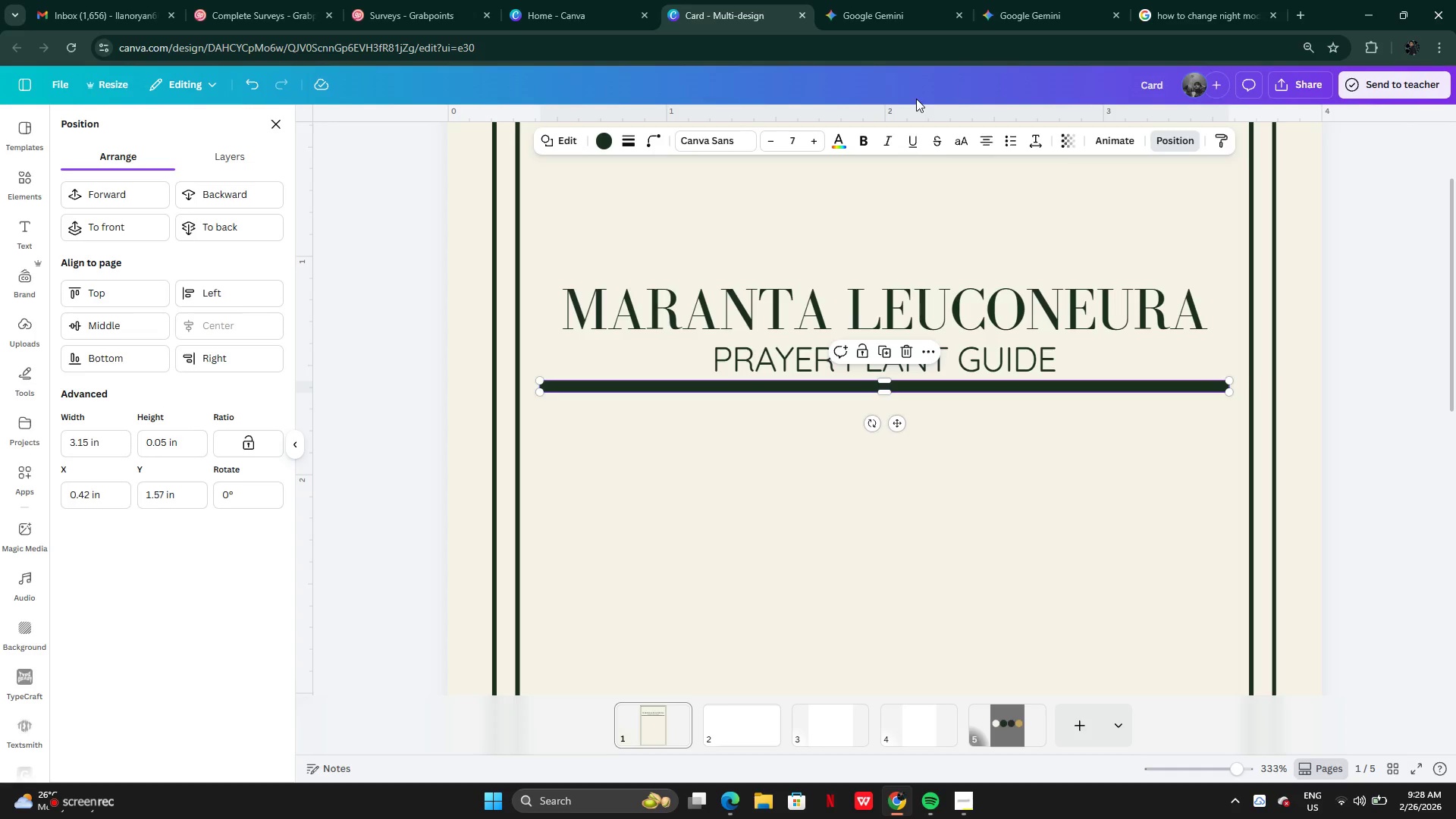 
left_click([878, 0])
 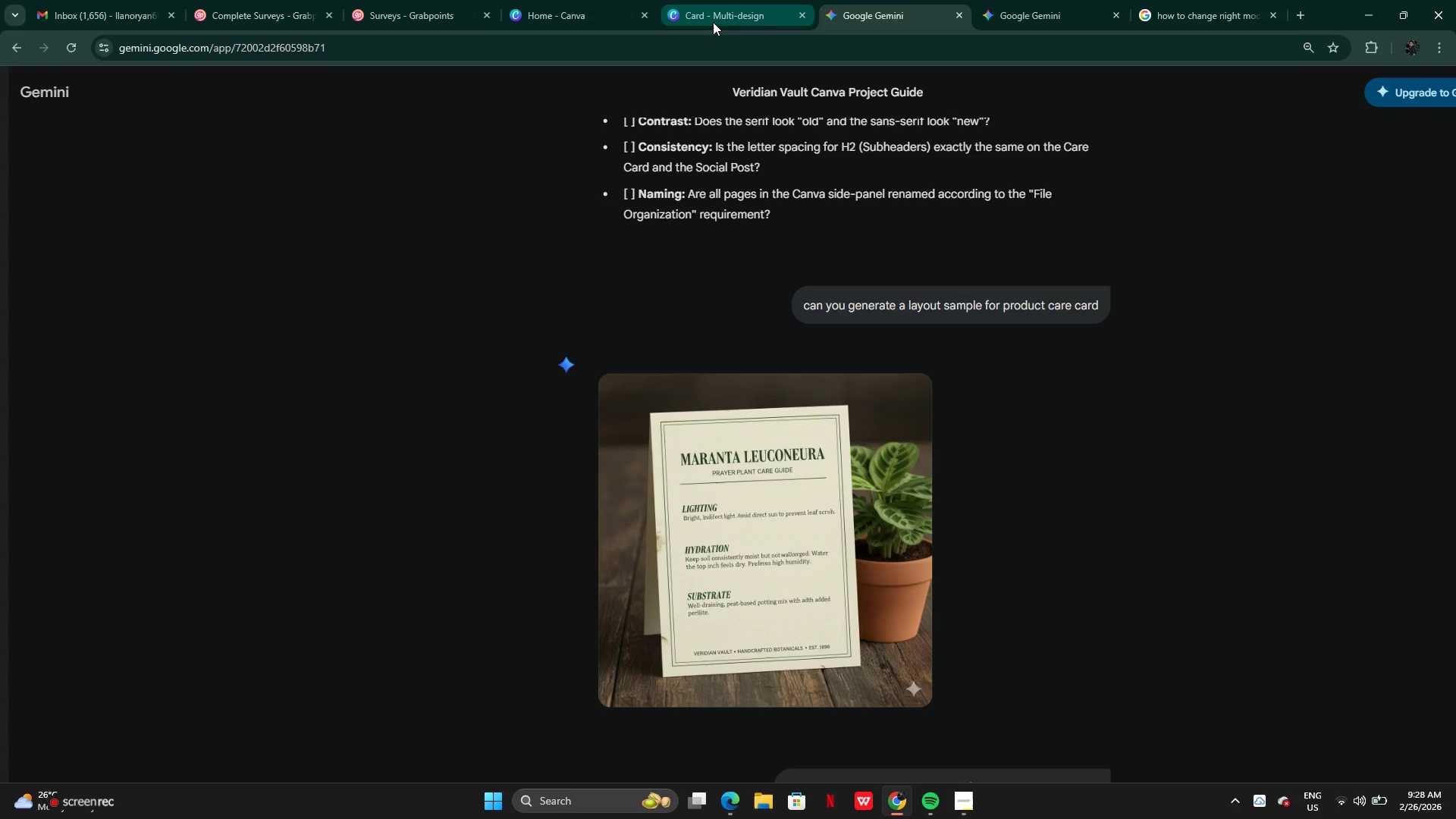 
left_click([713, 22])
 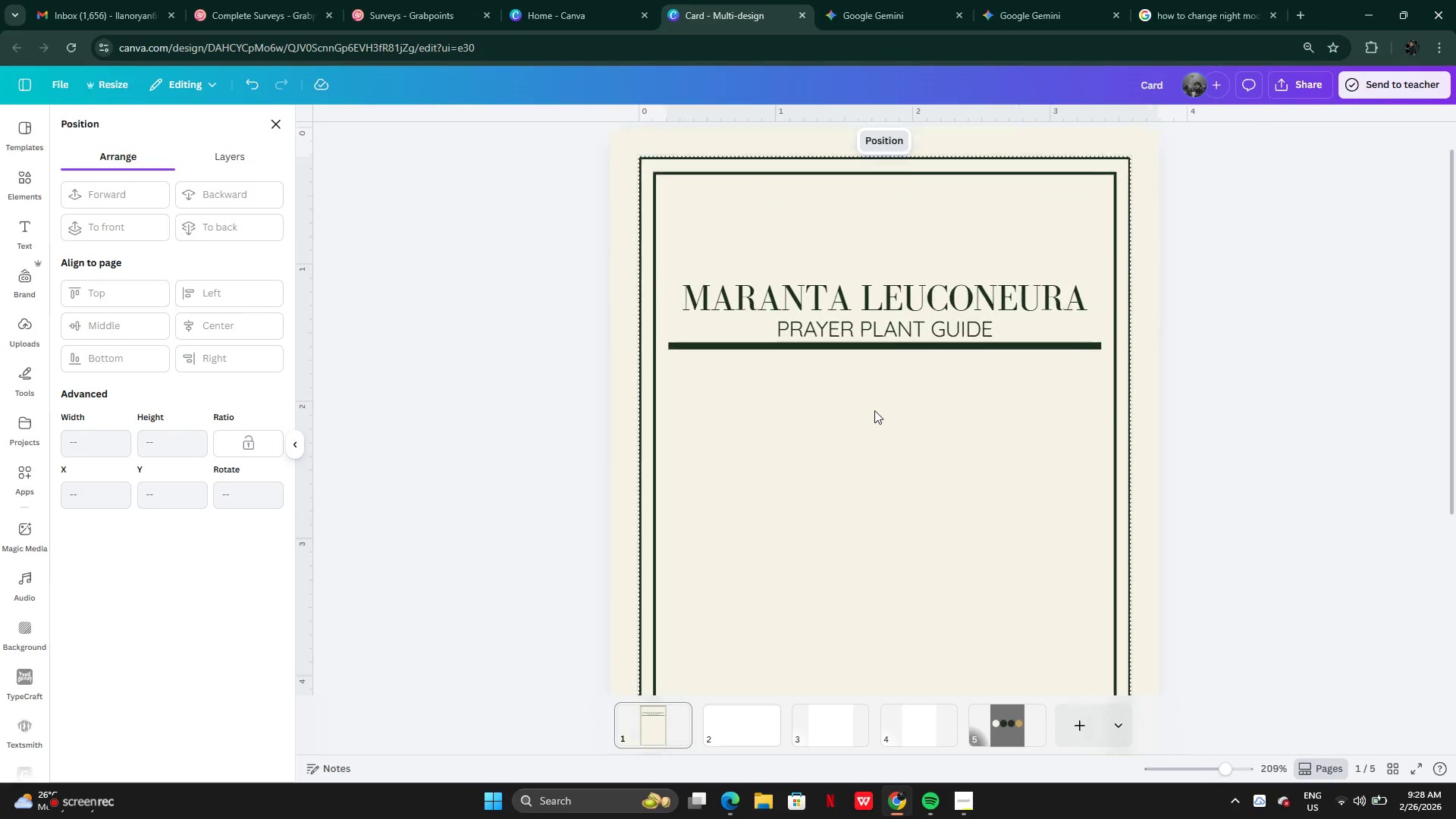 
left_click_drag(start_coordinate=[890, 344], to_coordinate=[882, 362])
 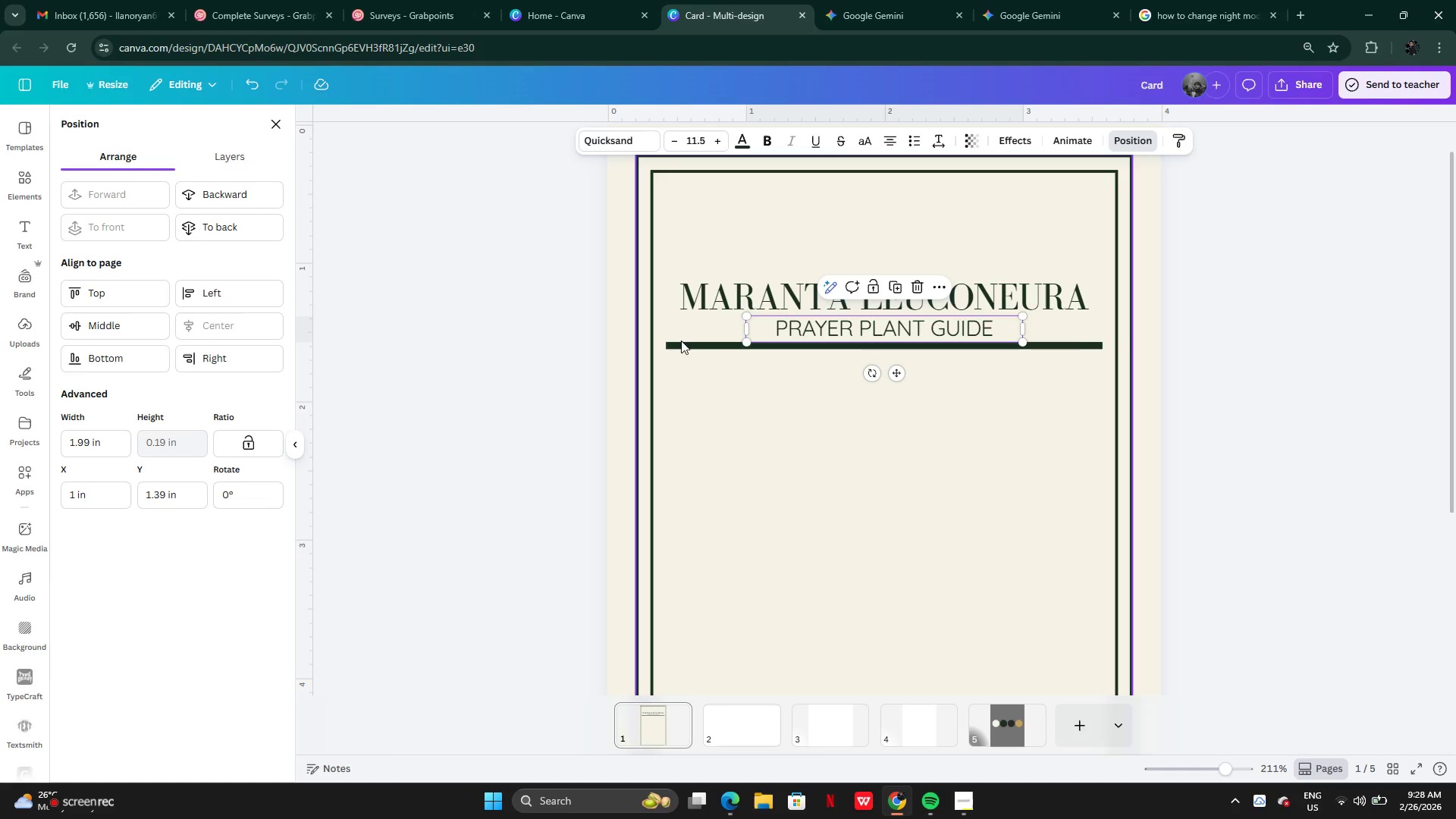 
left_click([682, 342])
 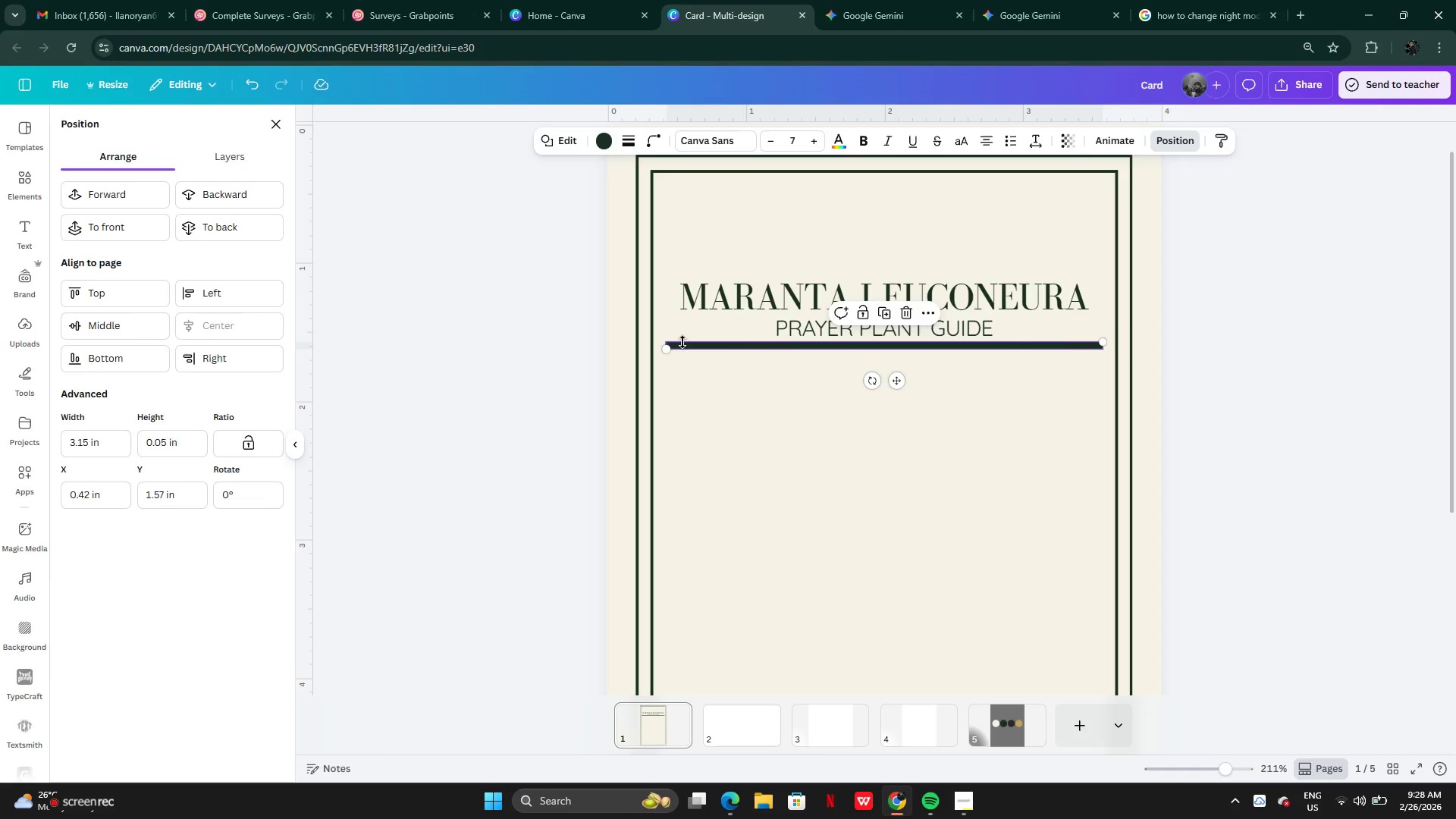 
key(Backspace)
 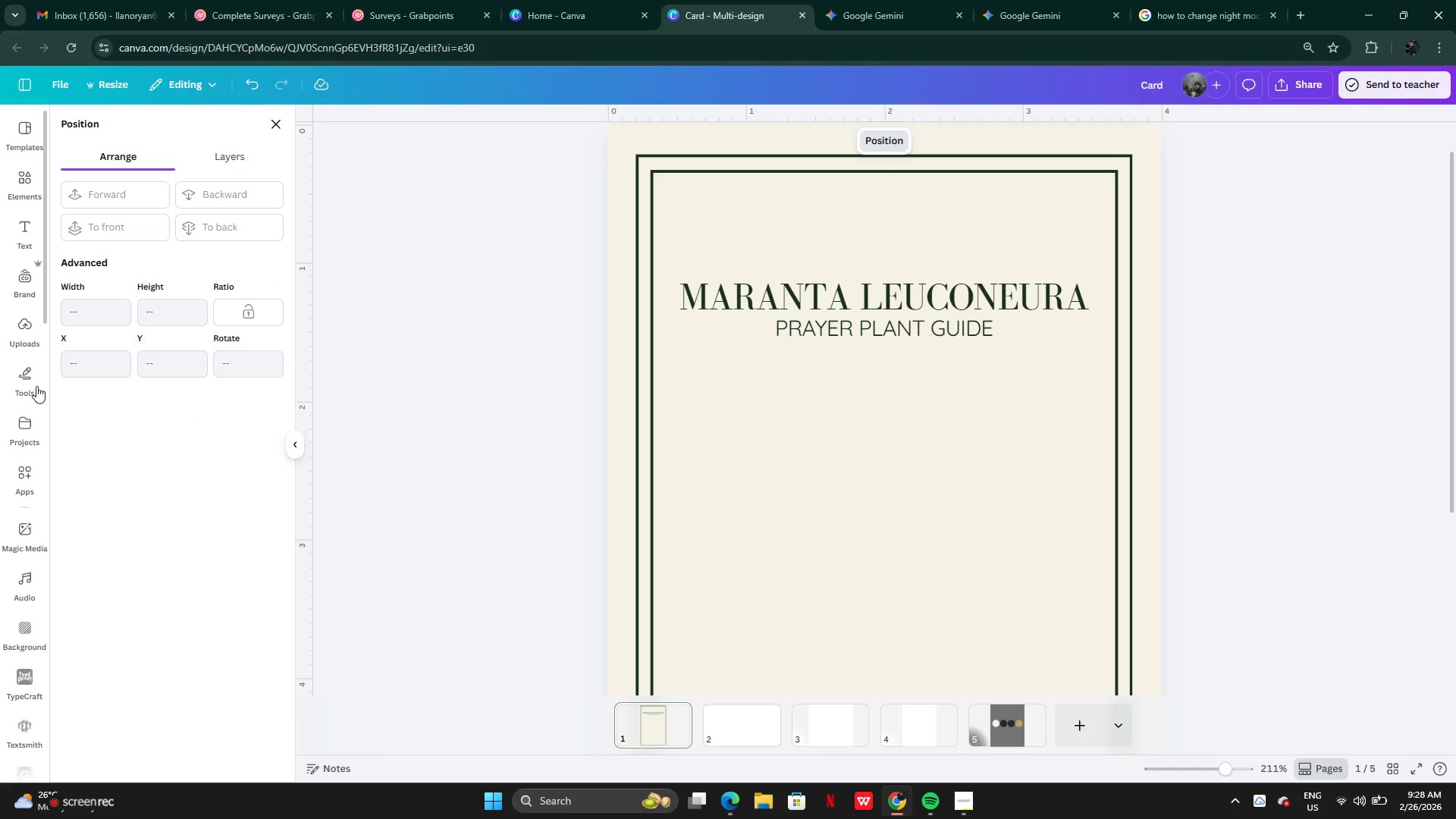 
left_click([32, 381])
 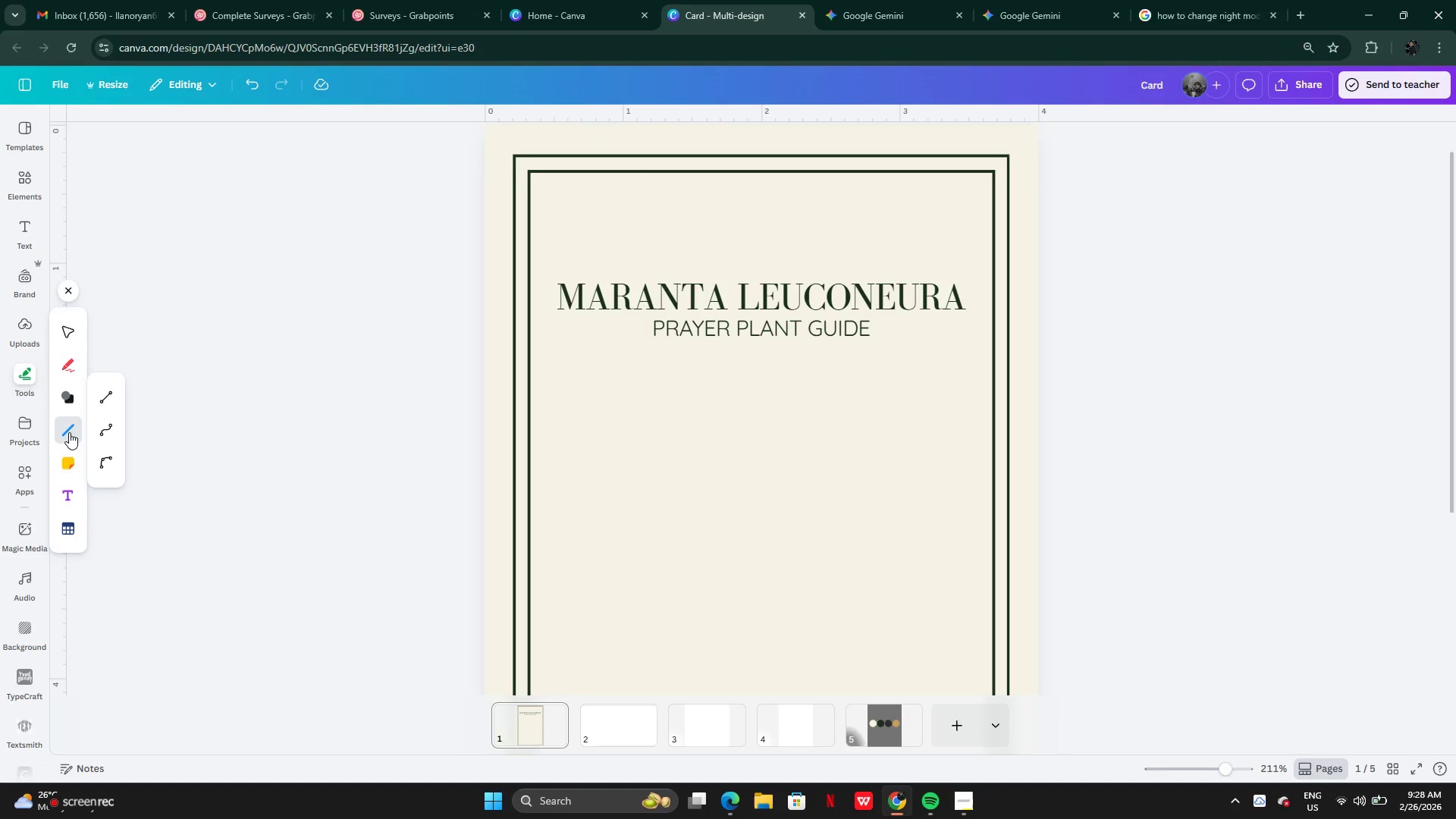 
left_click([105, 396])
 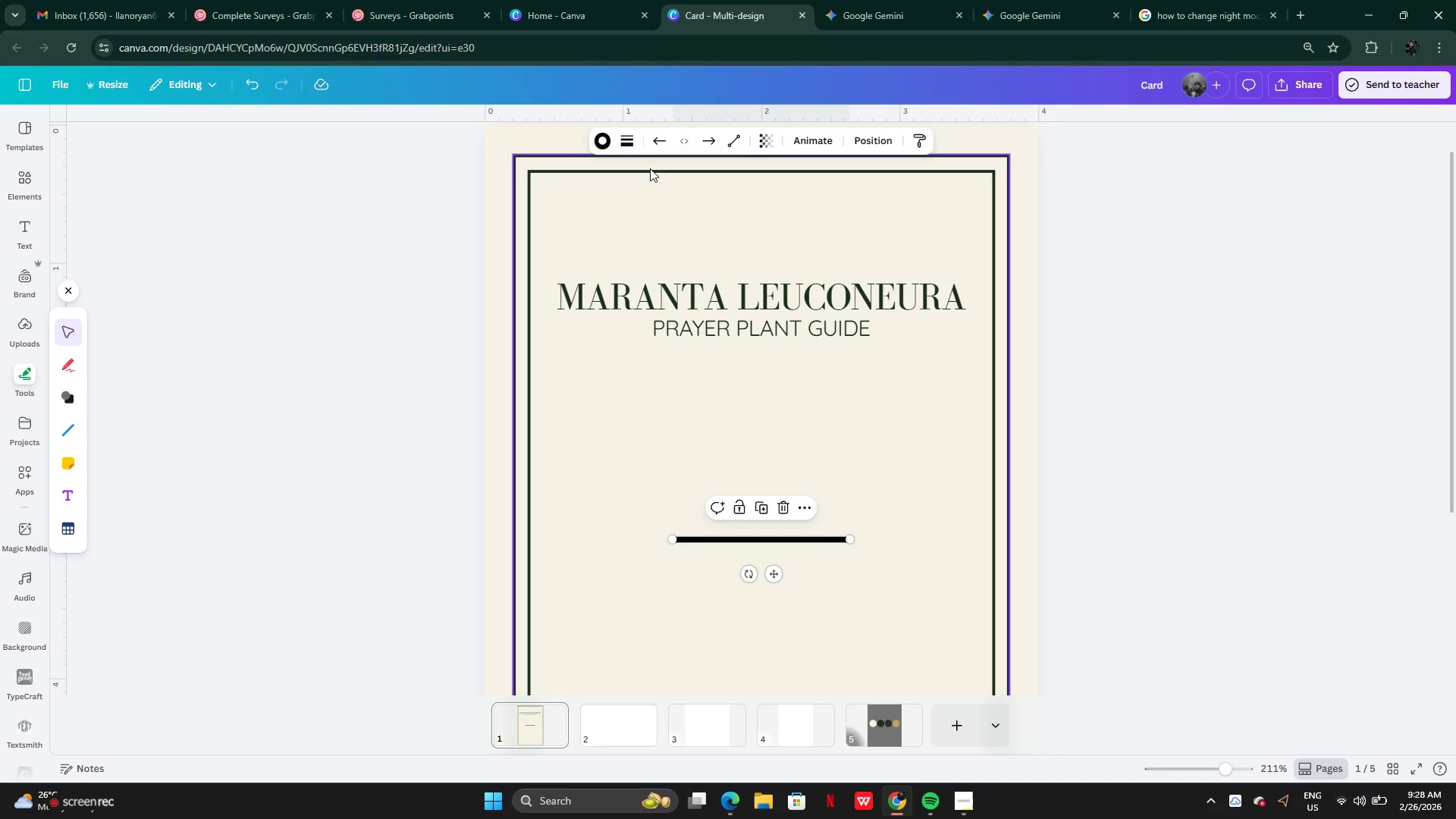 
left_click([620, 144])
 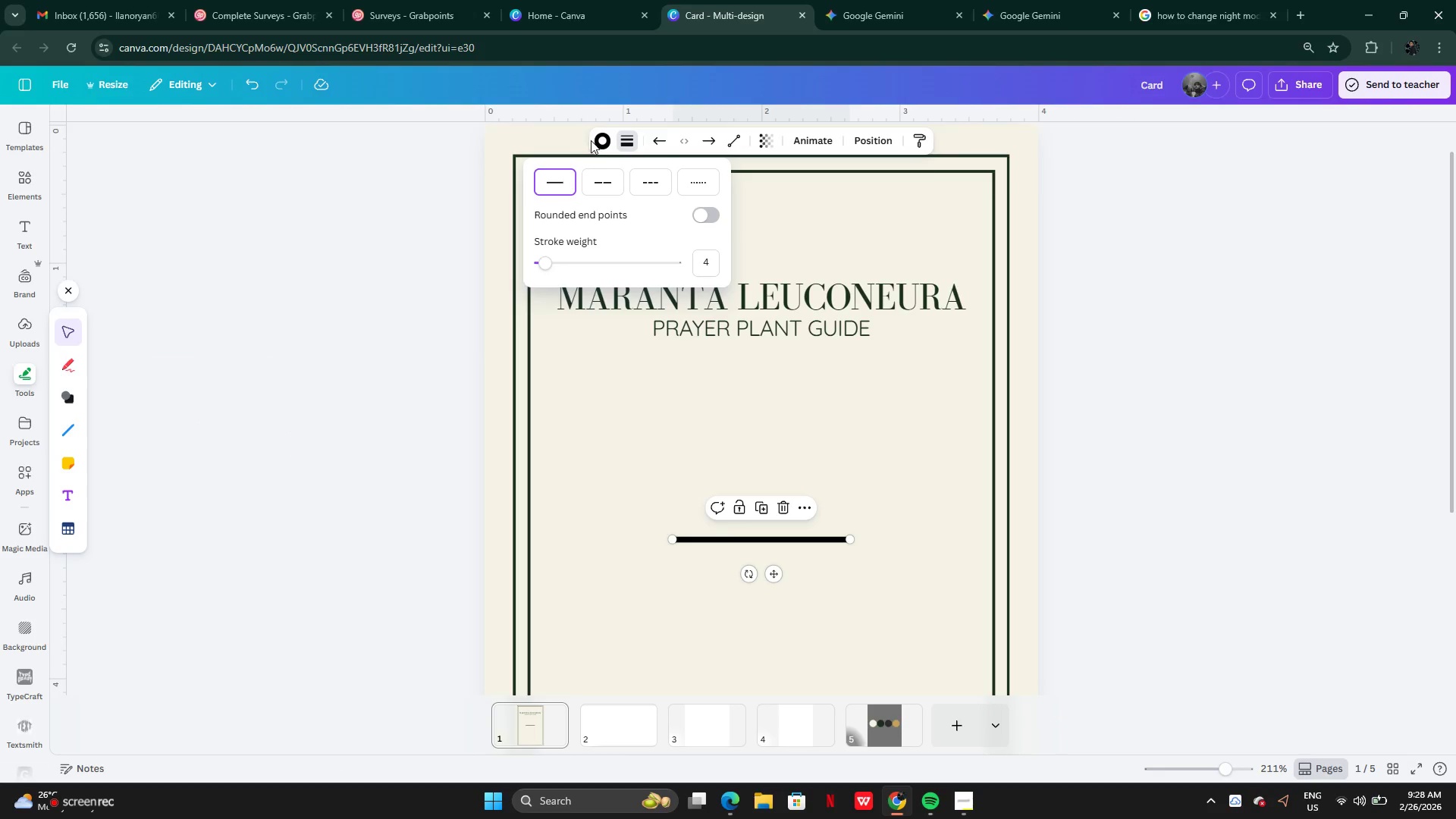 
left_click([603, 142])
 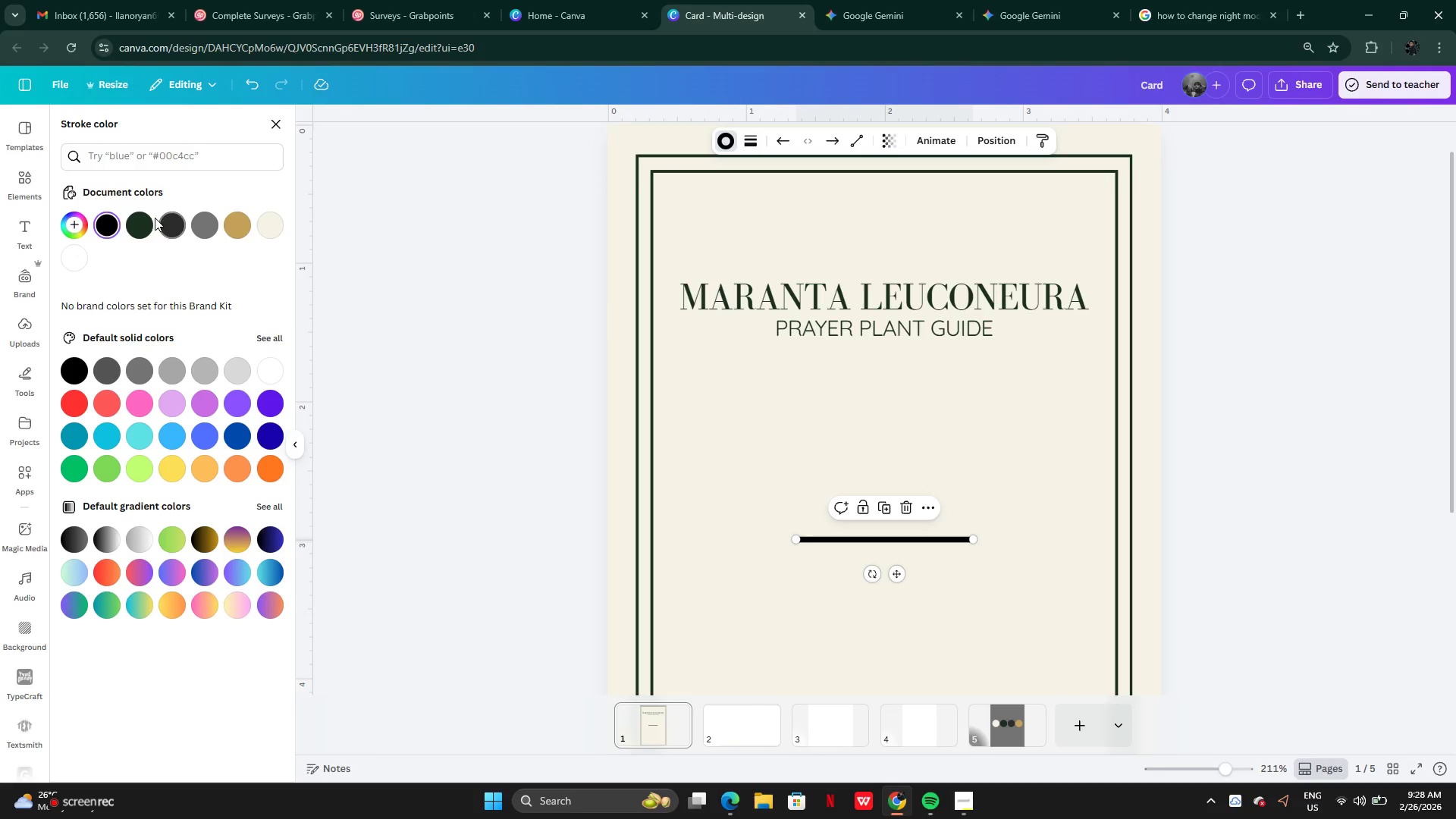 
left_click([147, 220])
 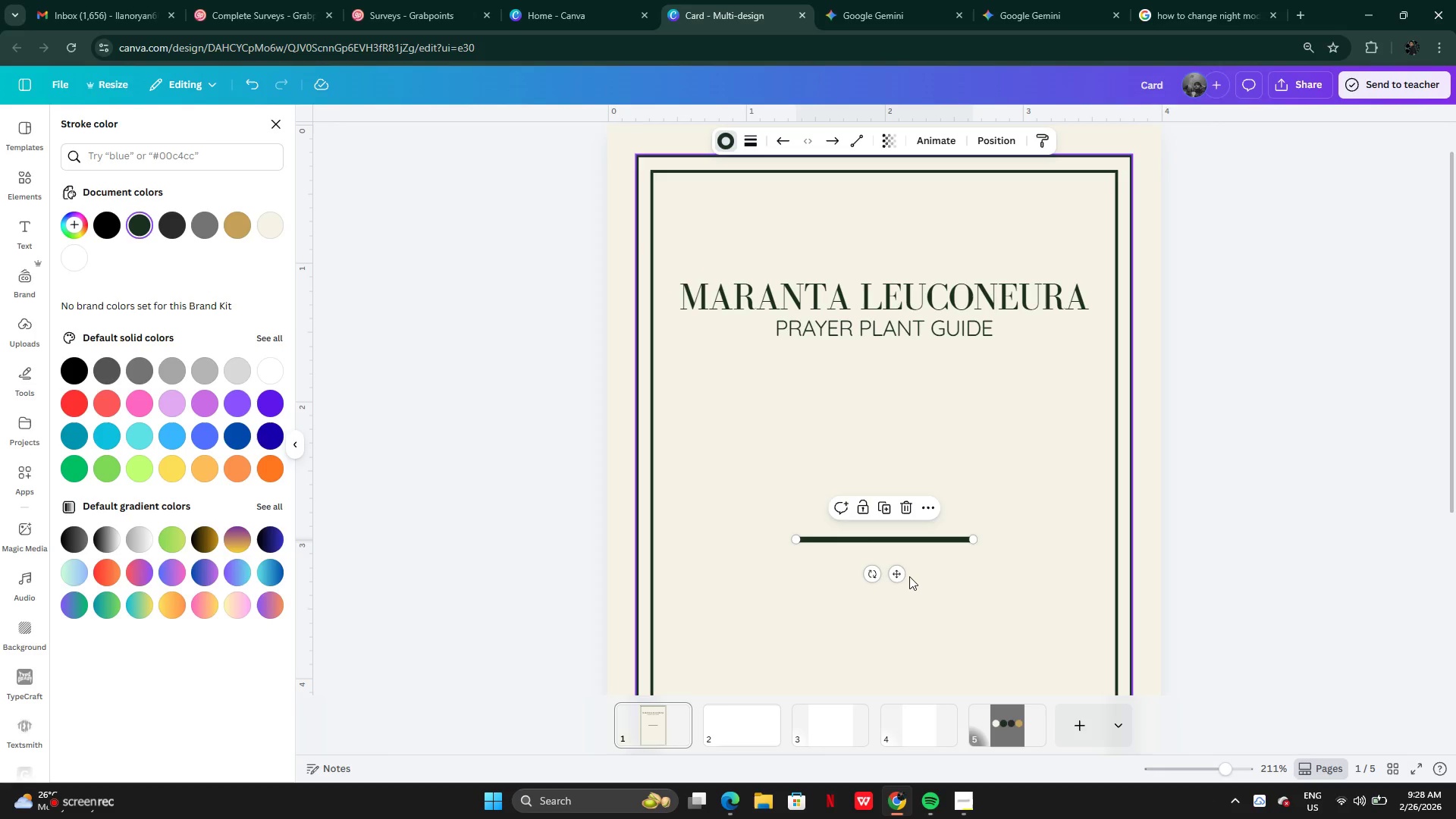 
left_click_drag(start_coordinate=[899, 576], to_coordinate=[776, 394])
 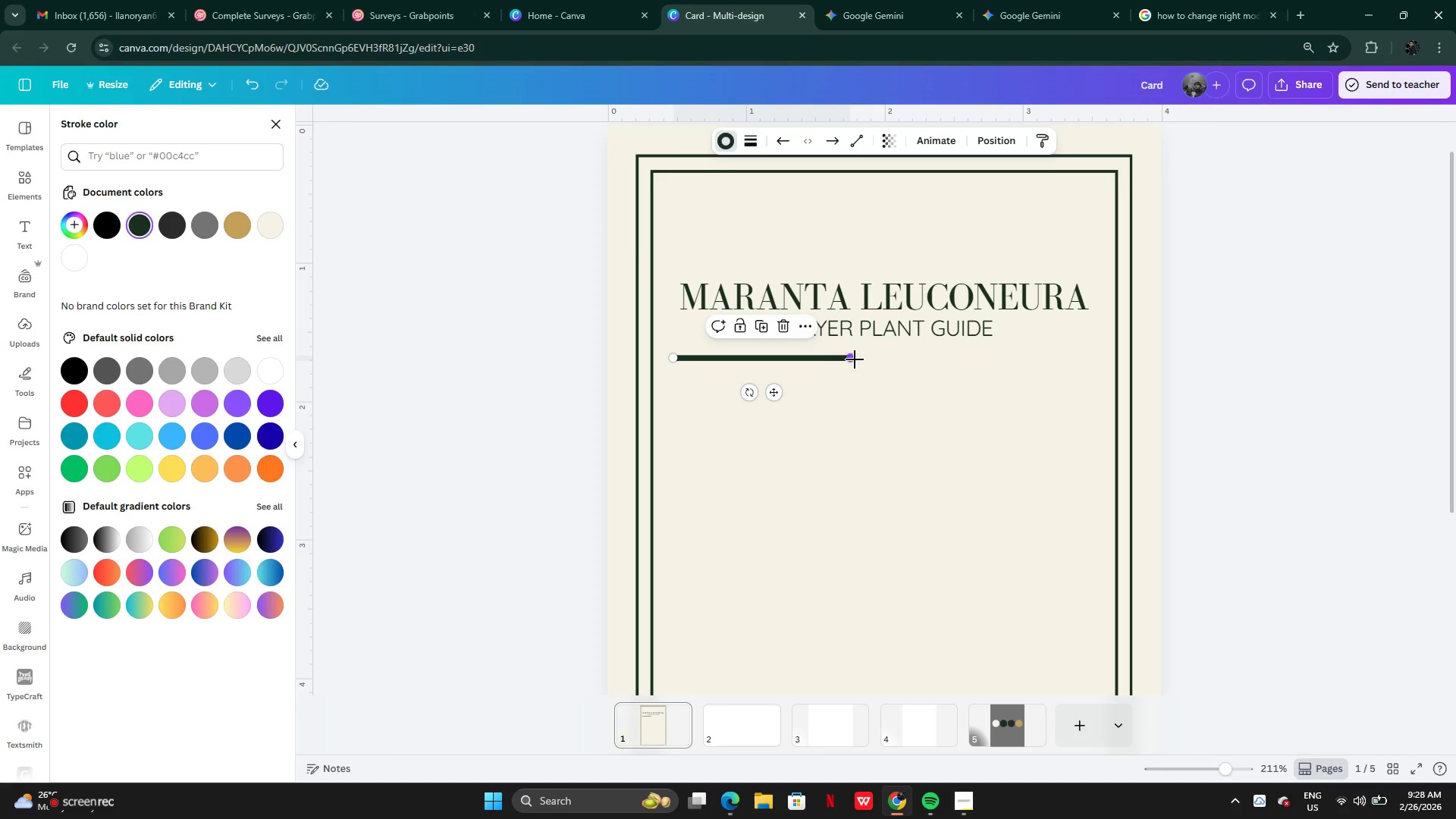 
left_click_drag(start_coordinate=[855, 359], to_coordinate=[1100, 365])
 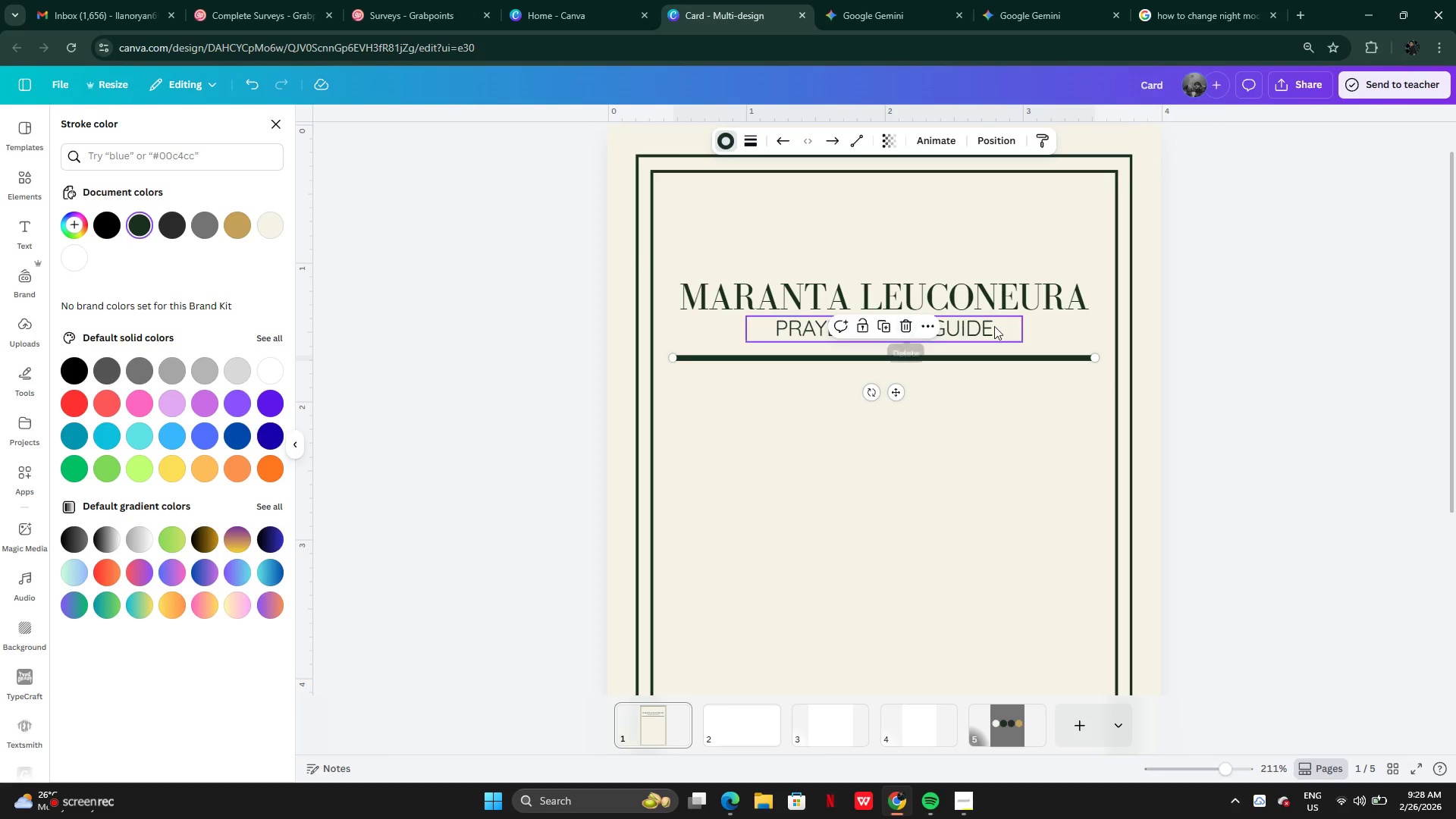 
left_click([995, 326])
 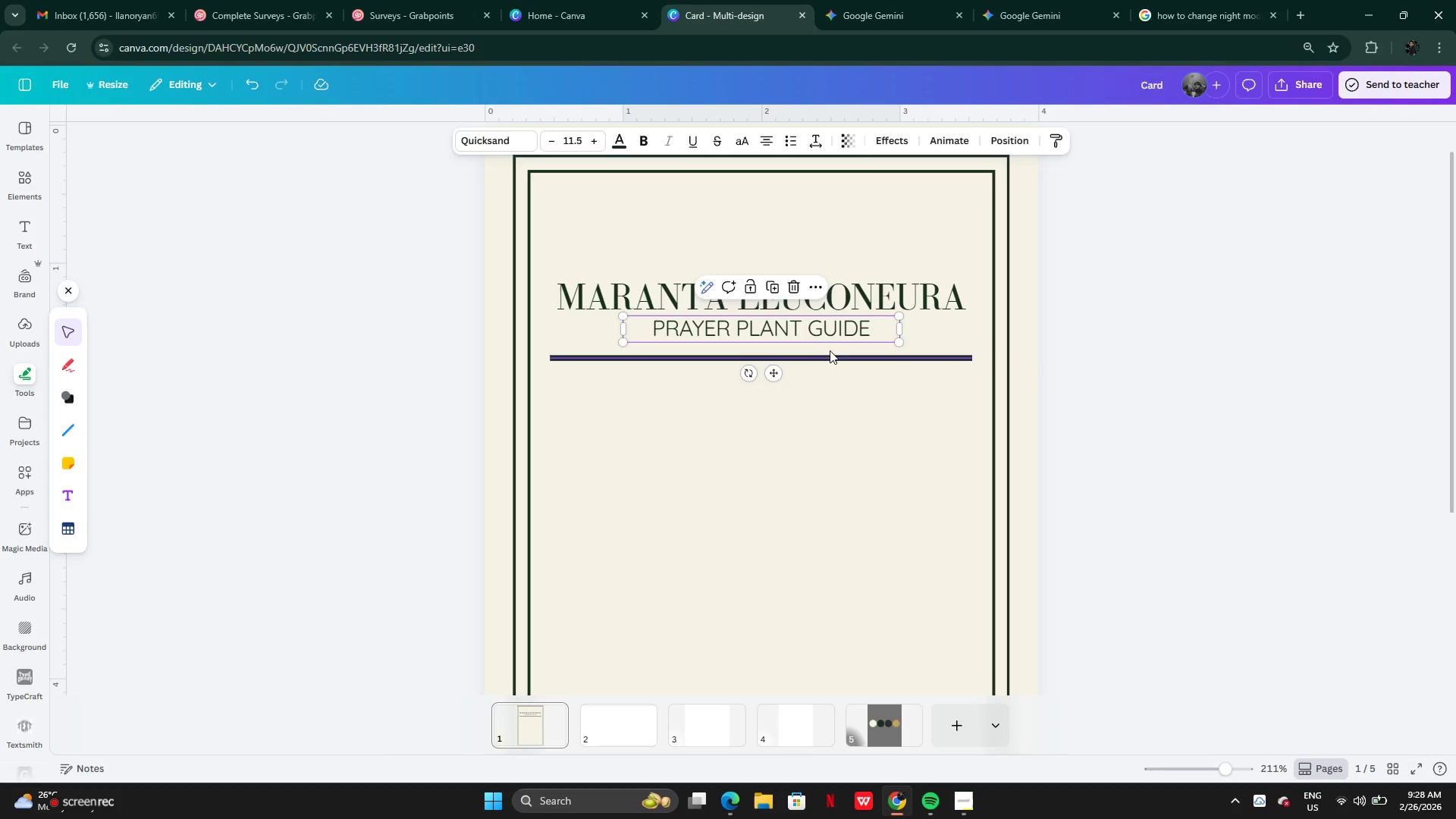 
left_click([847, 417])
 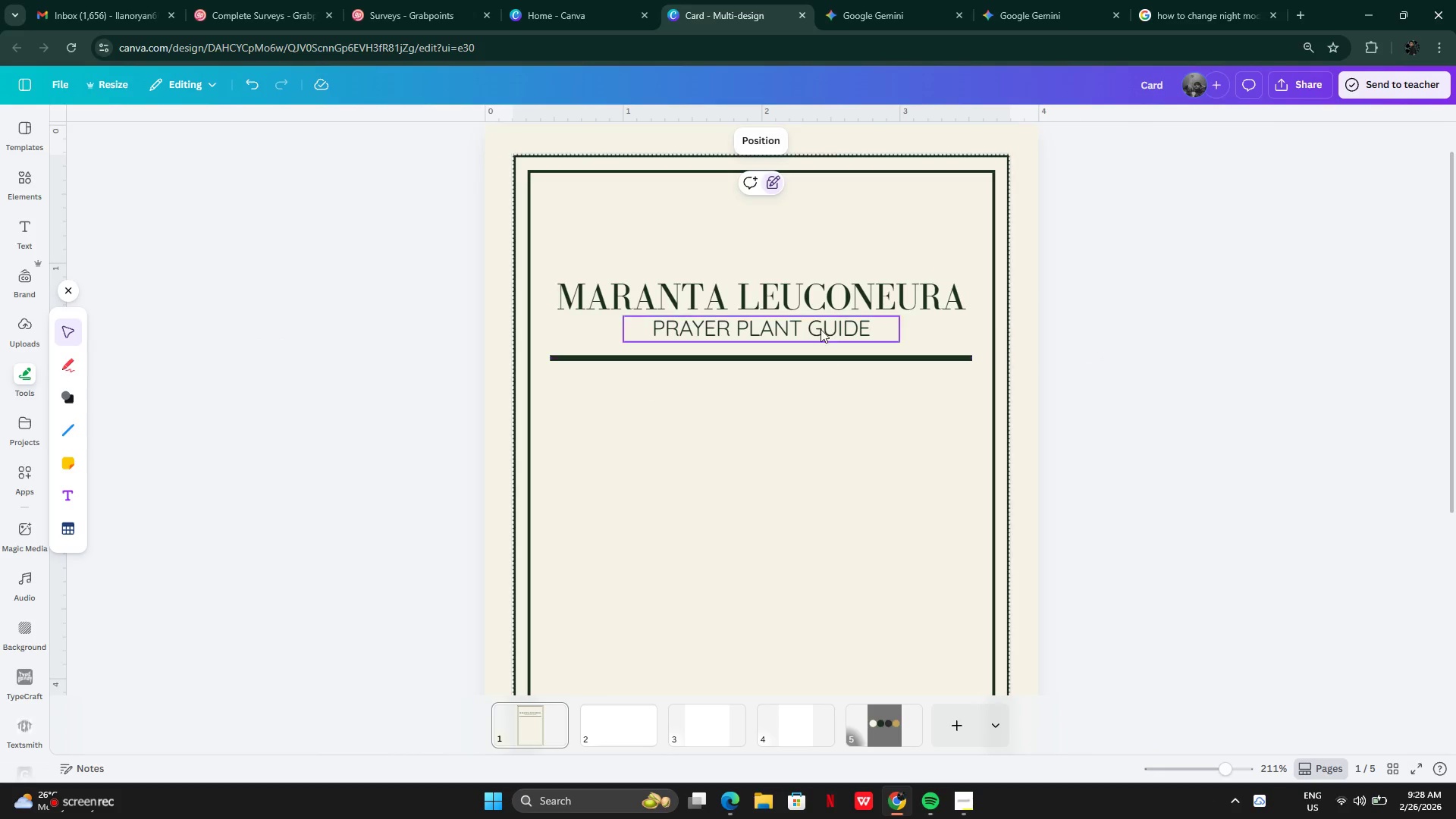 
left_click([821, 324])
 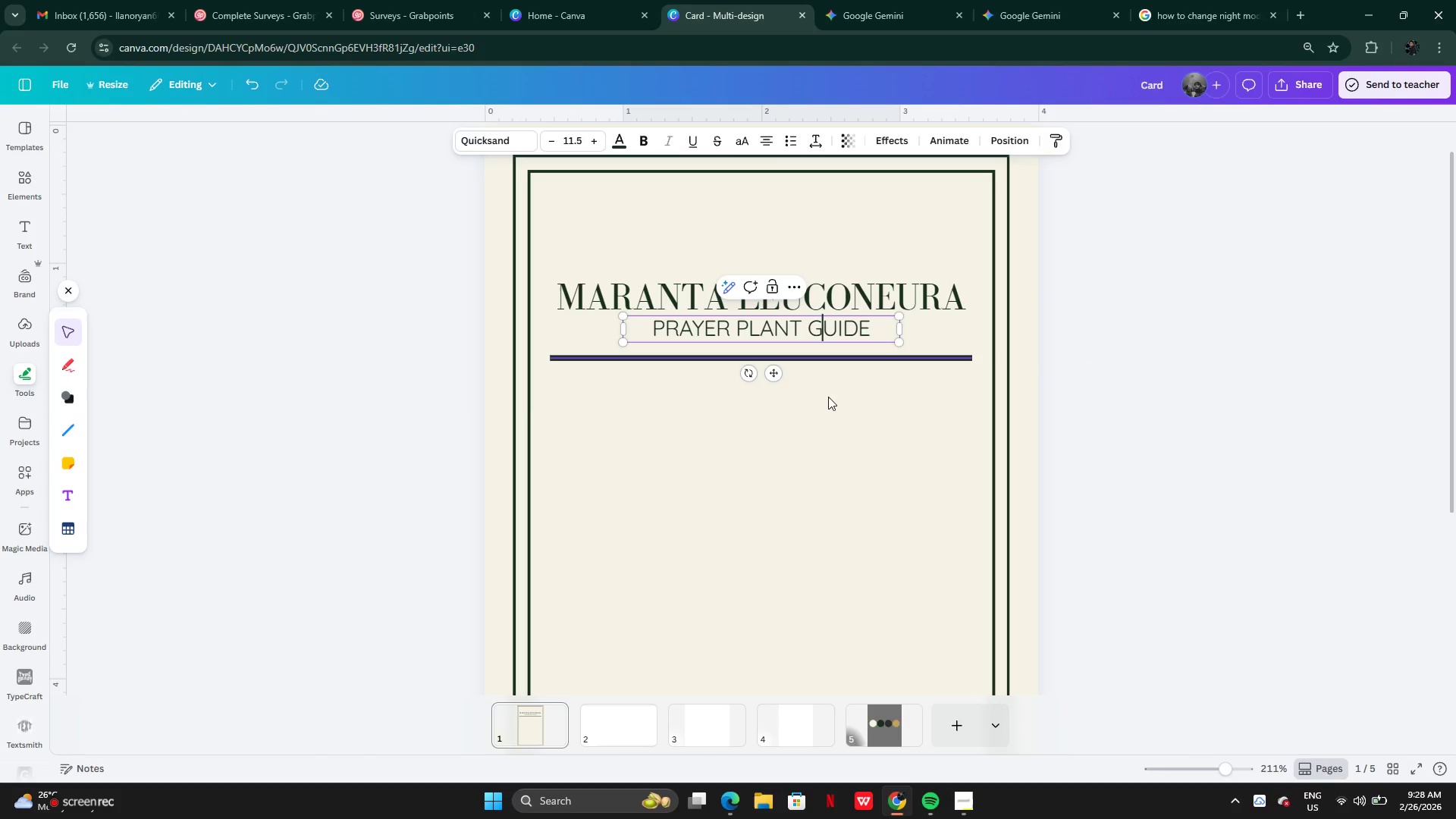 
triple_click([835, 415])
 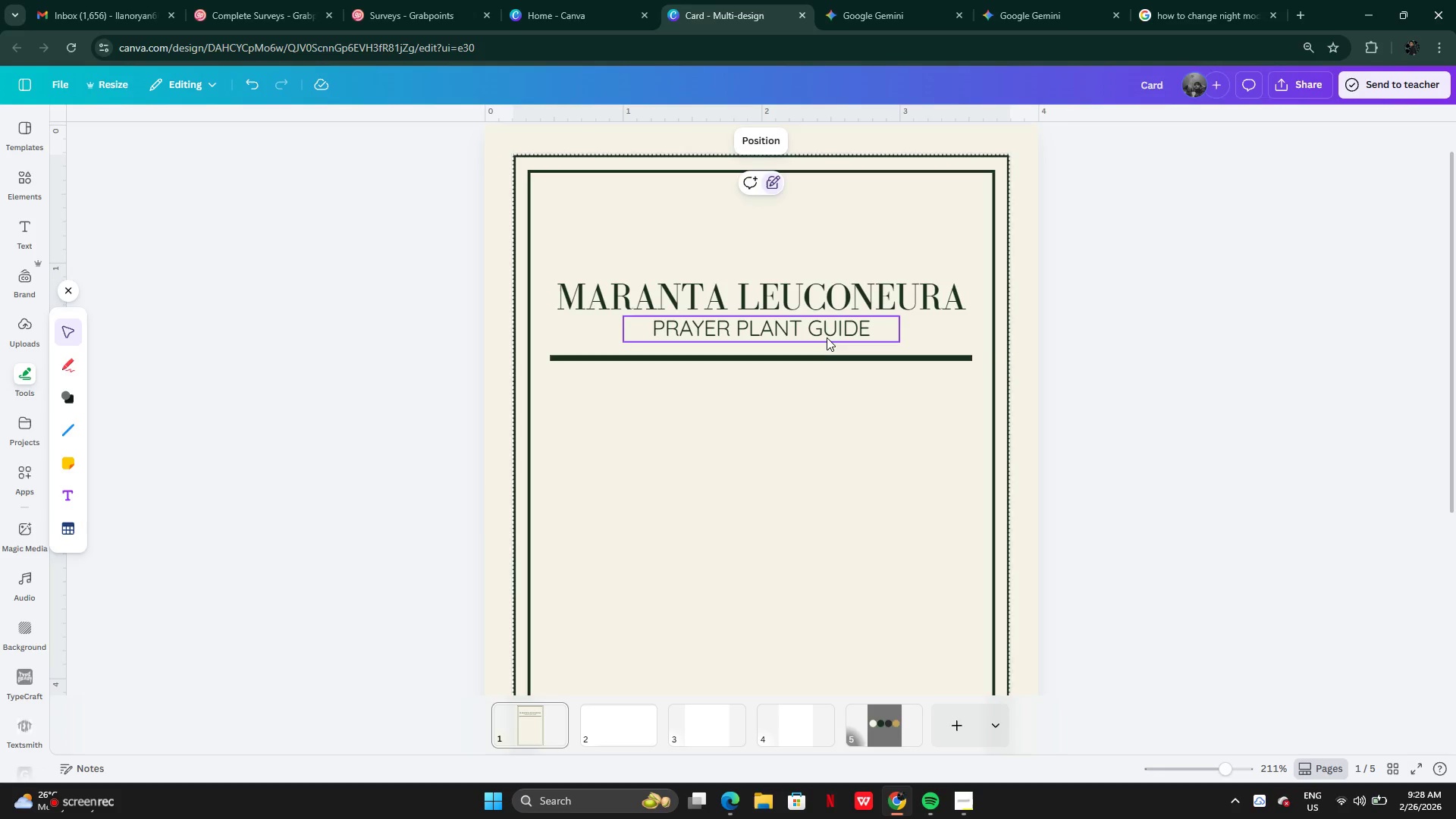 
left_click([827, 336])
 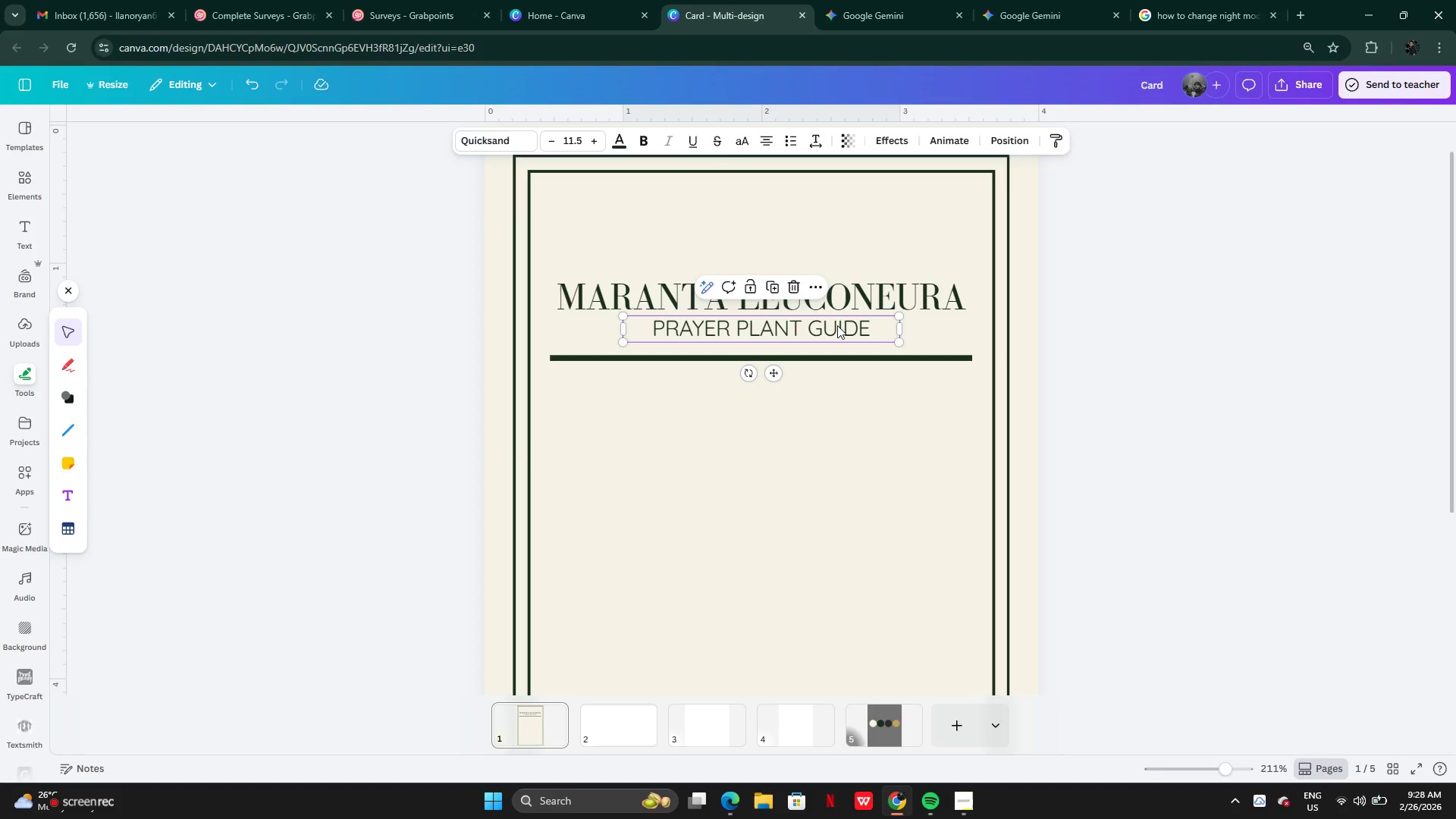 
left_click_drag(start_coordinate=[838, 325], to_coordinate=[837, 331])
 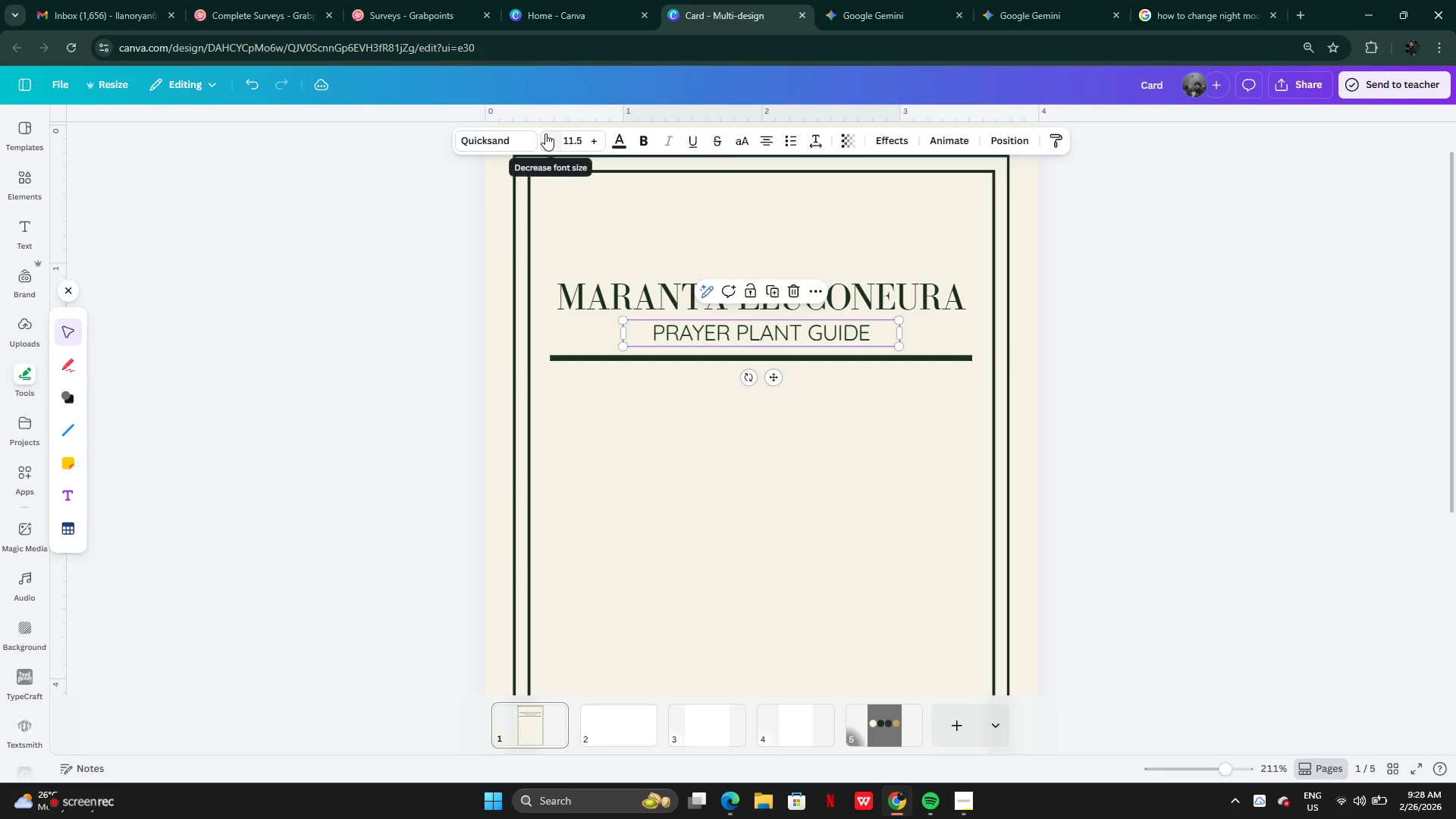 
left_click([548, 136])
 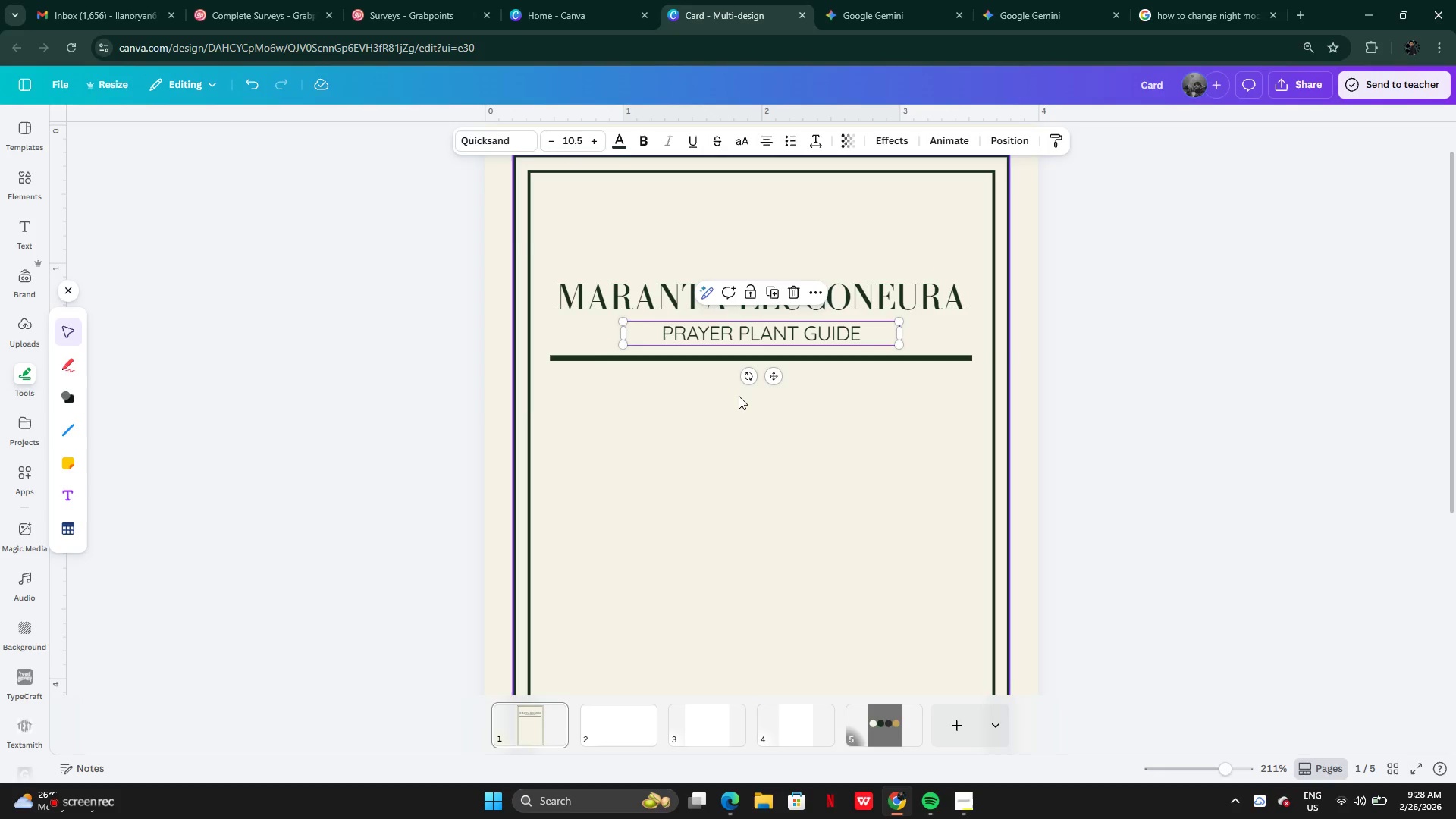 
left_click([736, 419])
 